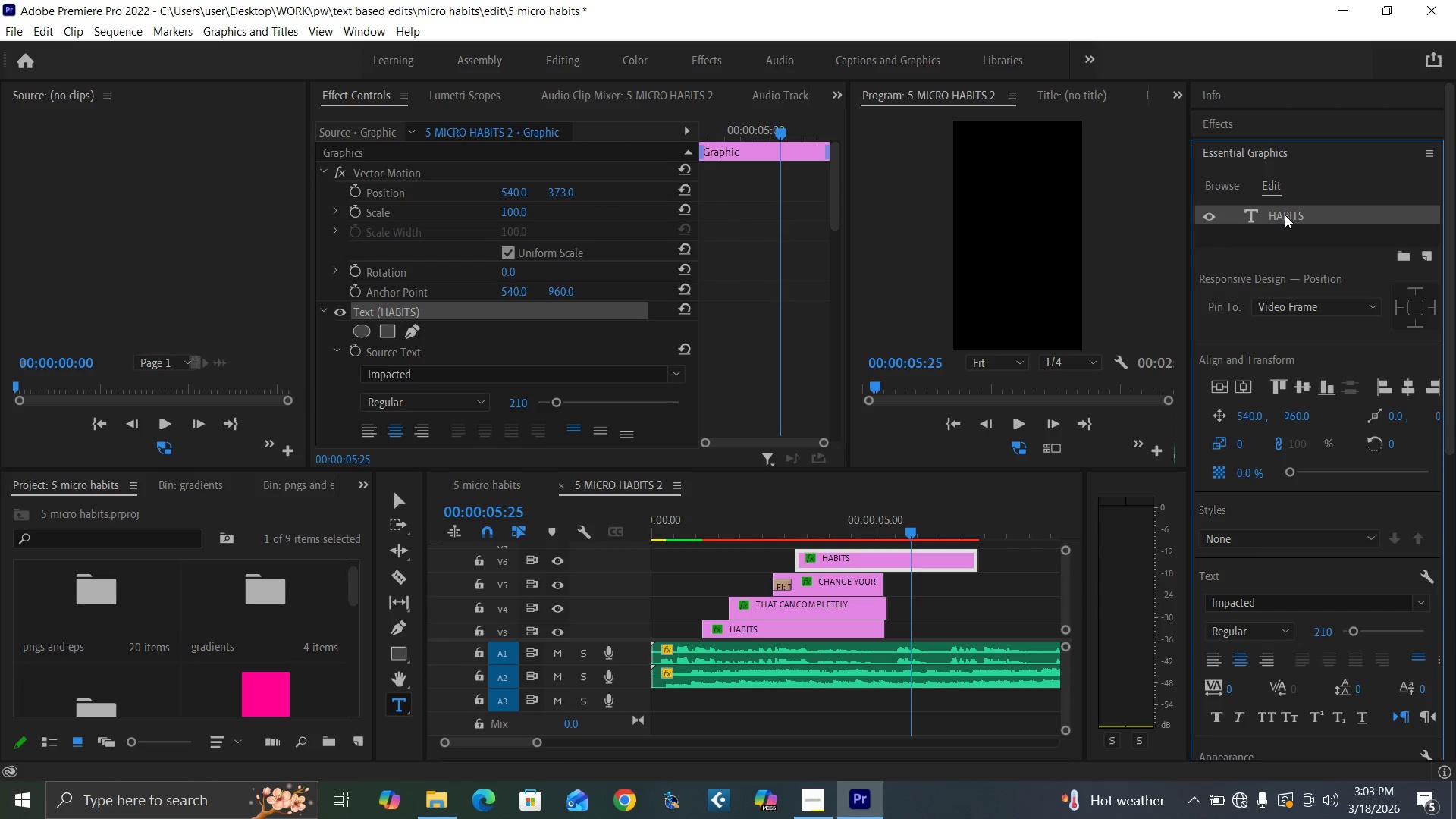 
triple_click([1285, 215])
 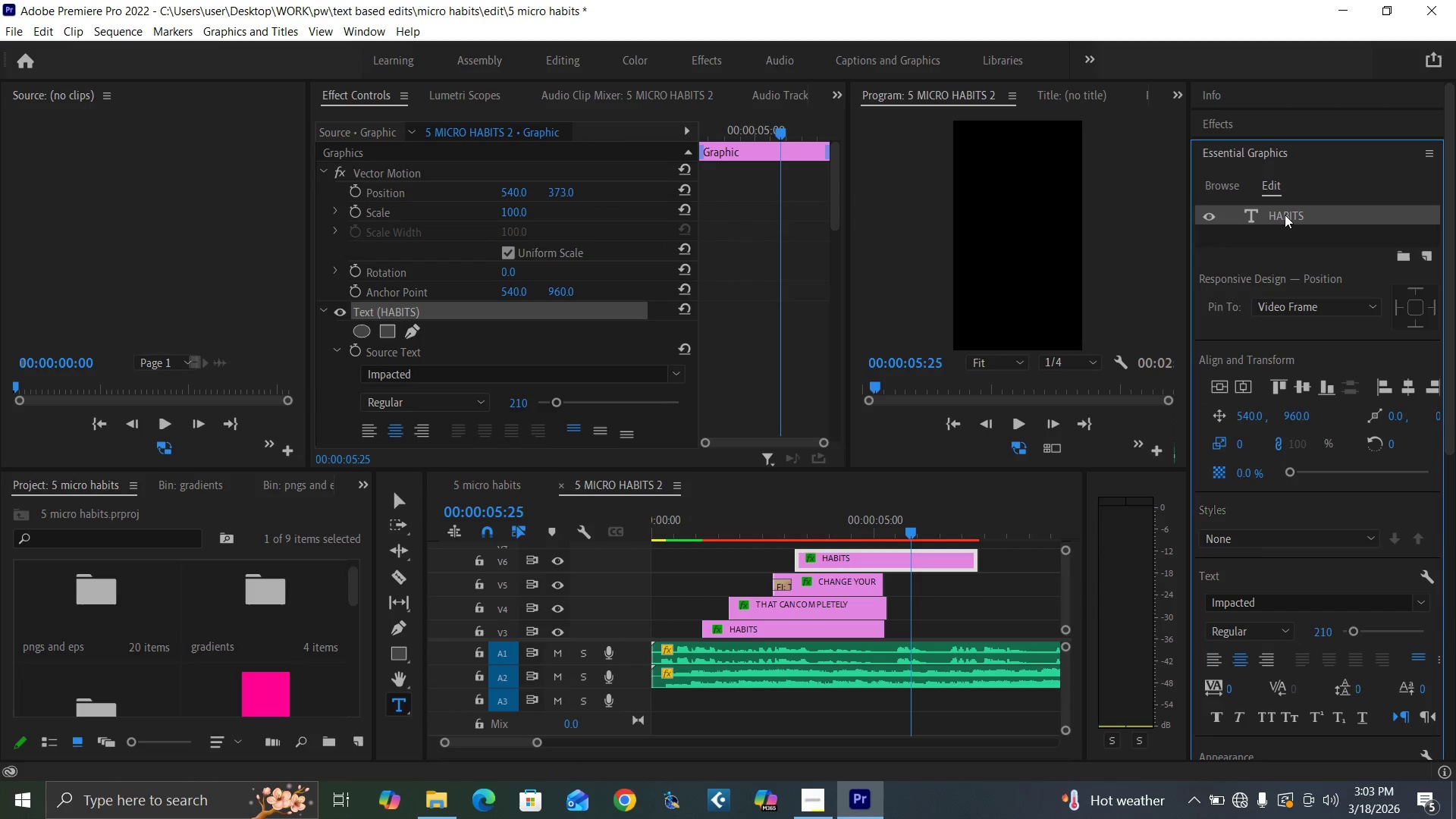 
triple_click([1285, 215])
 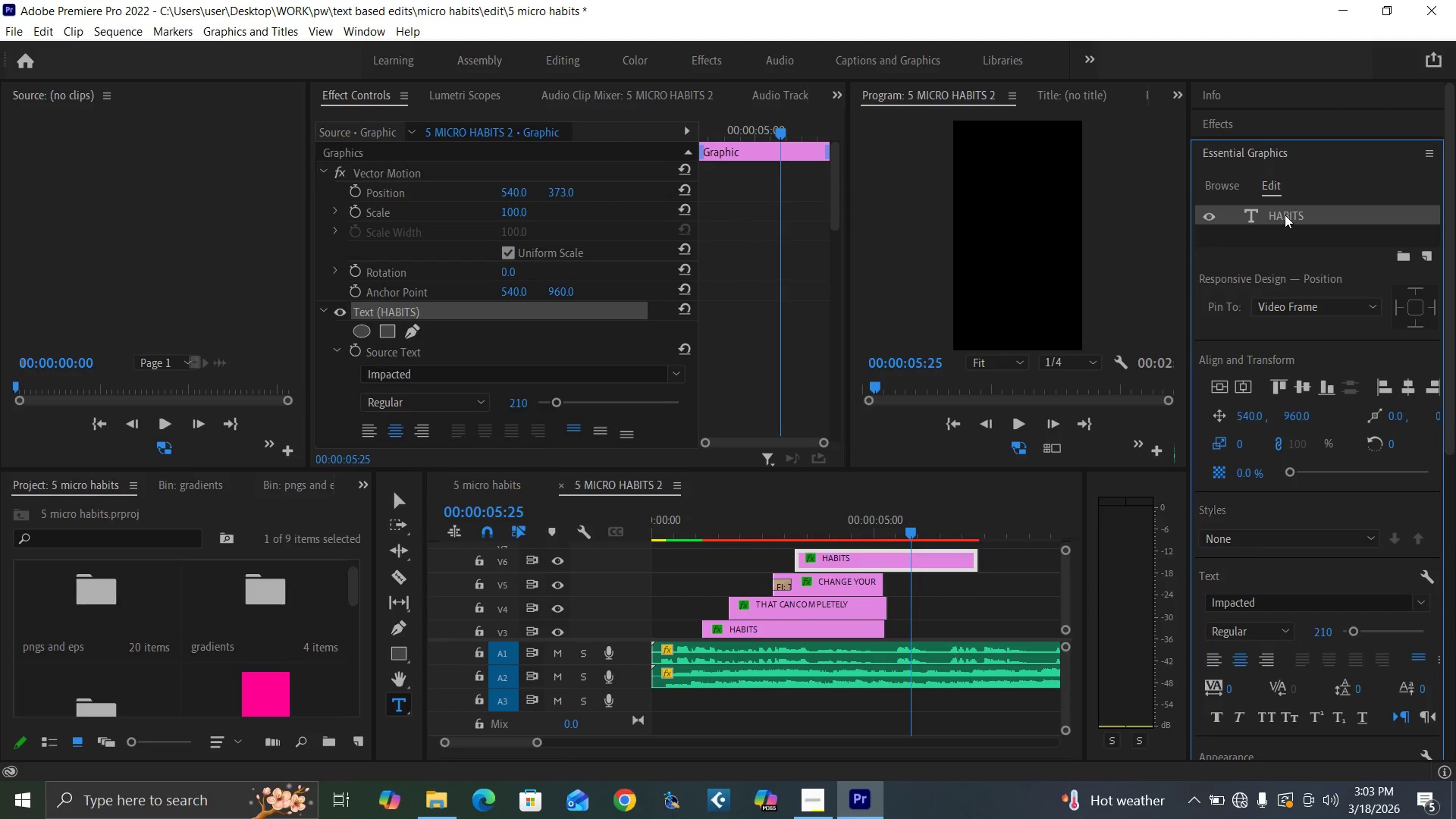 
triple_click([1285, 215])
 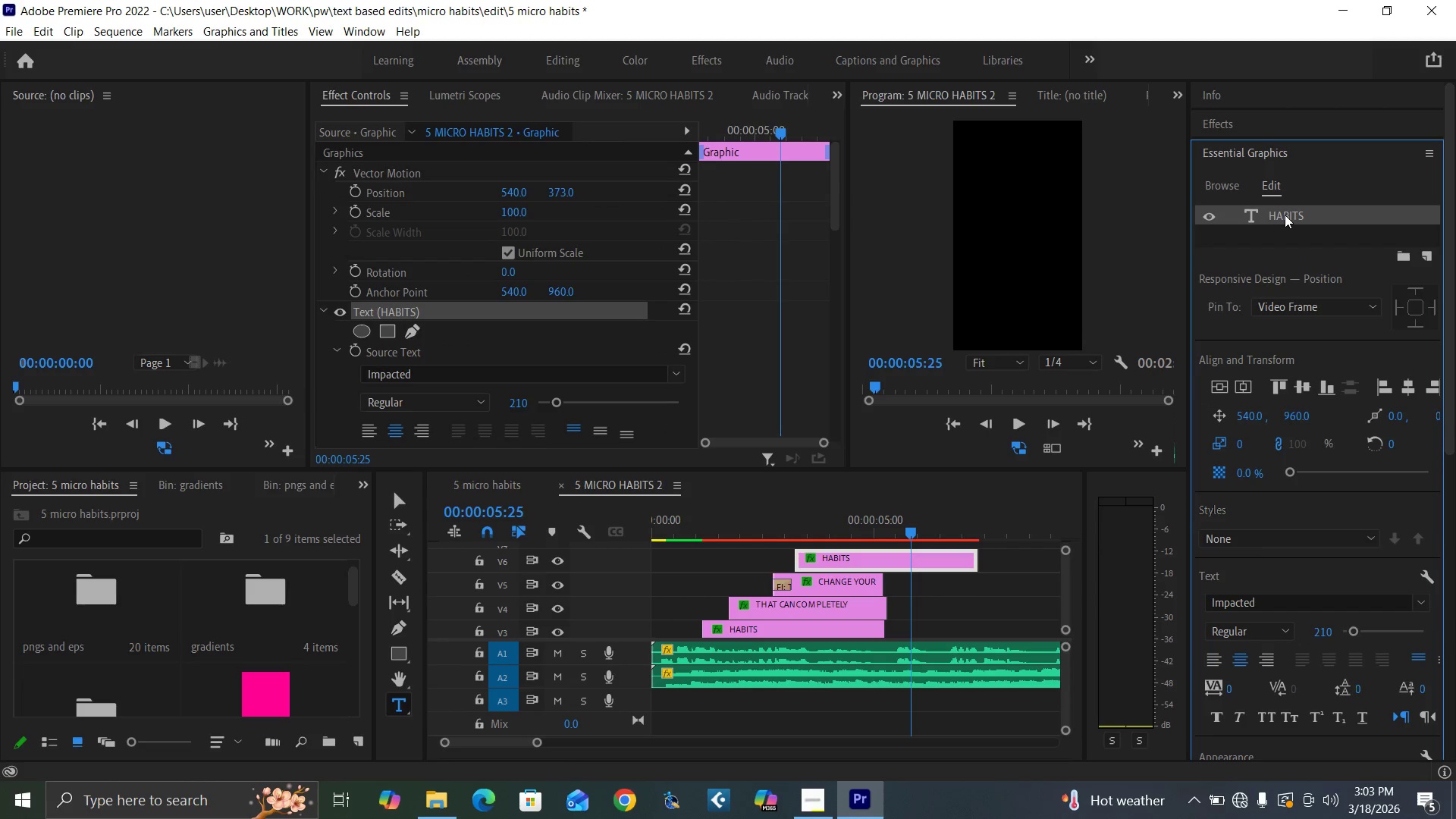 
triple_click([1285, 215])
 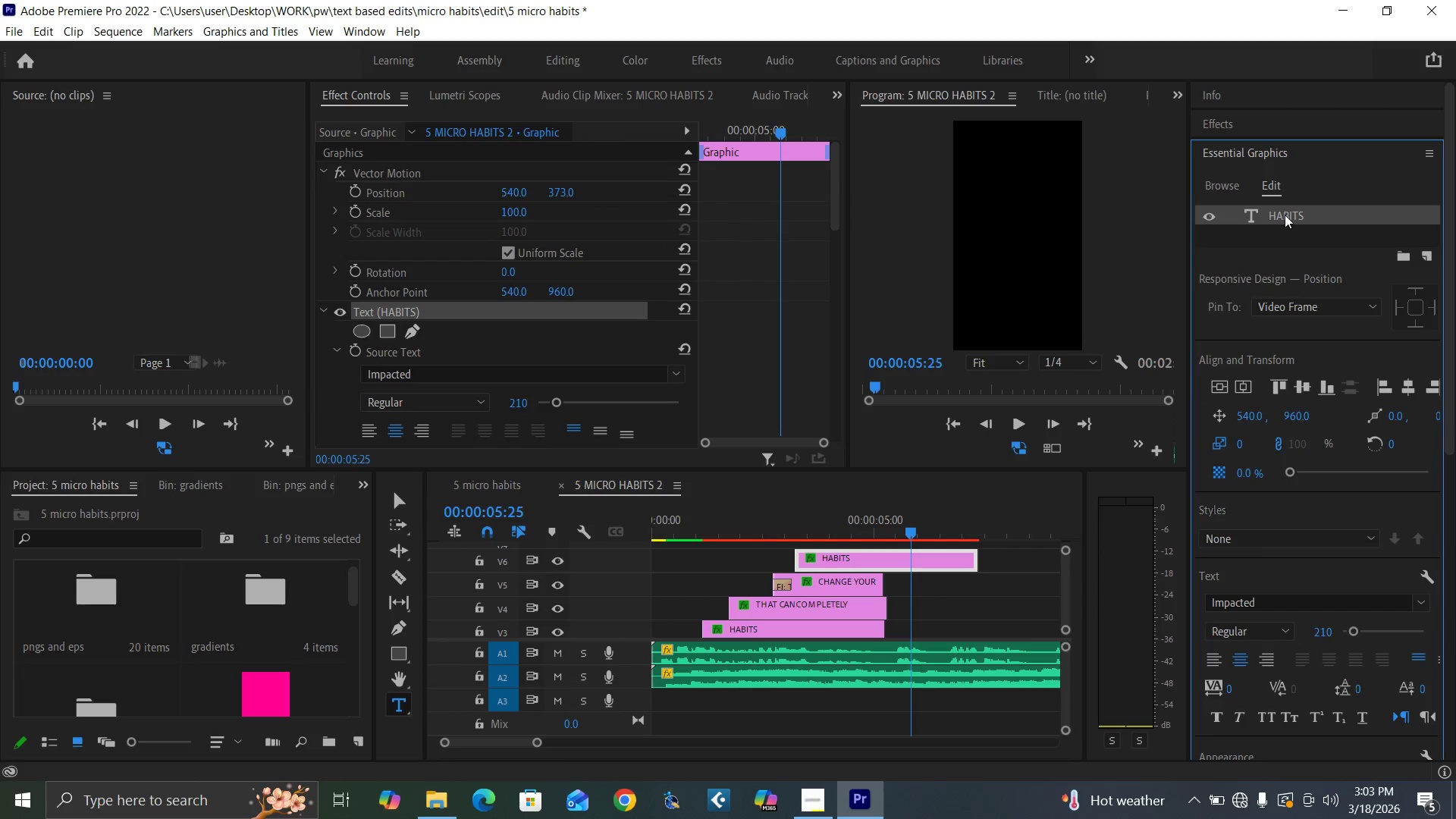 
triple_click([1285, 215])
 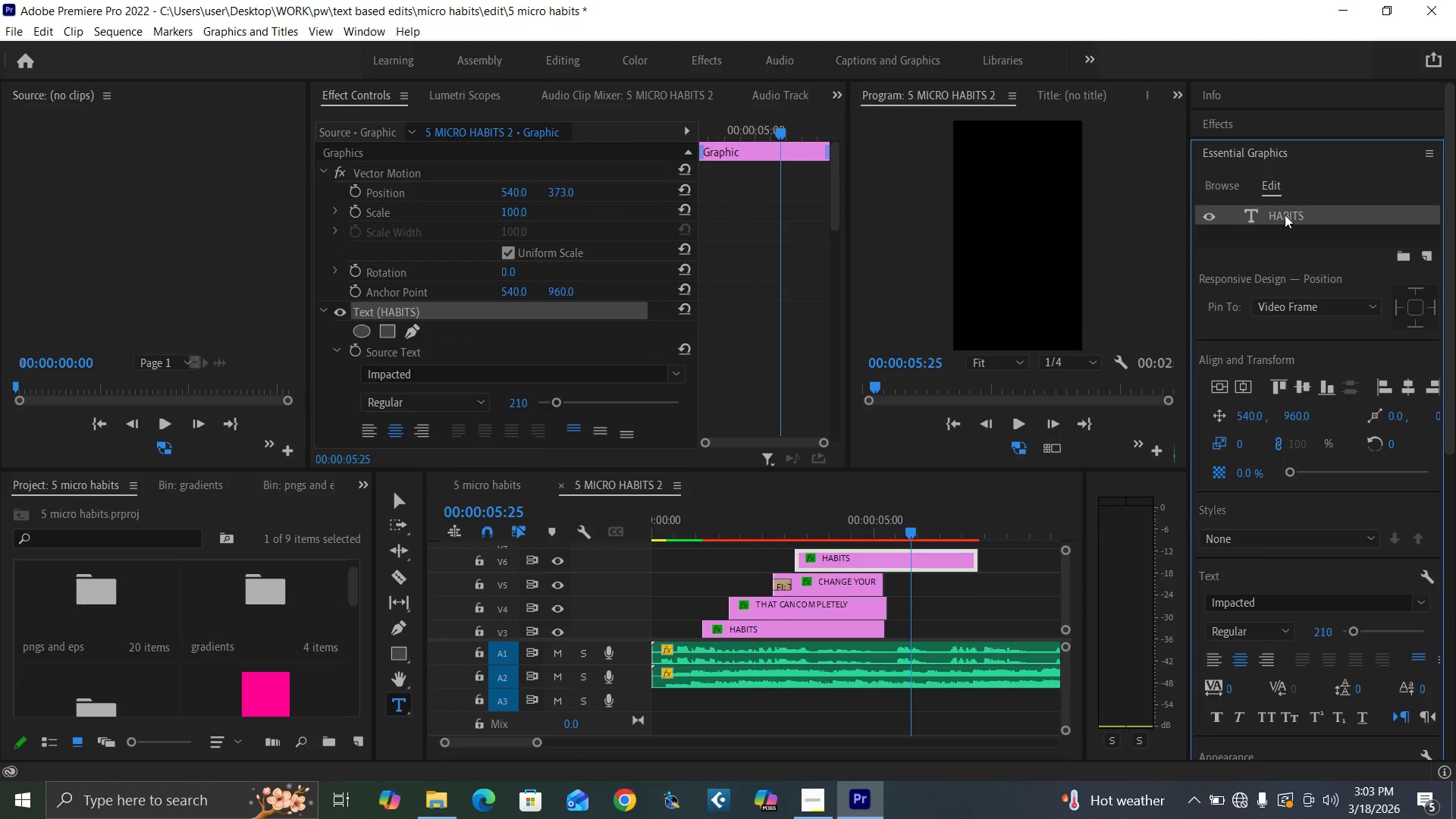 
triple_click([1285, 215])
 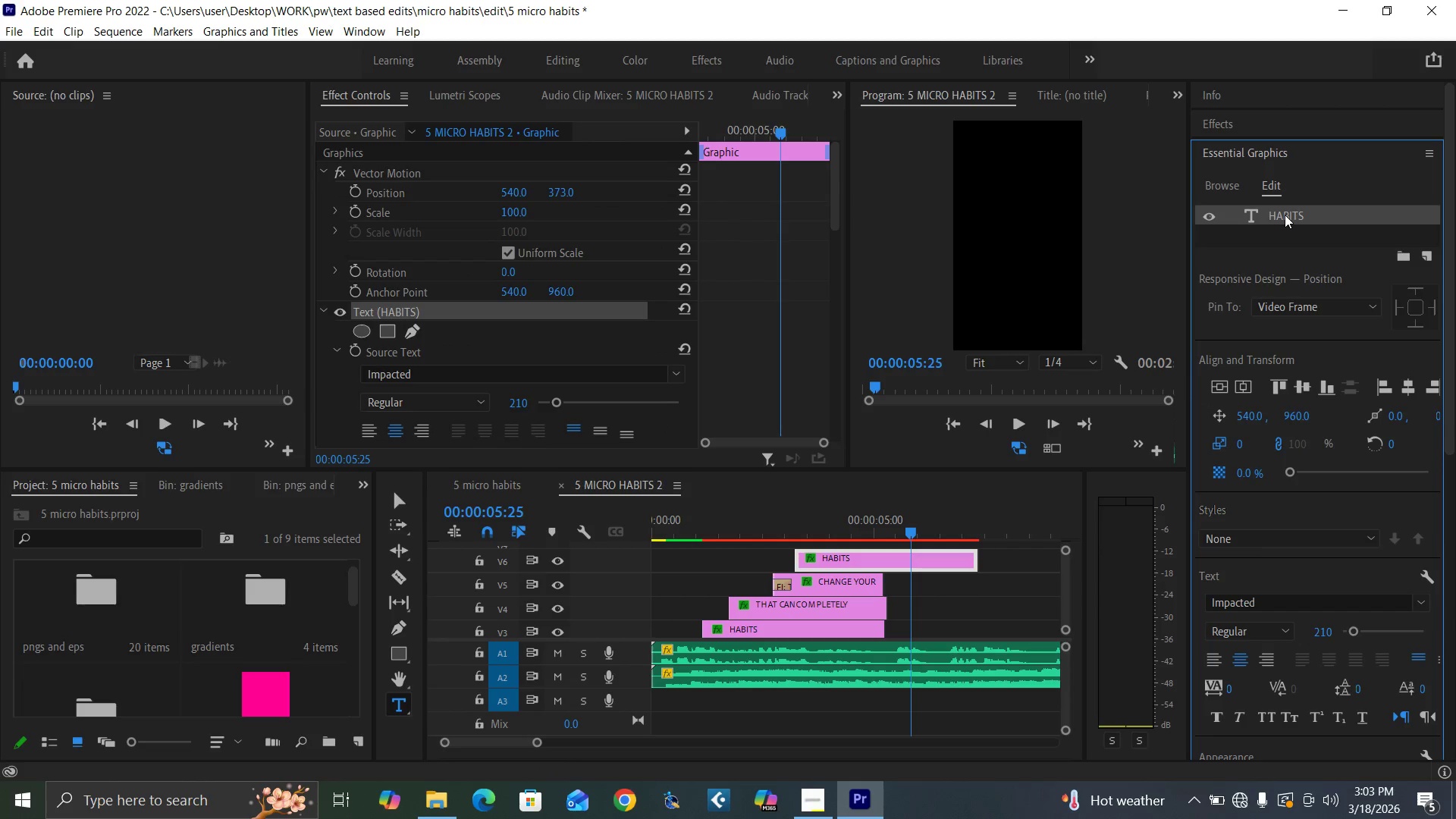 
triple_click([1285, 215])
 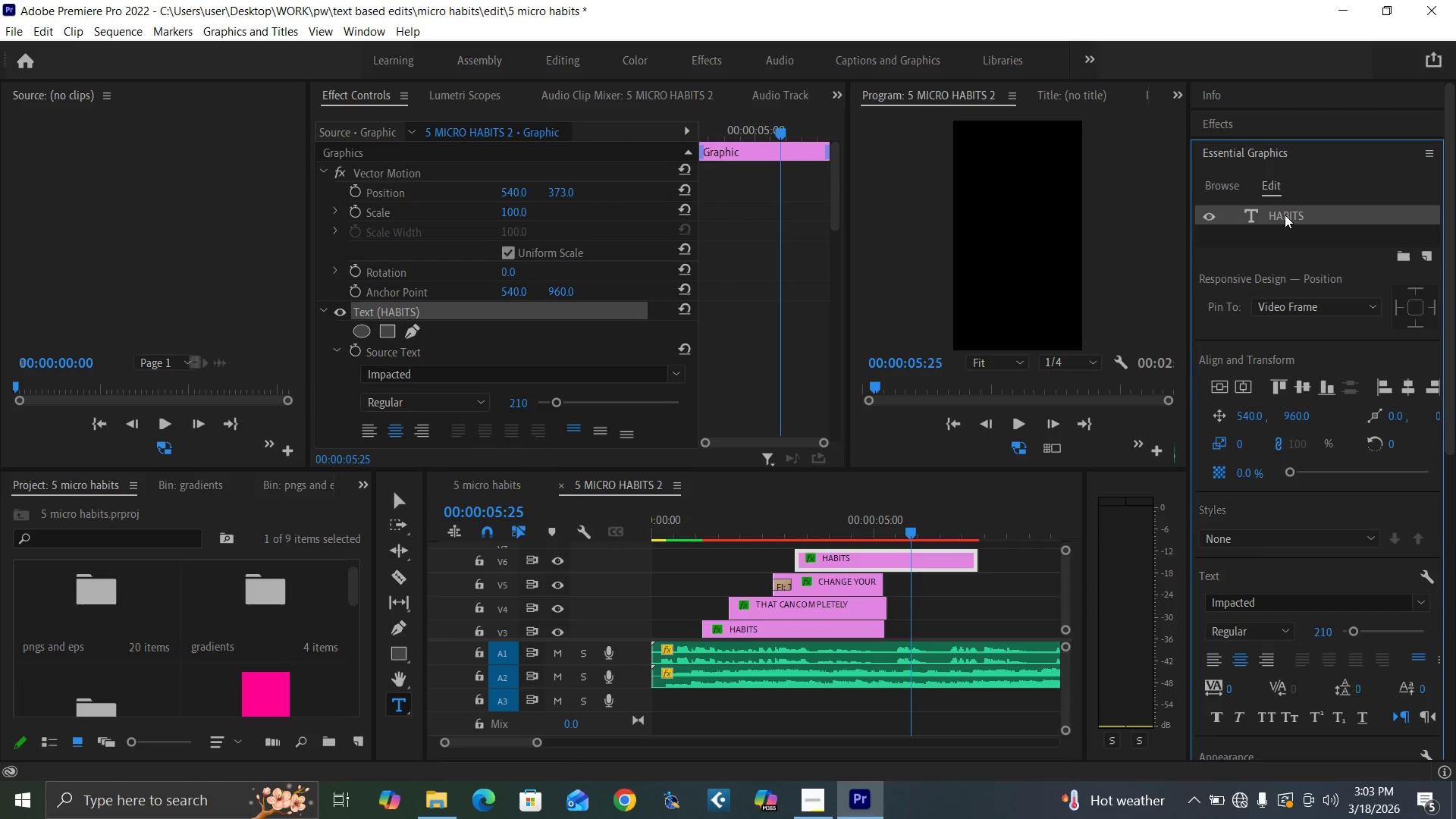 
triple_click([1285, 215])
 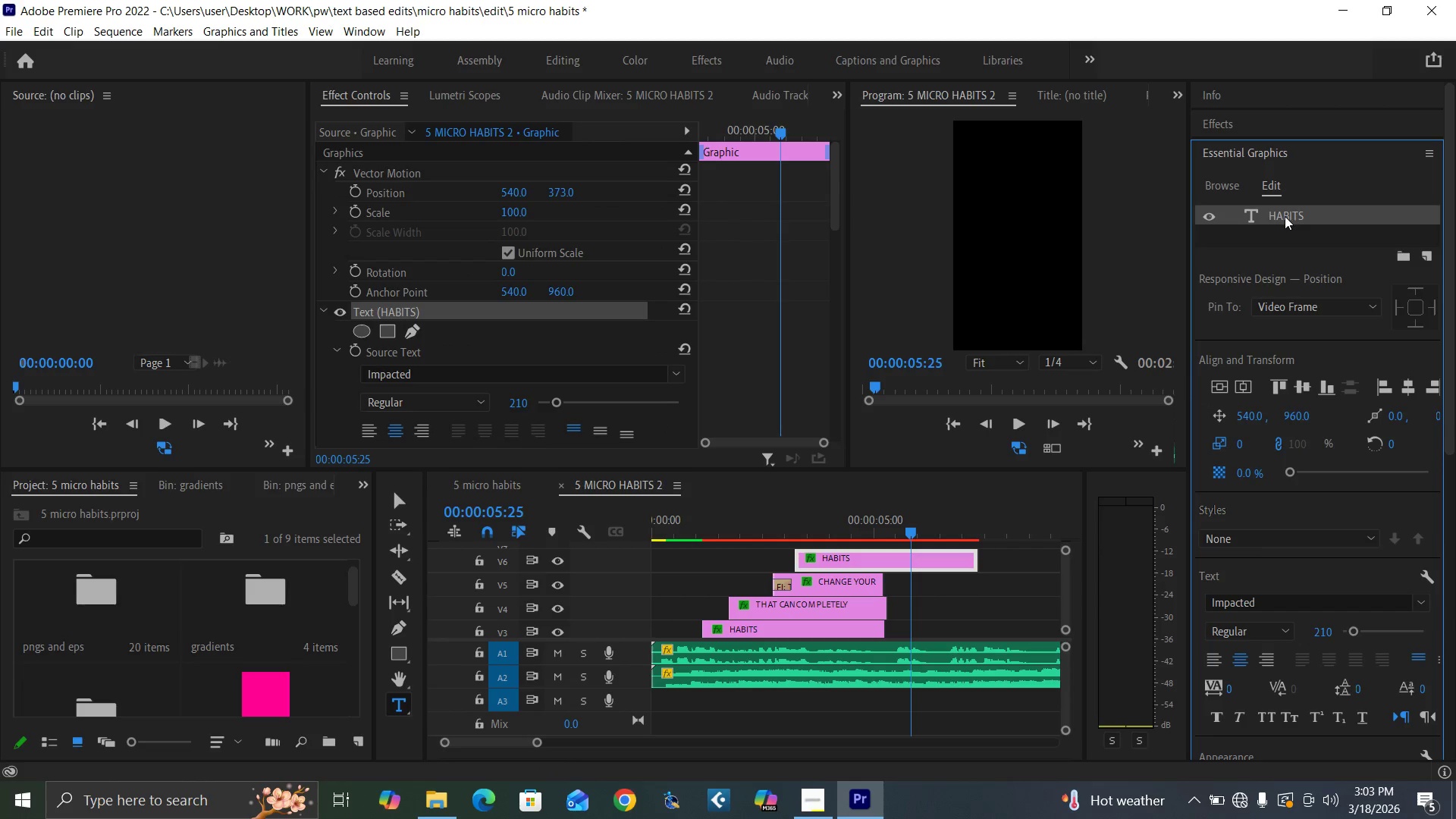 
triple_click([1285, 216])
 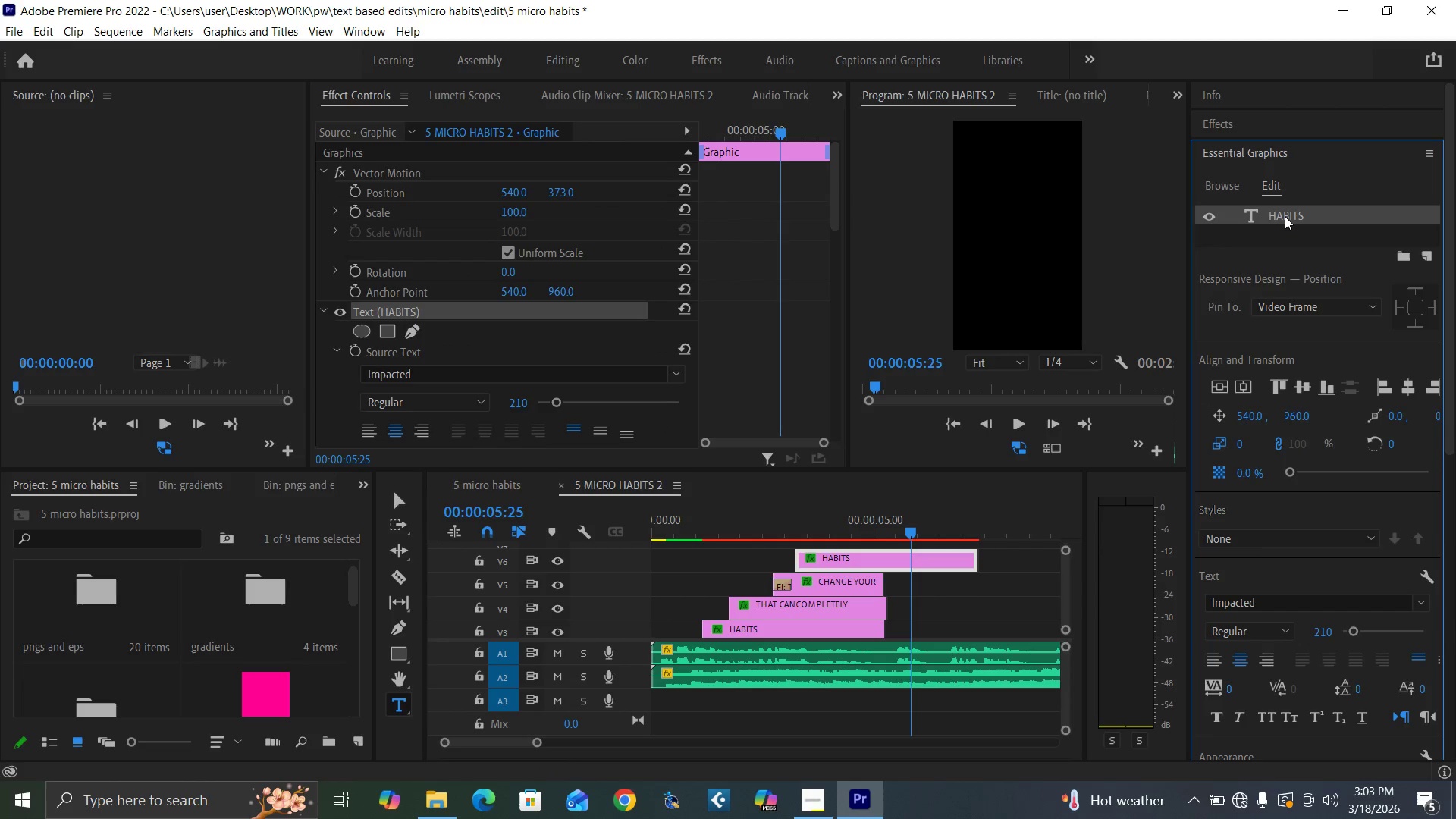 
triple_click([1285, 216])
 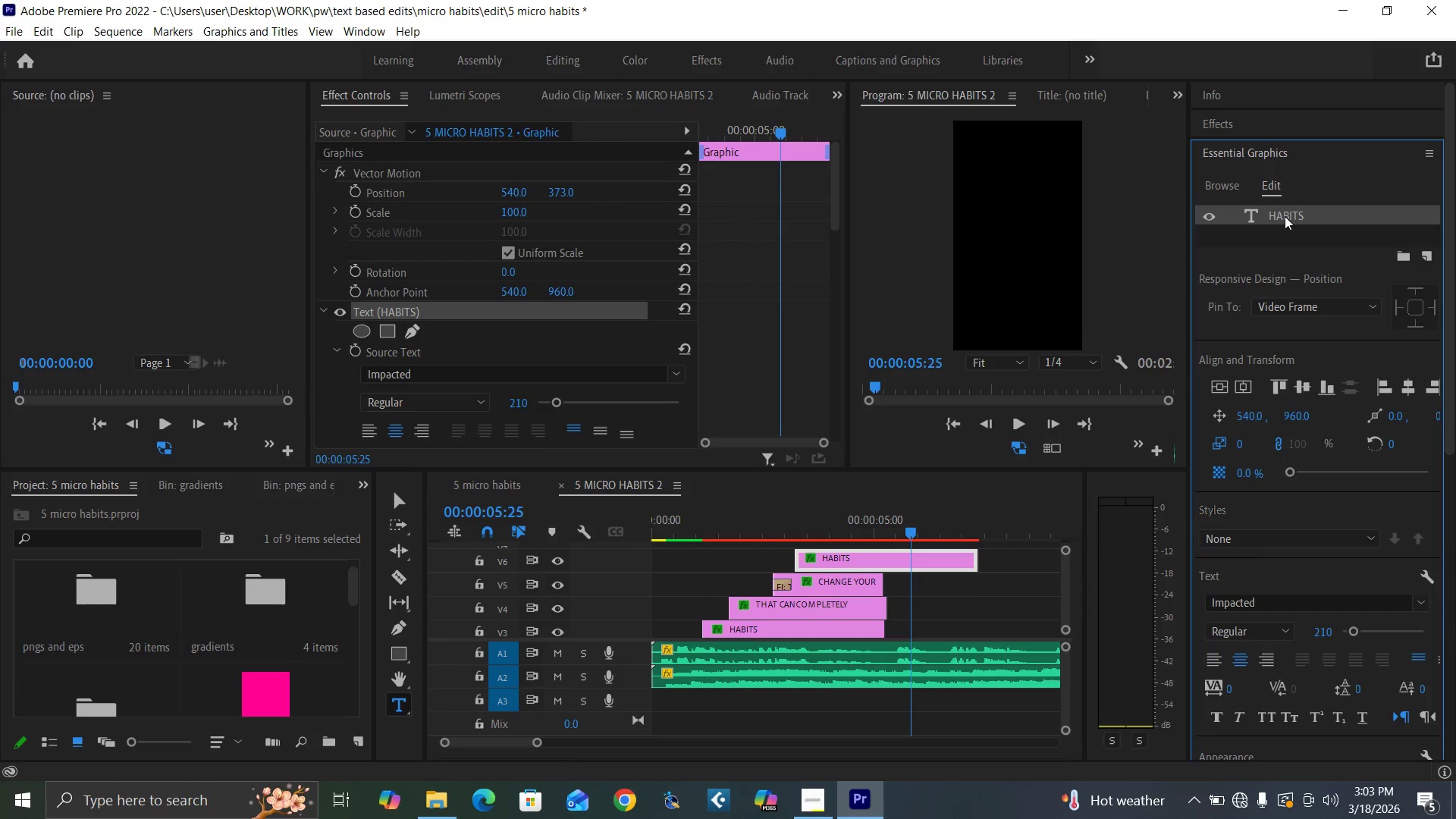 
triple_click([1285, 216])
 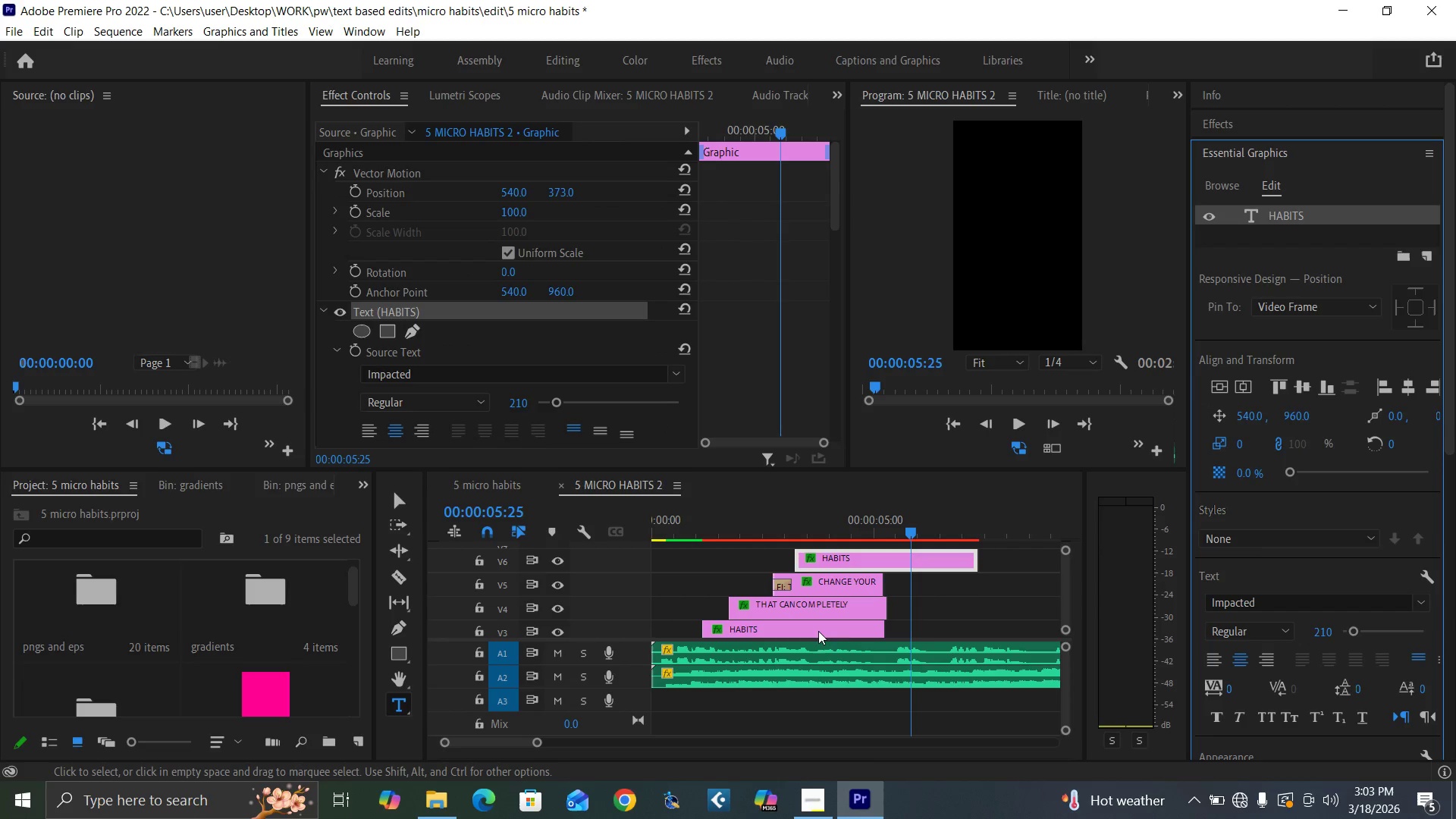 
left_click([918, 604])
 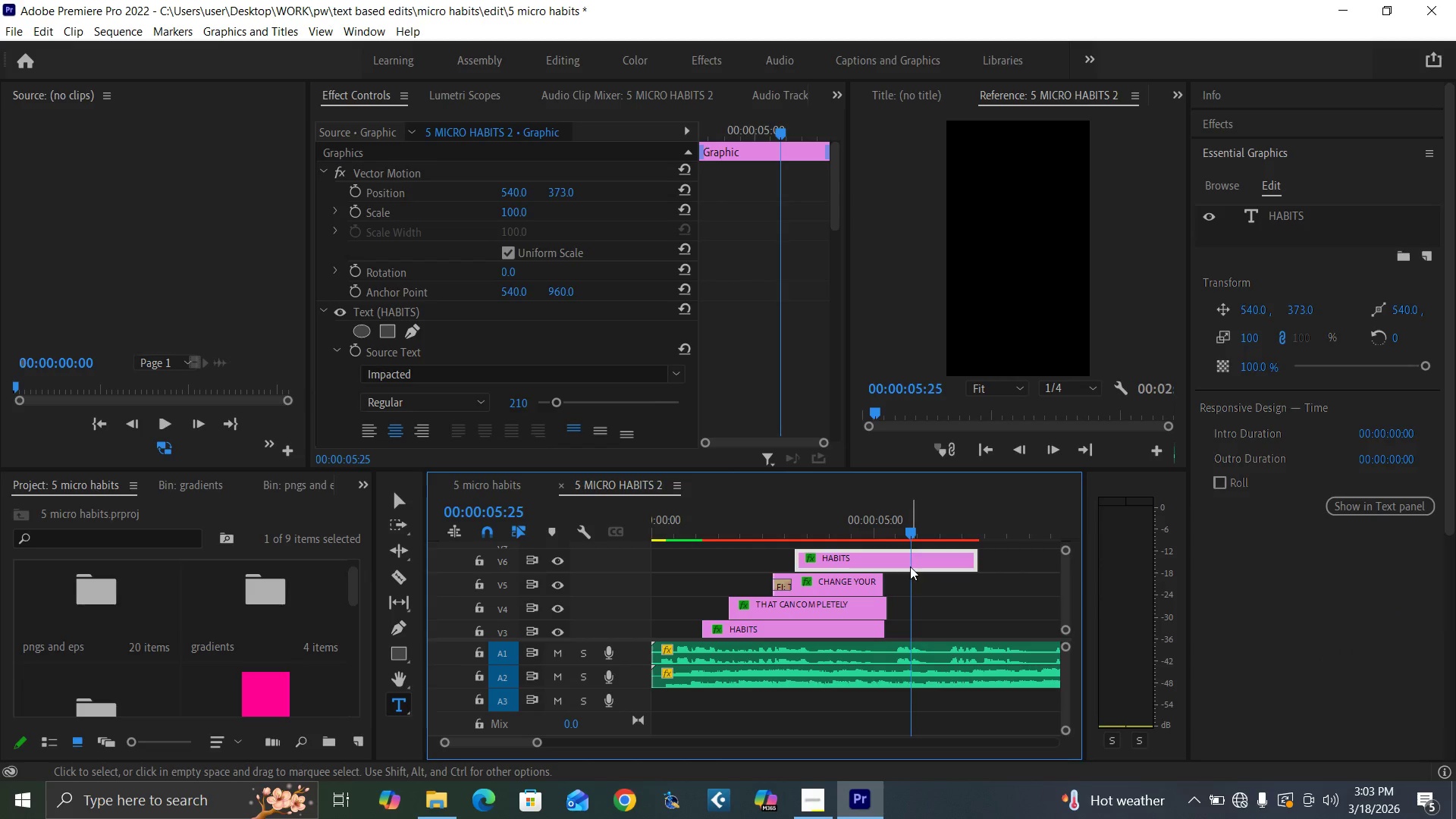 
key(Delete)
 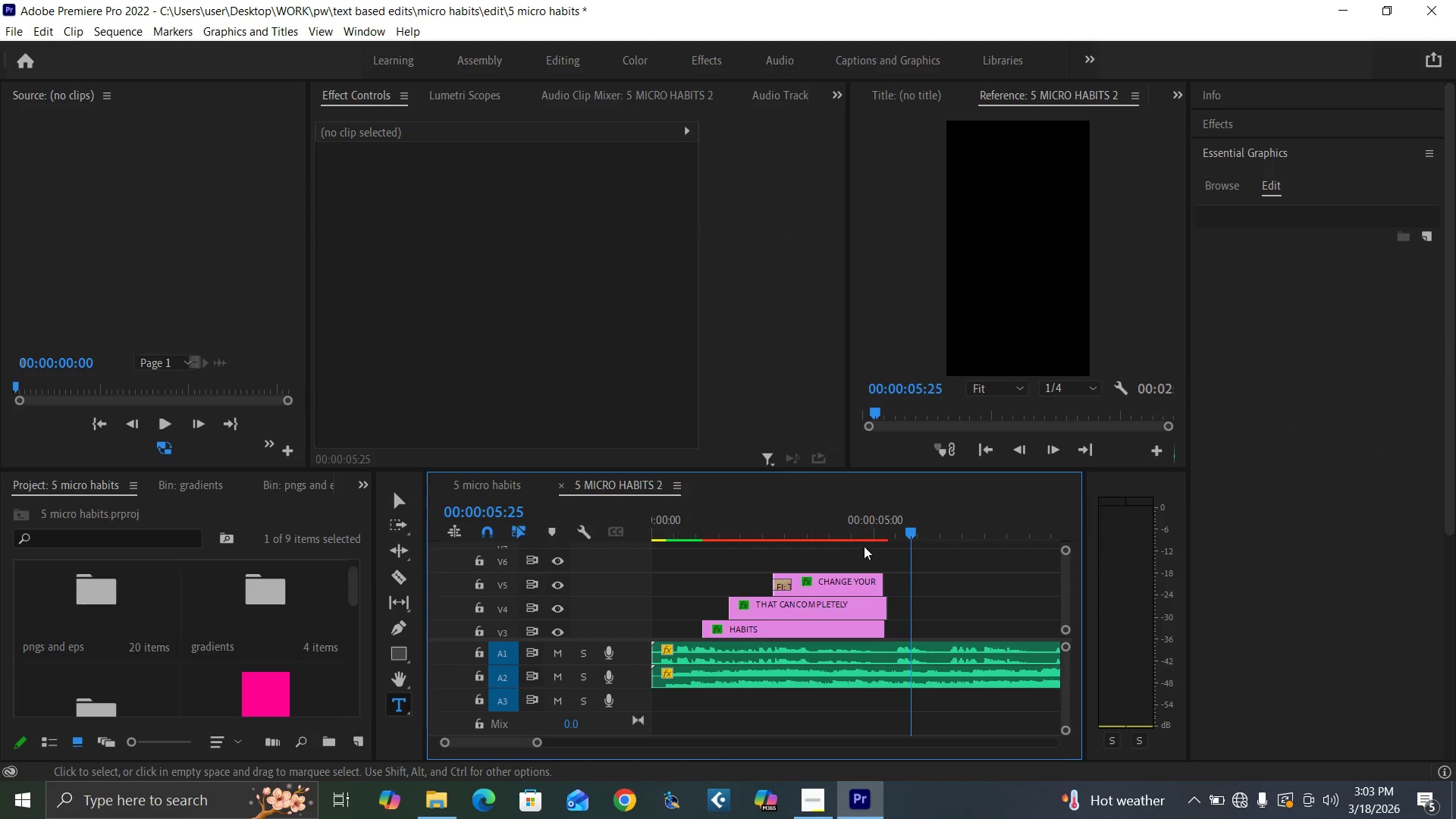 
left_click([846, 528])
 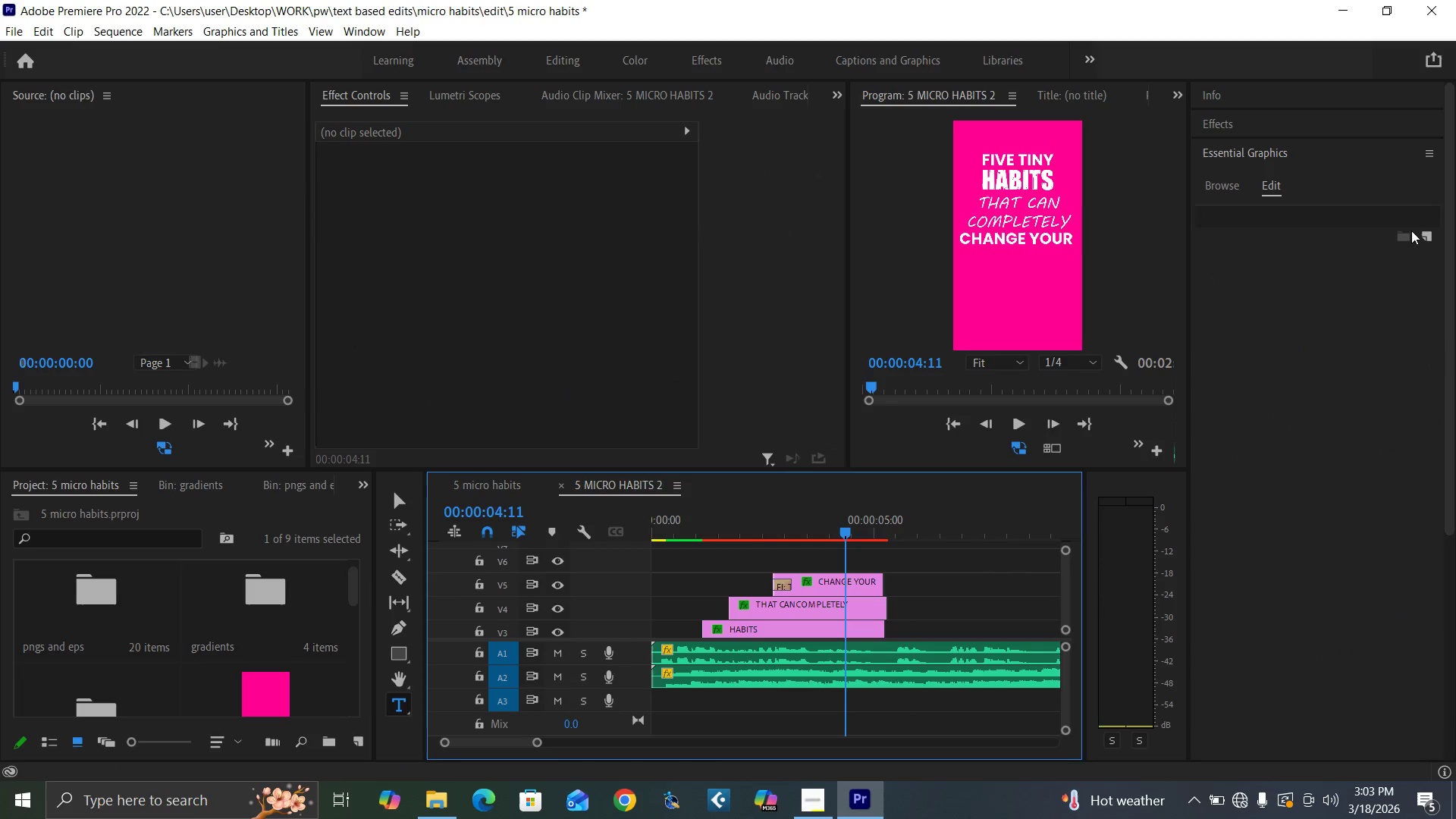 
left_click([1427, 237])
 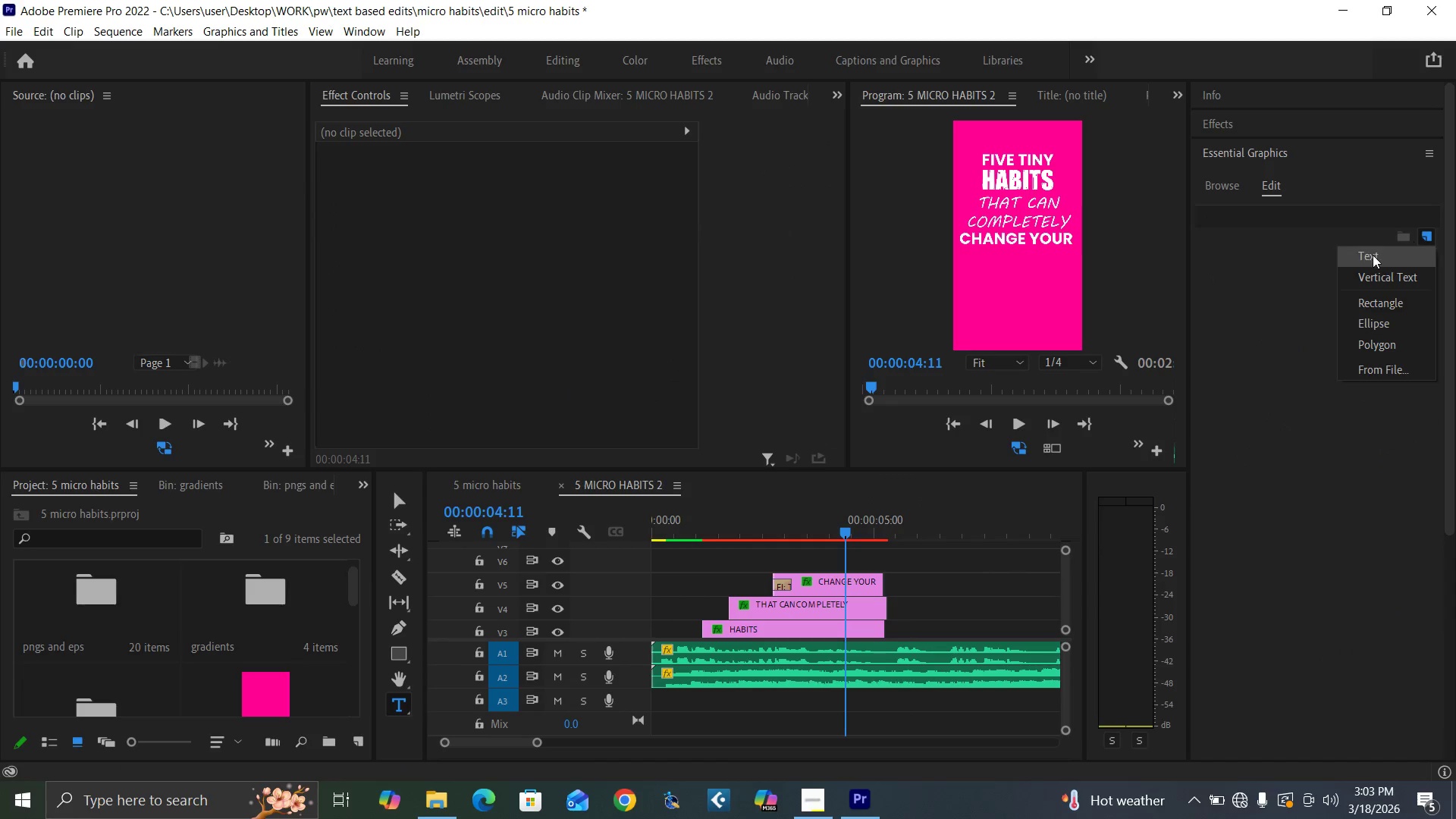 
left_click([1373, 255])
 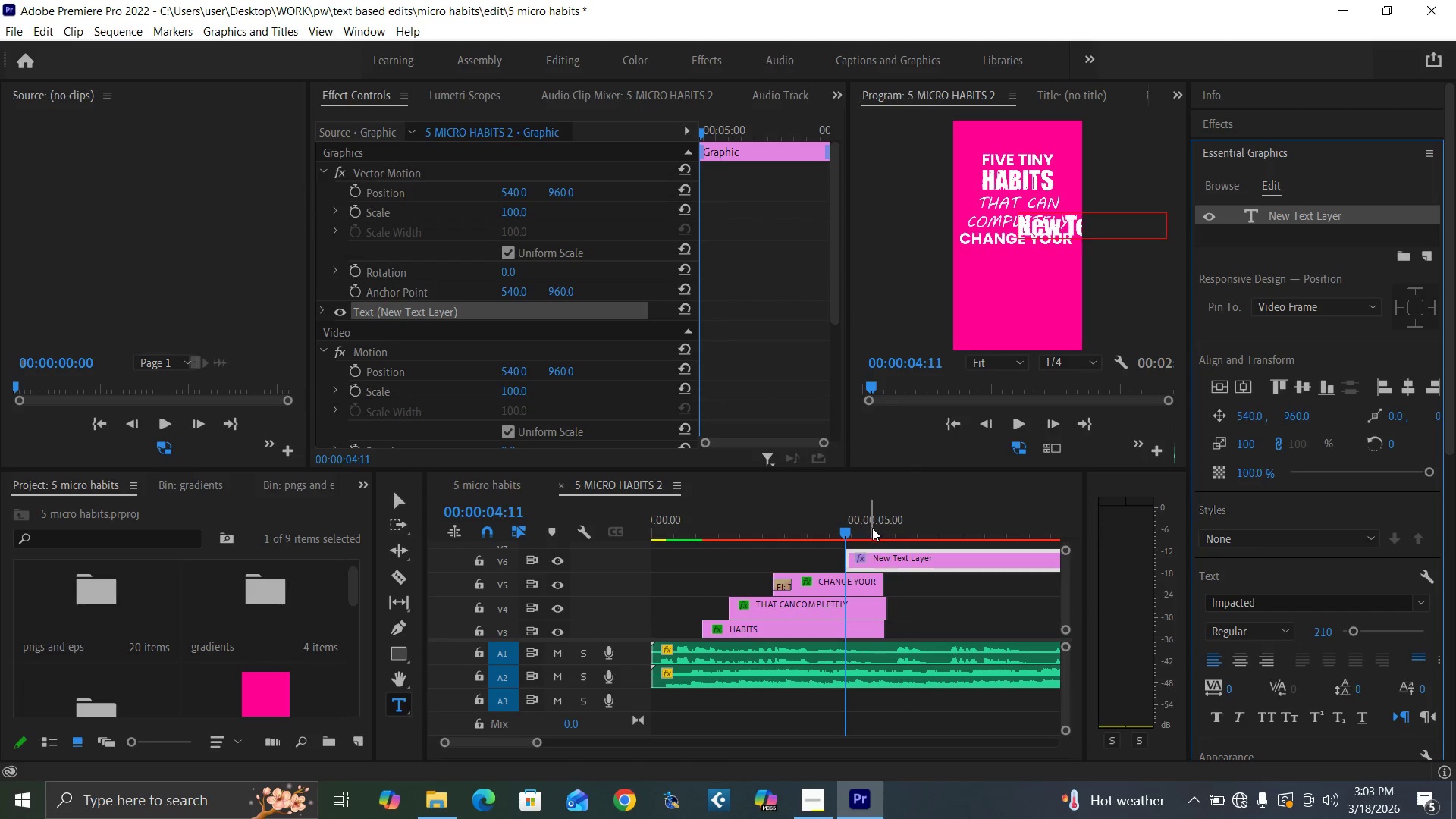 
left_click_drag(start_coordinate=[887, 563], to_coordinate=[853, 558])
 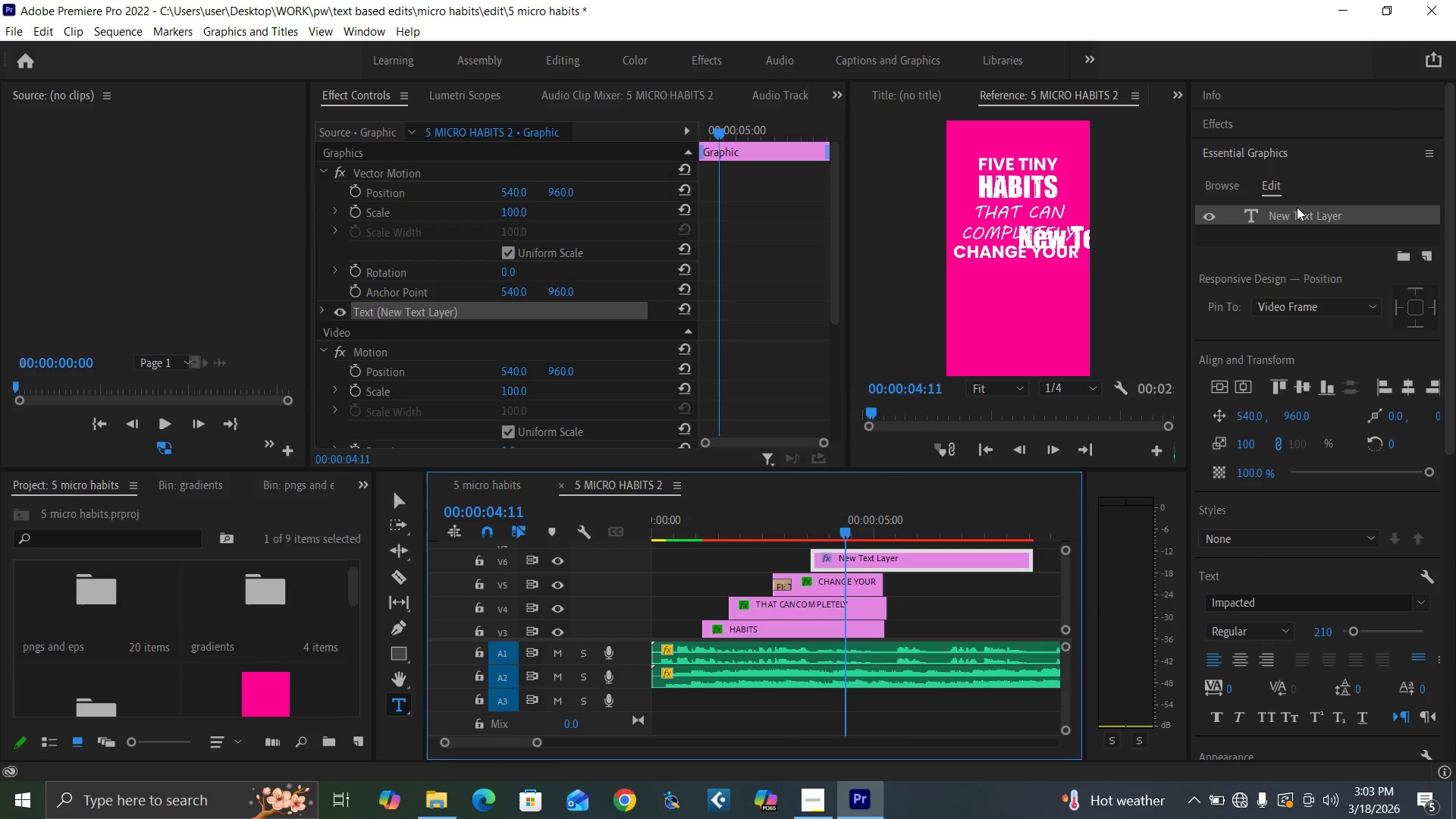 
double_click([1299, 210])
 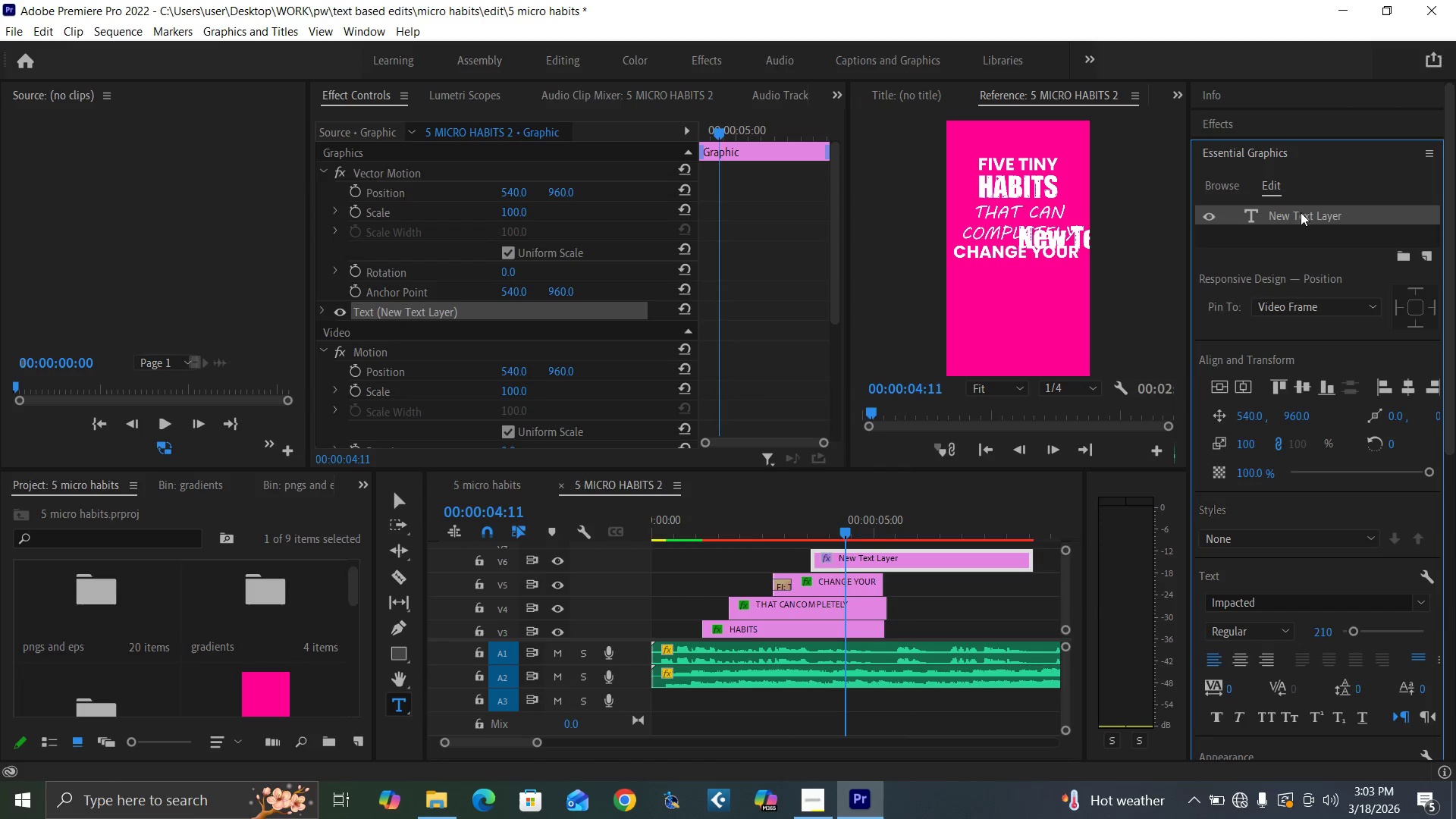 
triple_click([1306, 217])
 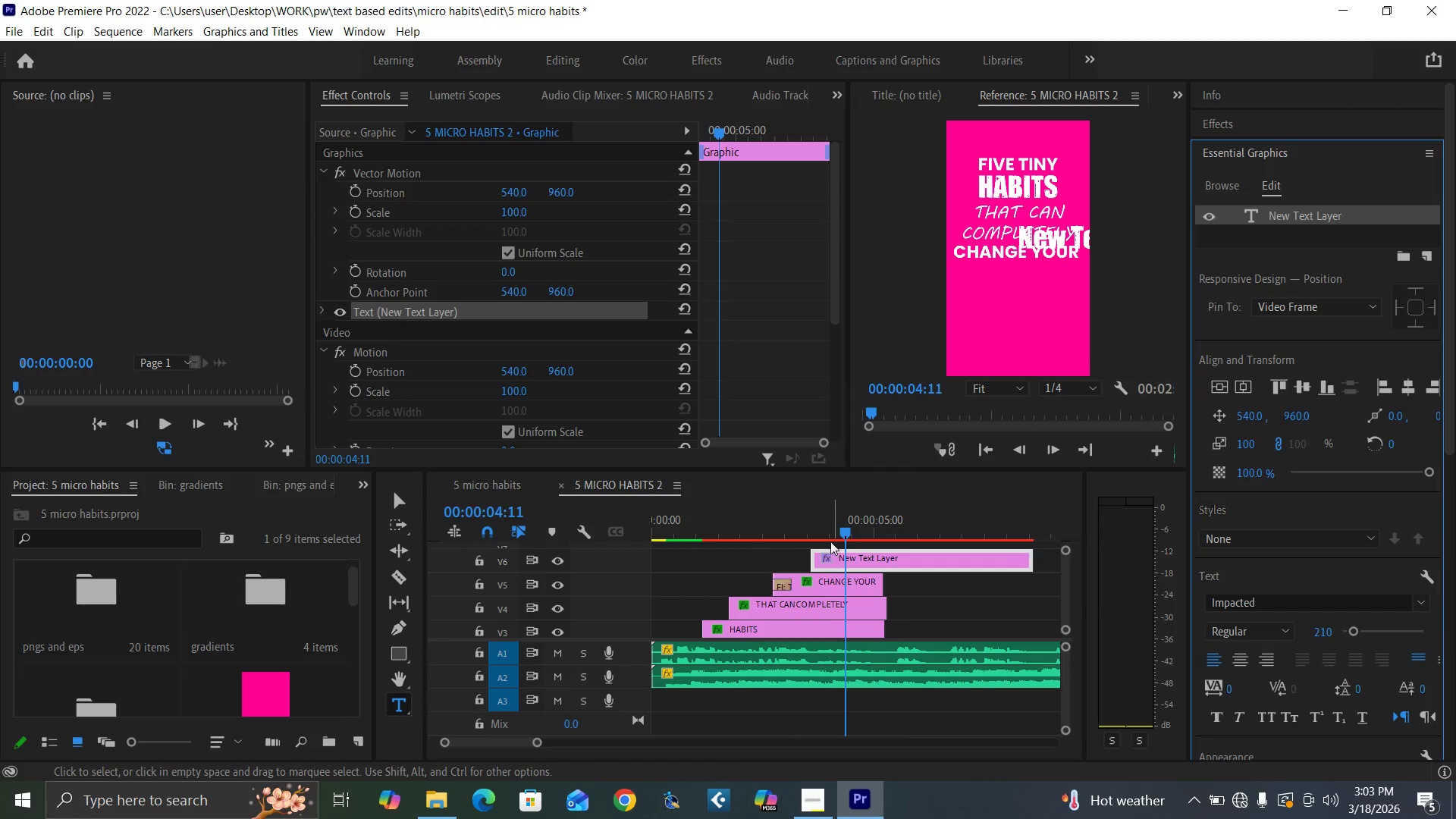 
left_click([829, 530])
 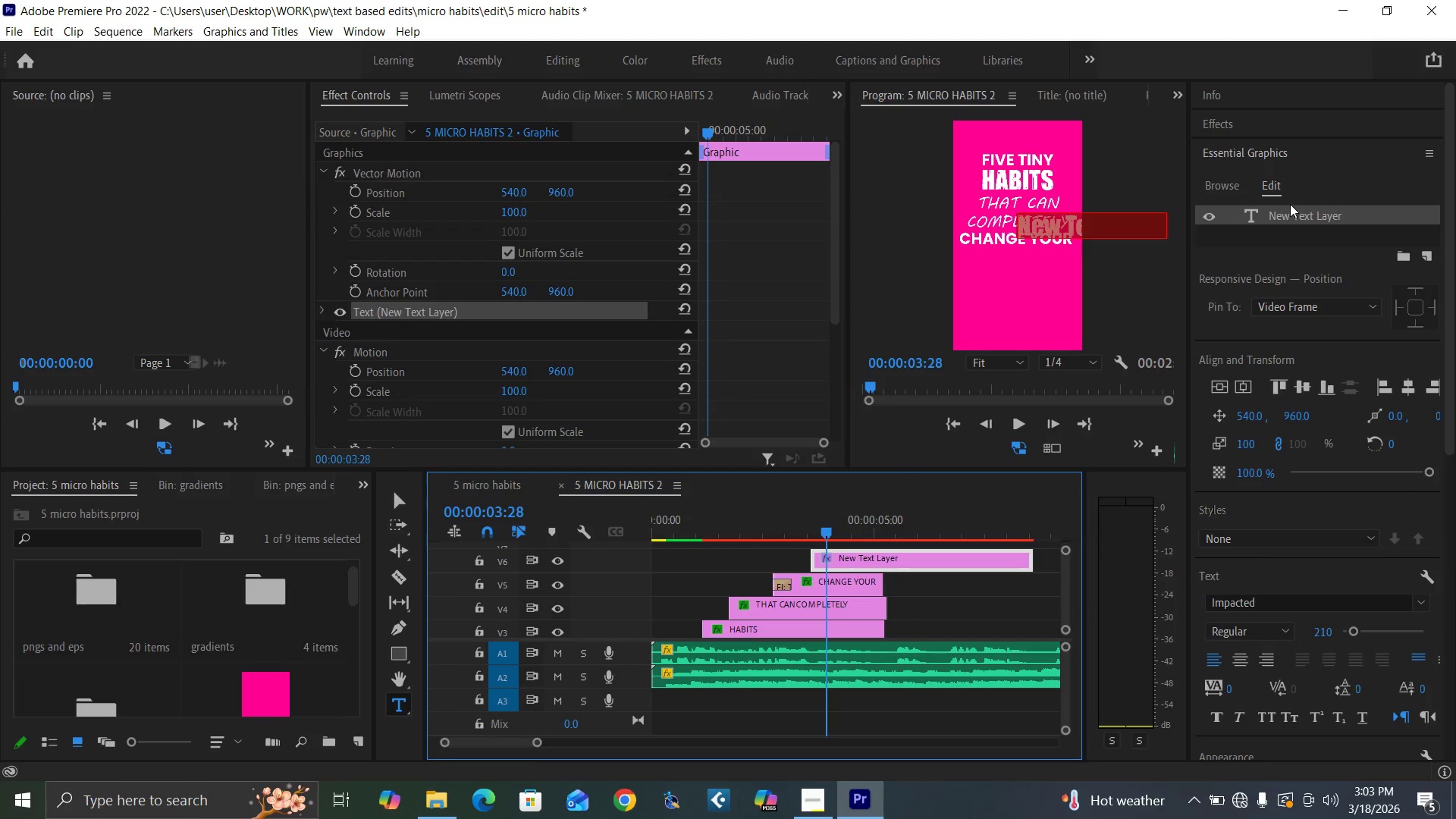 
type(HAB)
 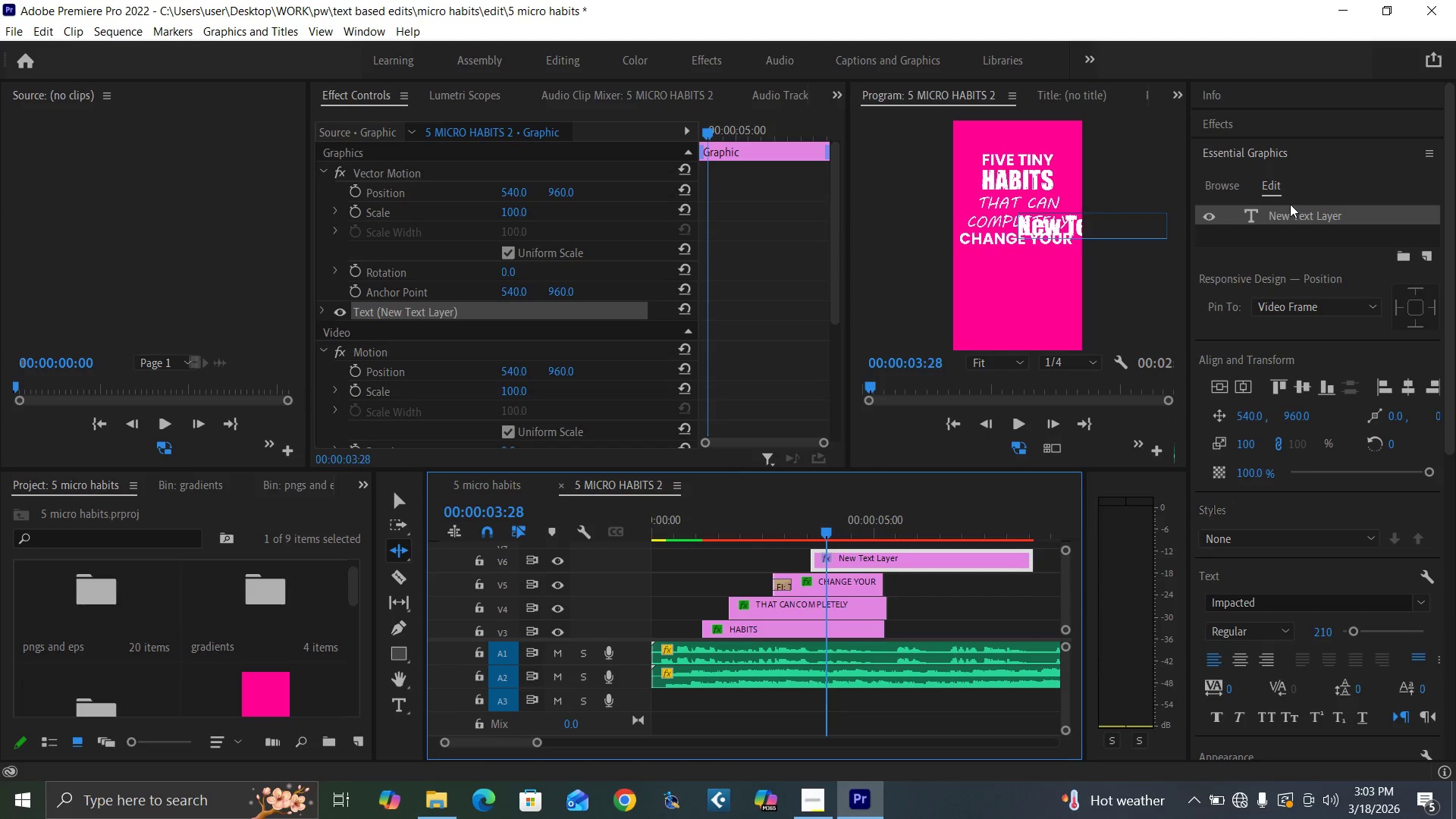 
type(ITS)
 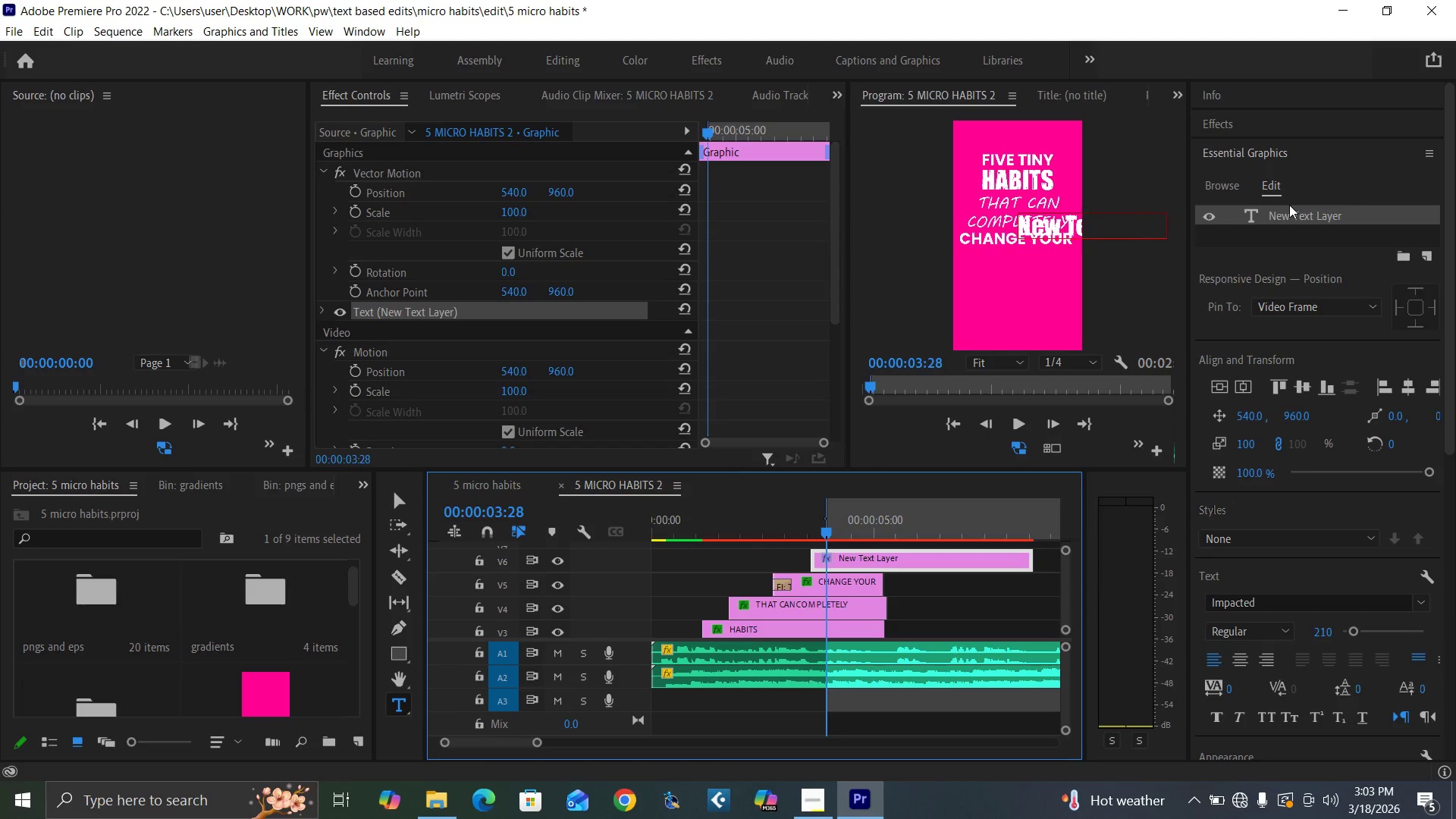 
key(Control+Z)
 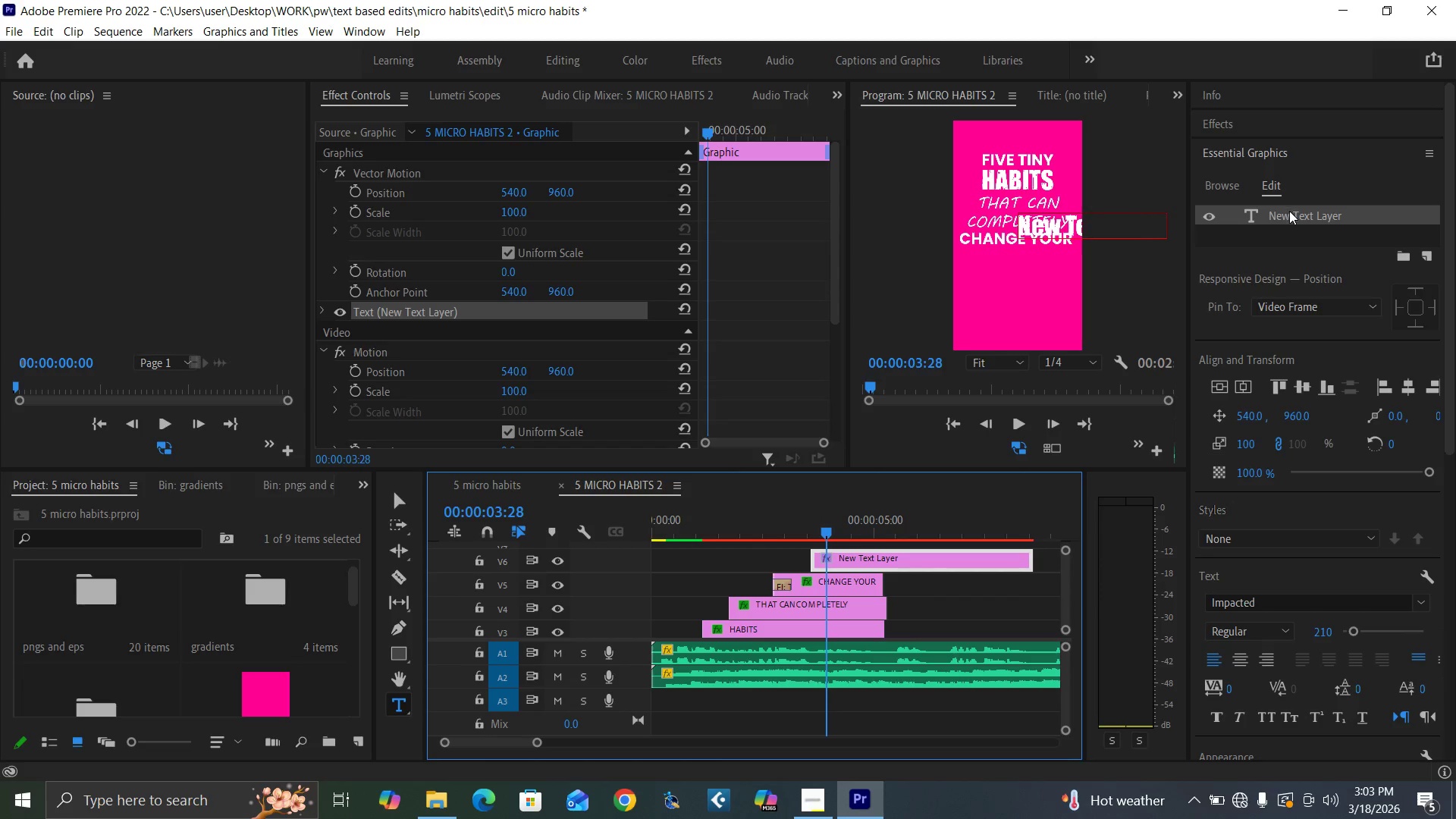 
key(Control+Z)
 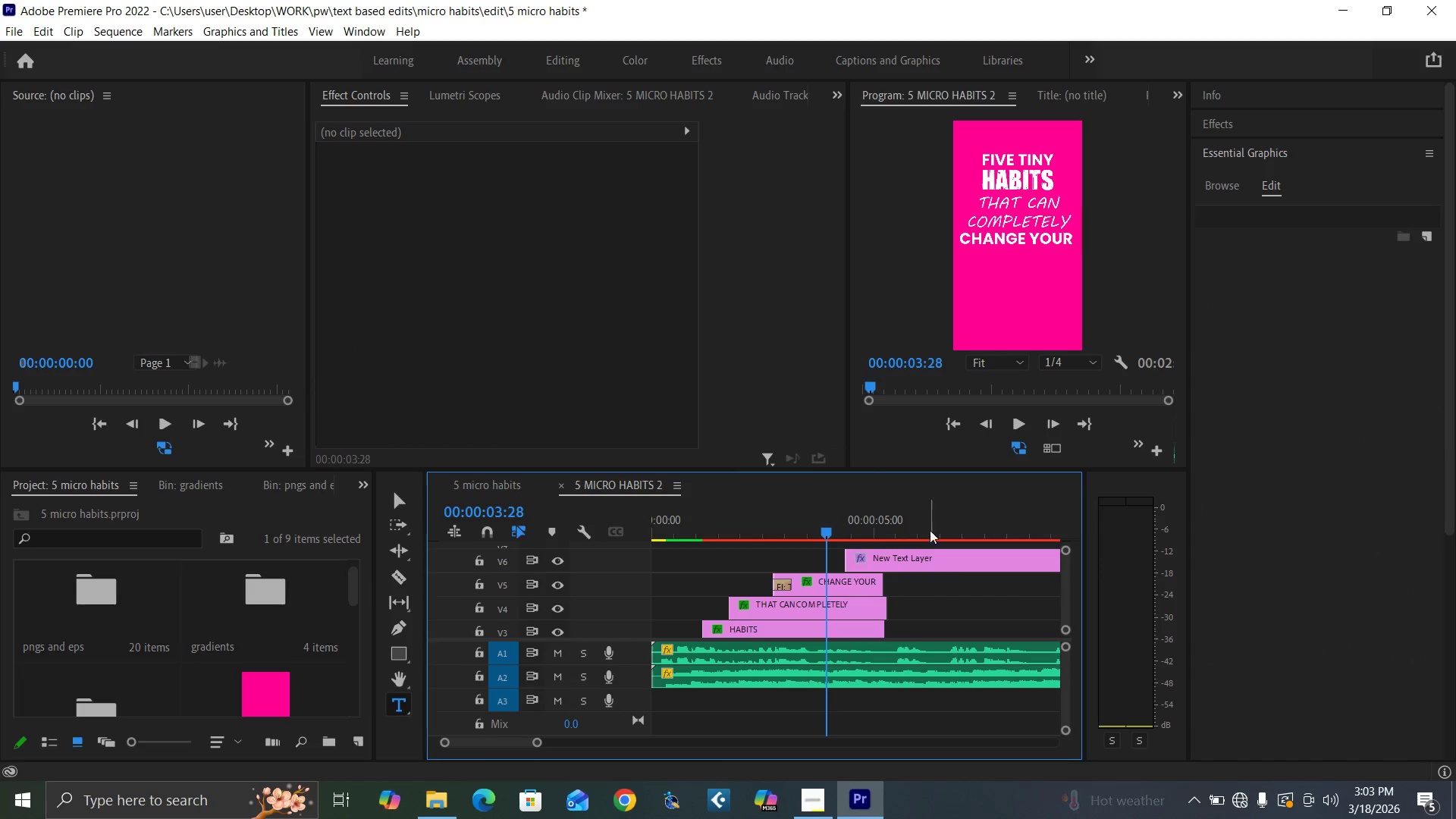 
left_click_drag(start_coordinate=[899, 557], to_coordinate=[844, 565])
 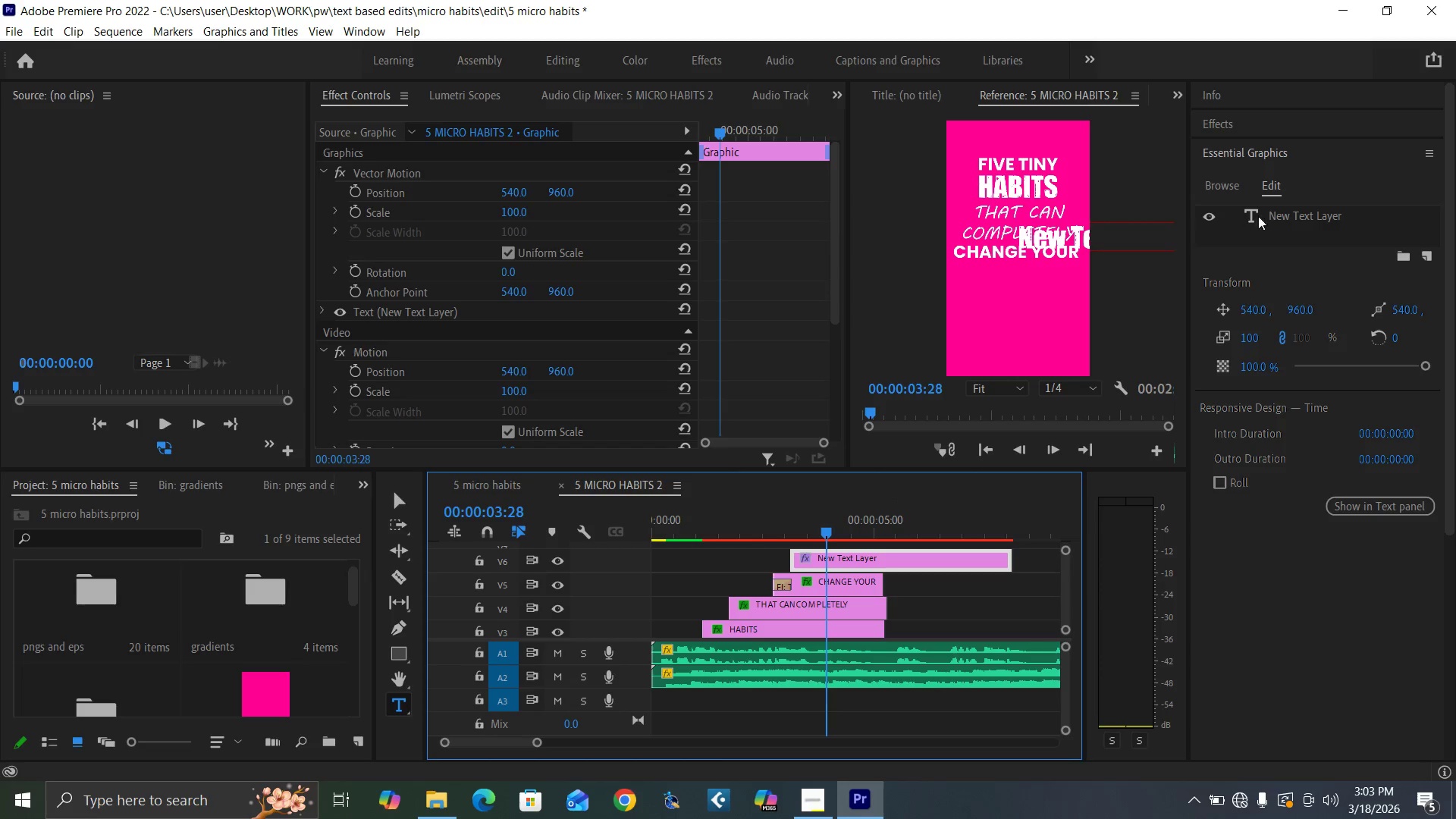 
left_click([1293, 211])
 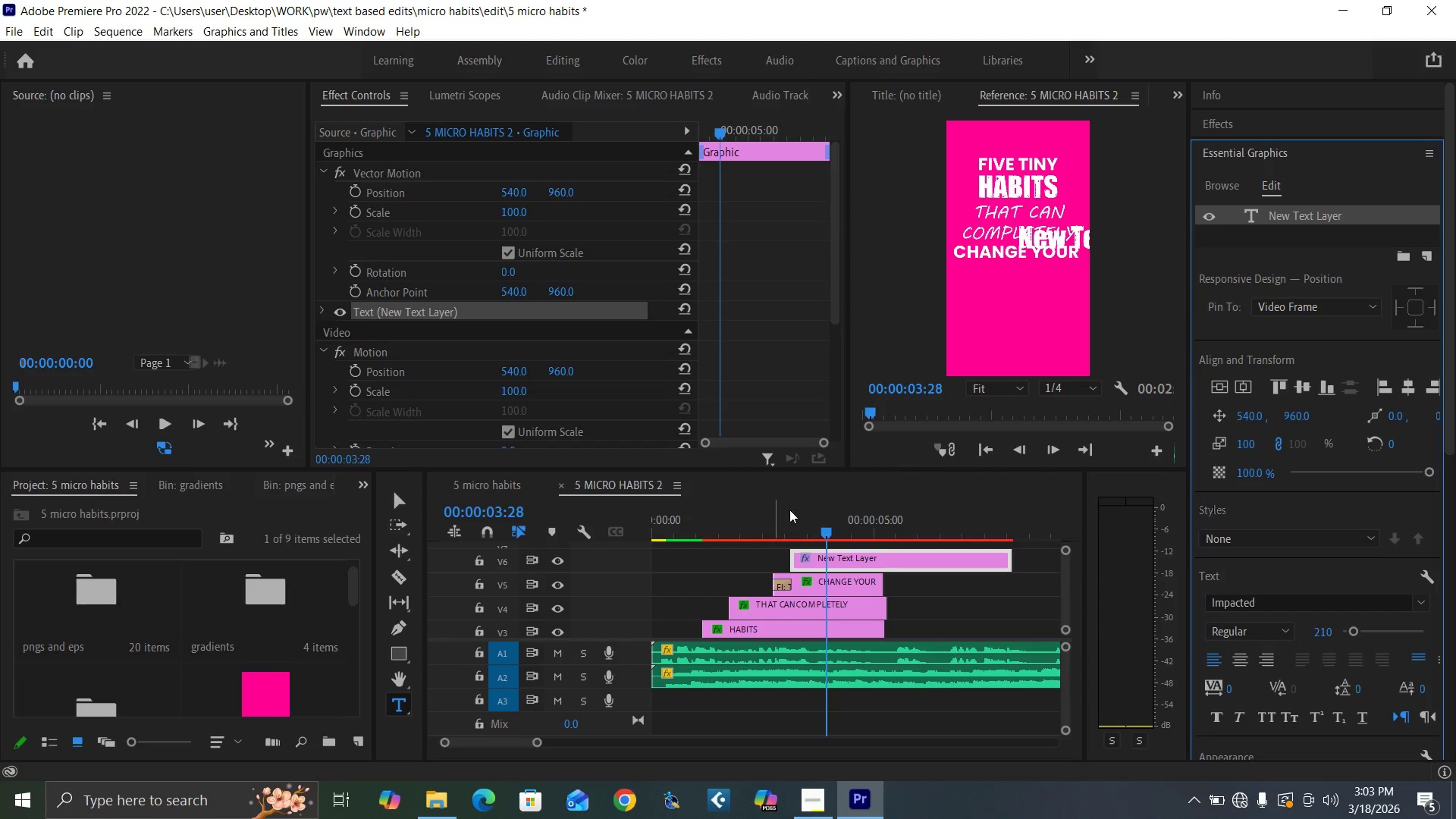 
left_click_drag(start_coordinate=[835, 532], to_coordinate=[841, 531])
 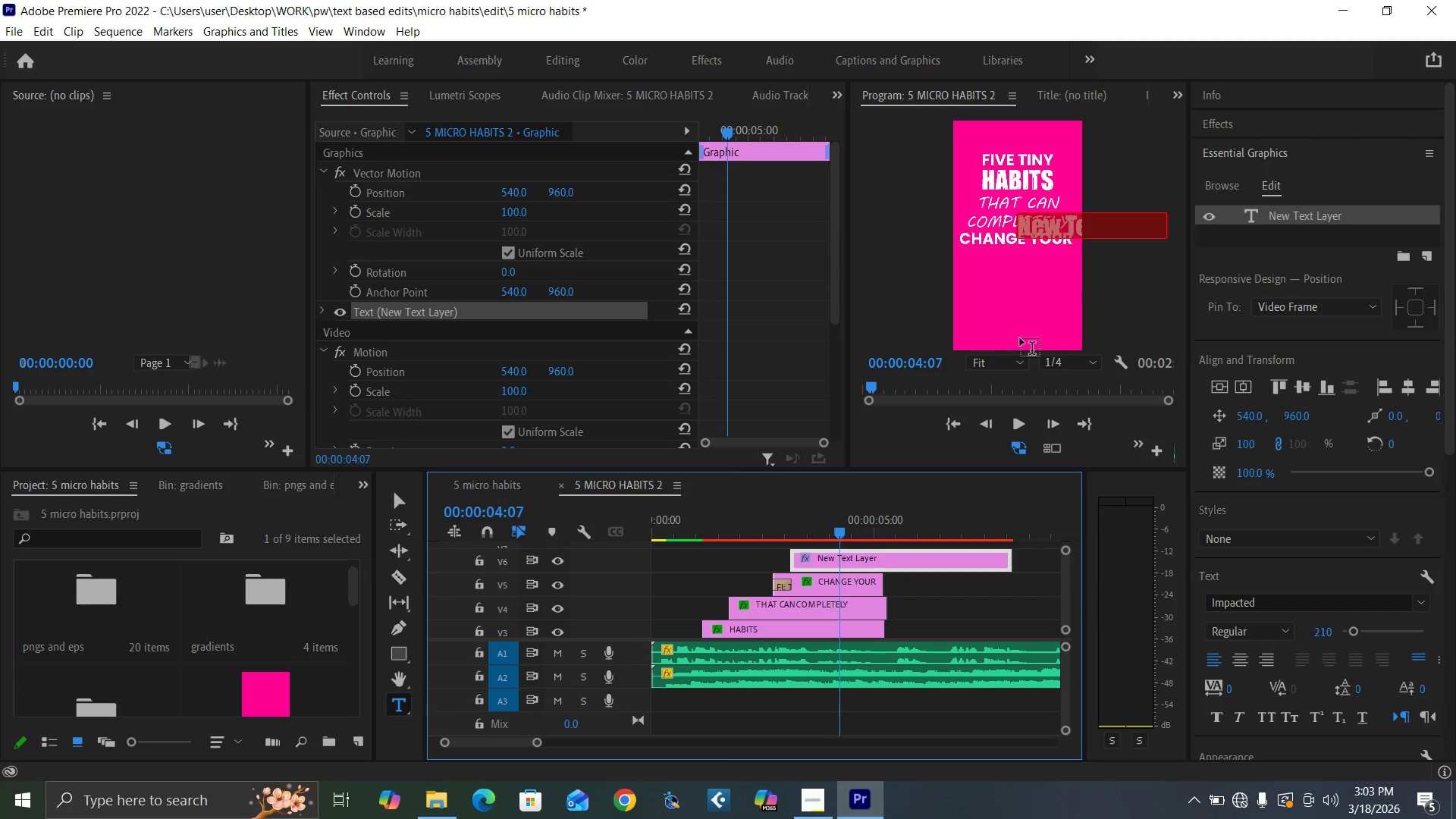 
key(H)
 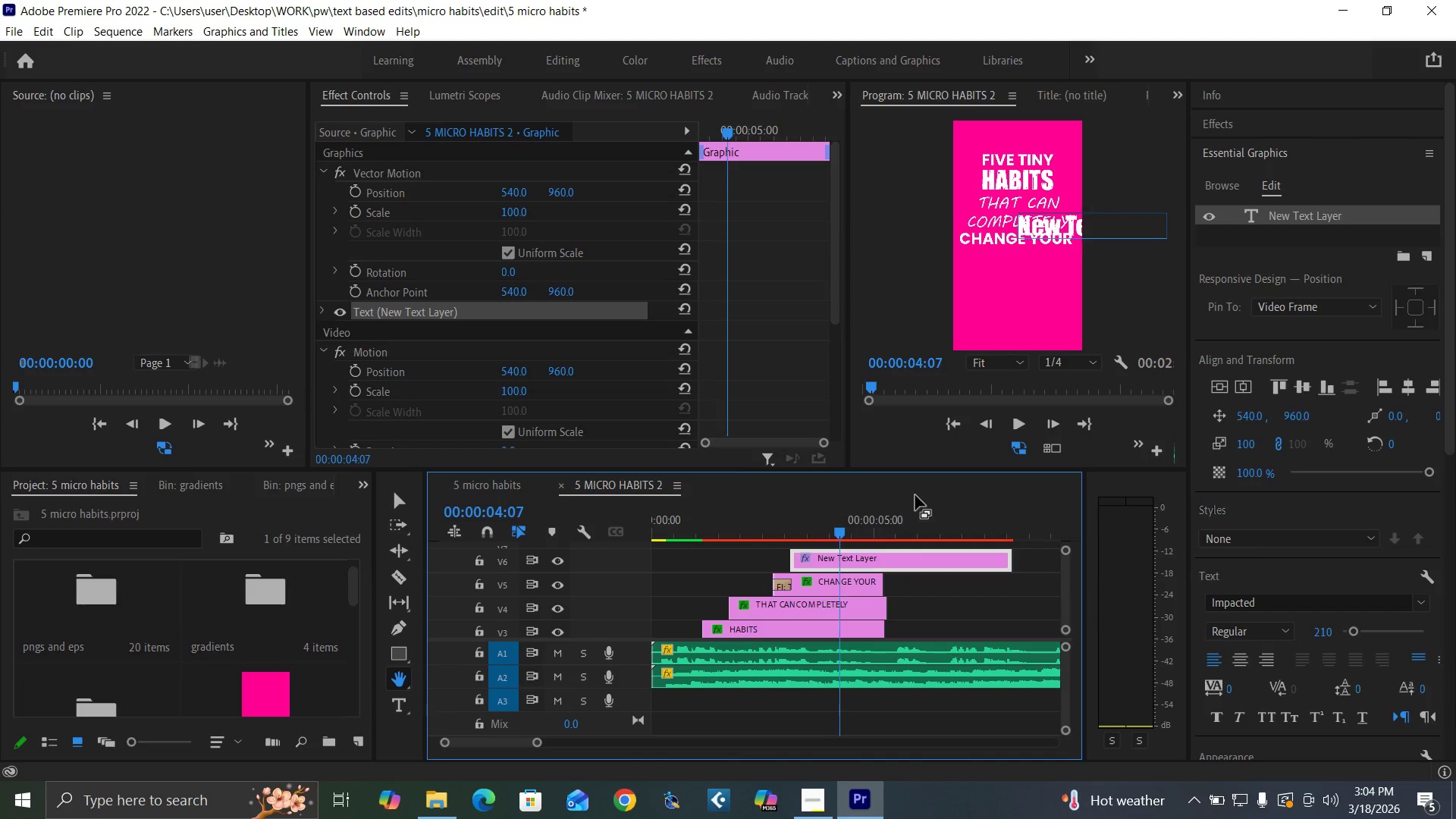 
double_click([1323, 209])
 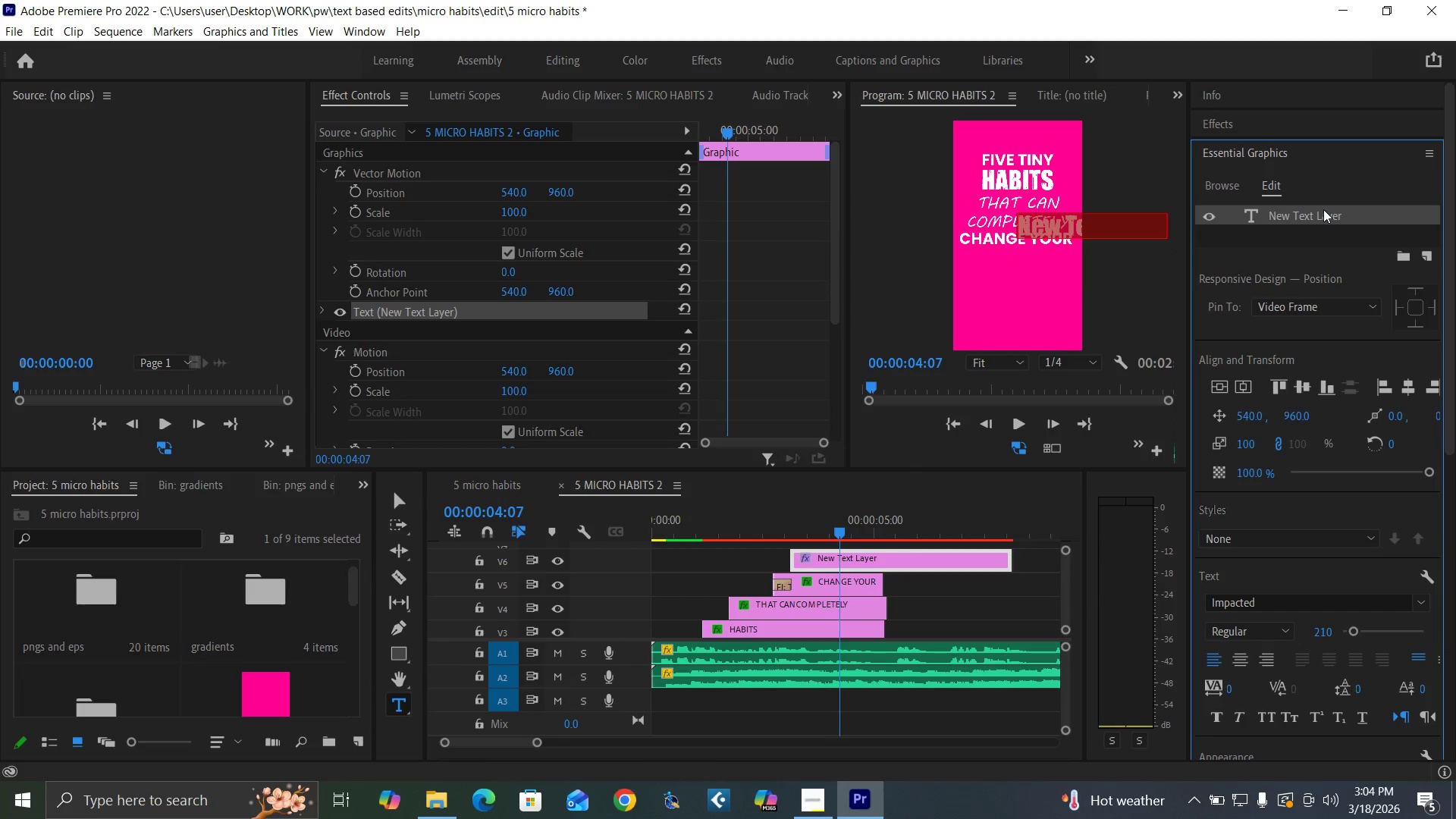 
triple_click([1323, 209])
 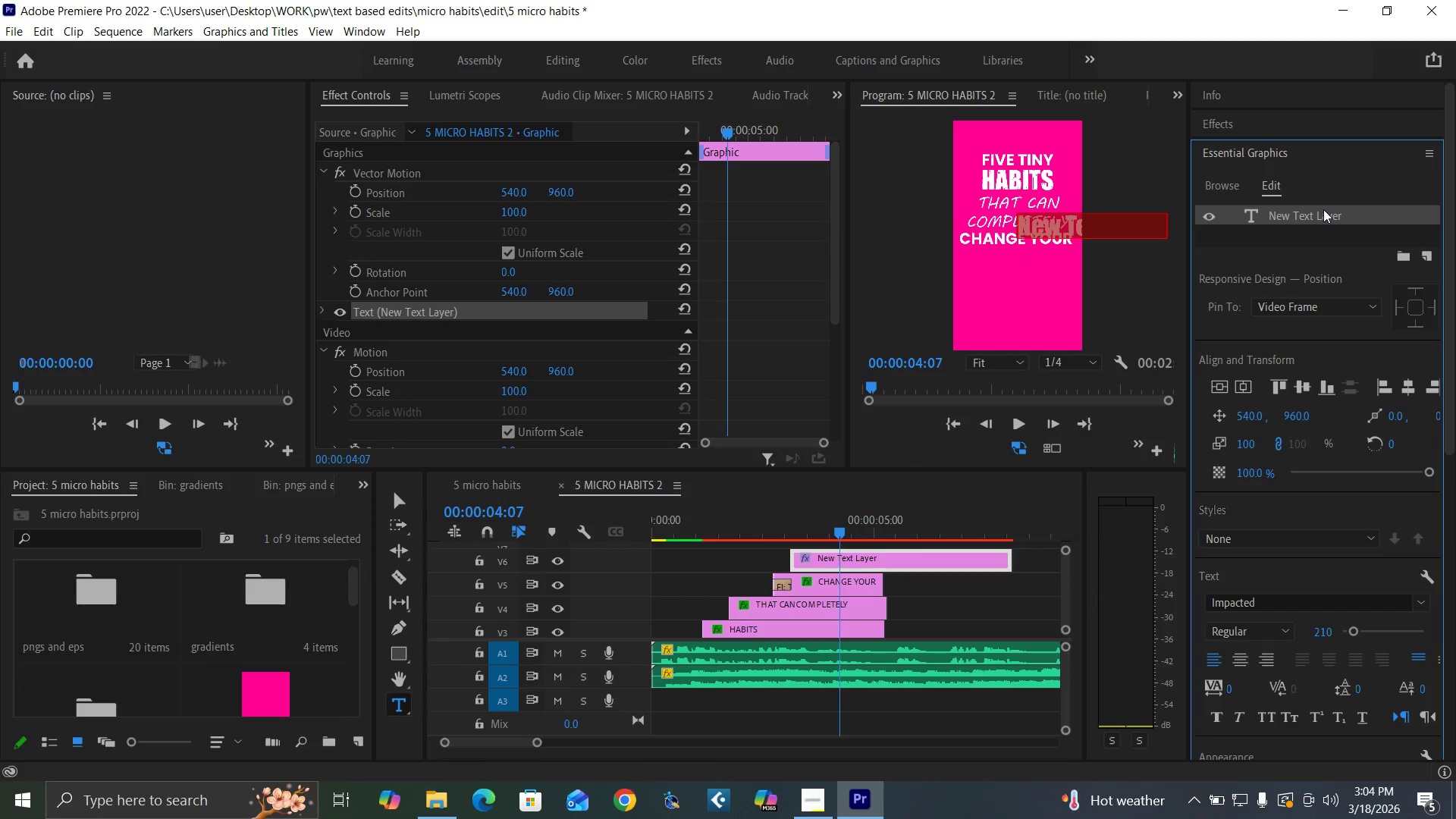 
triple_click([1323, 209])
 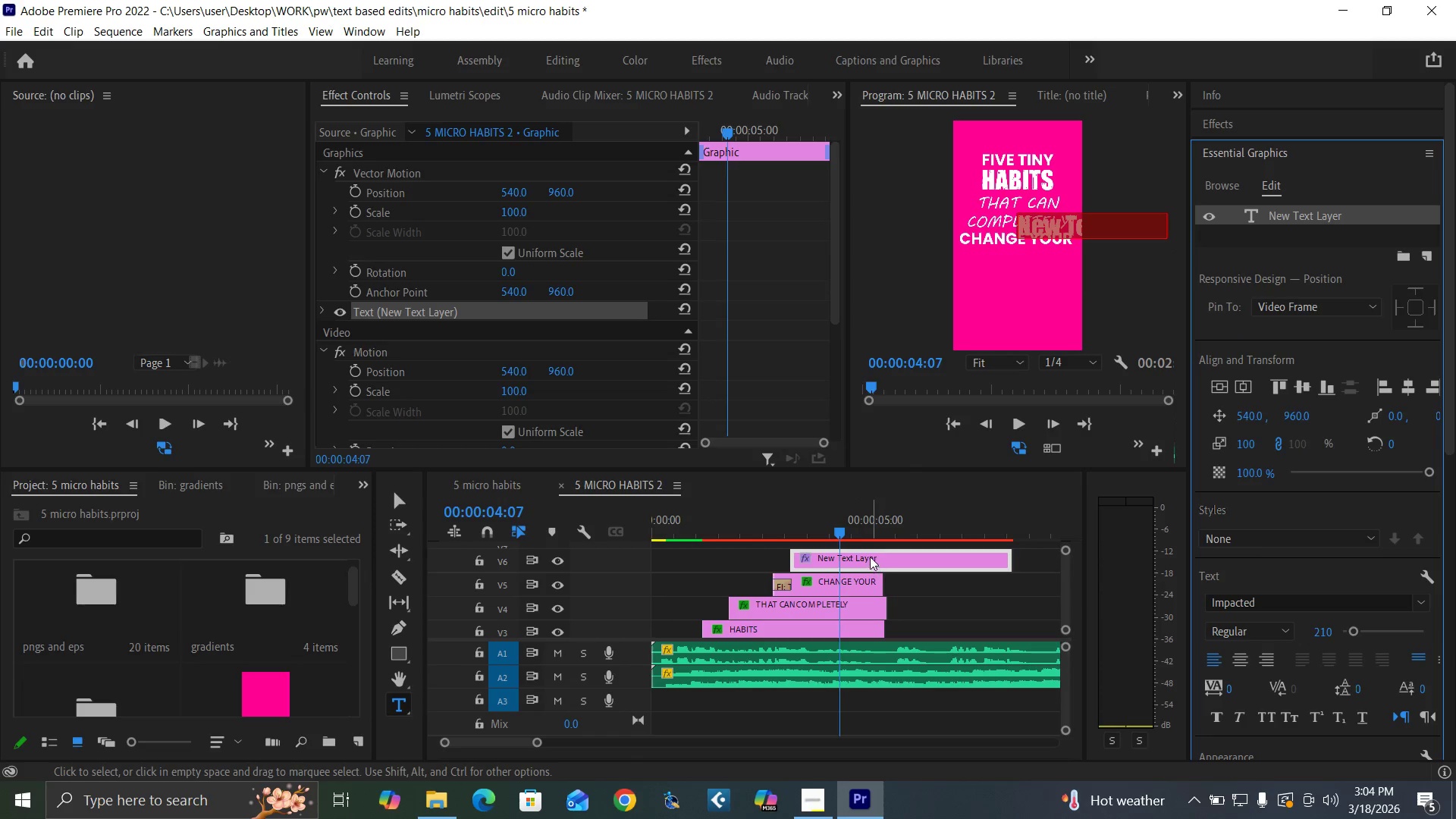 
key(L)
 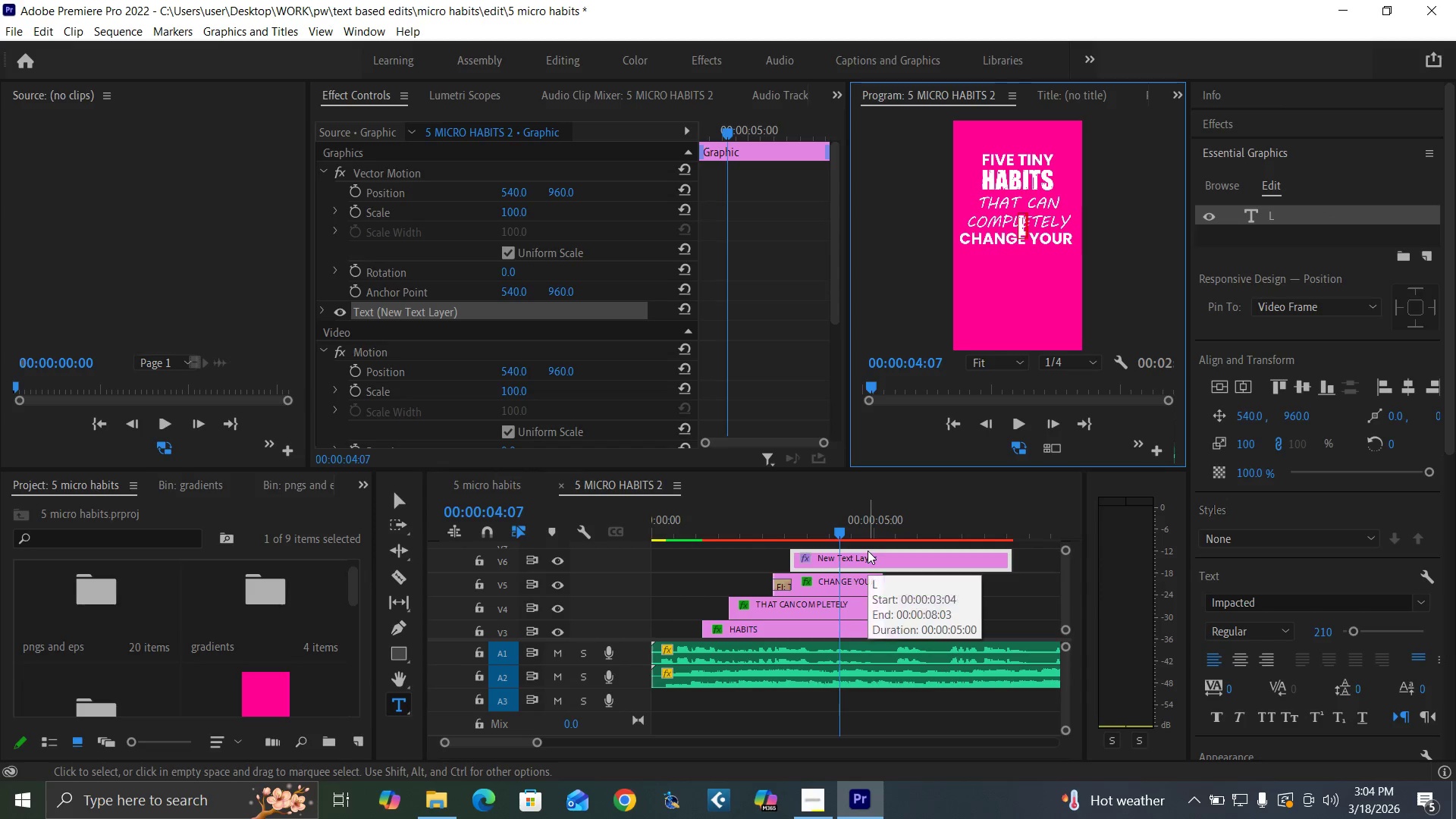 
type(IFE)
 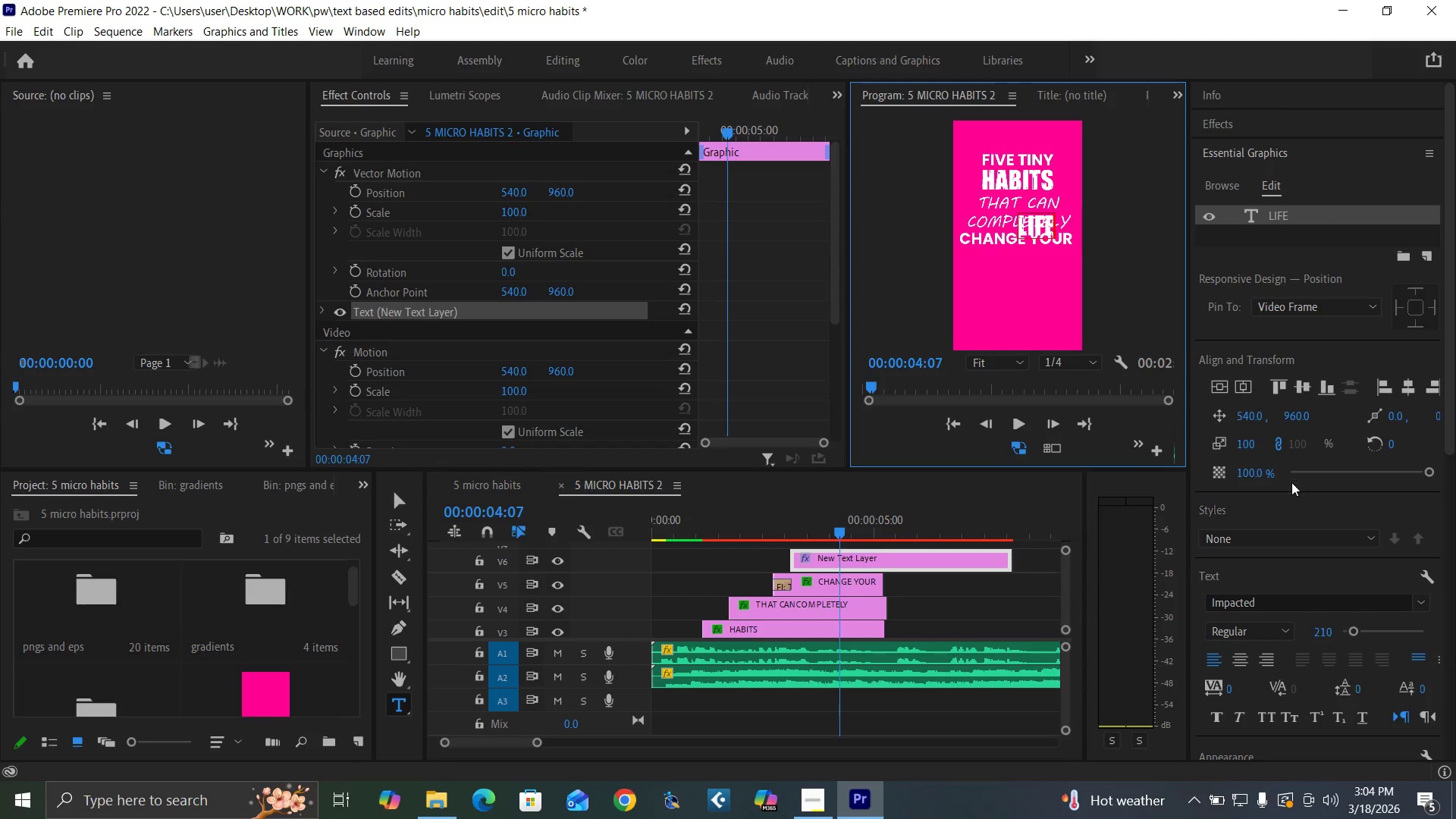 
left_click([1239, 658])
 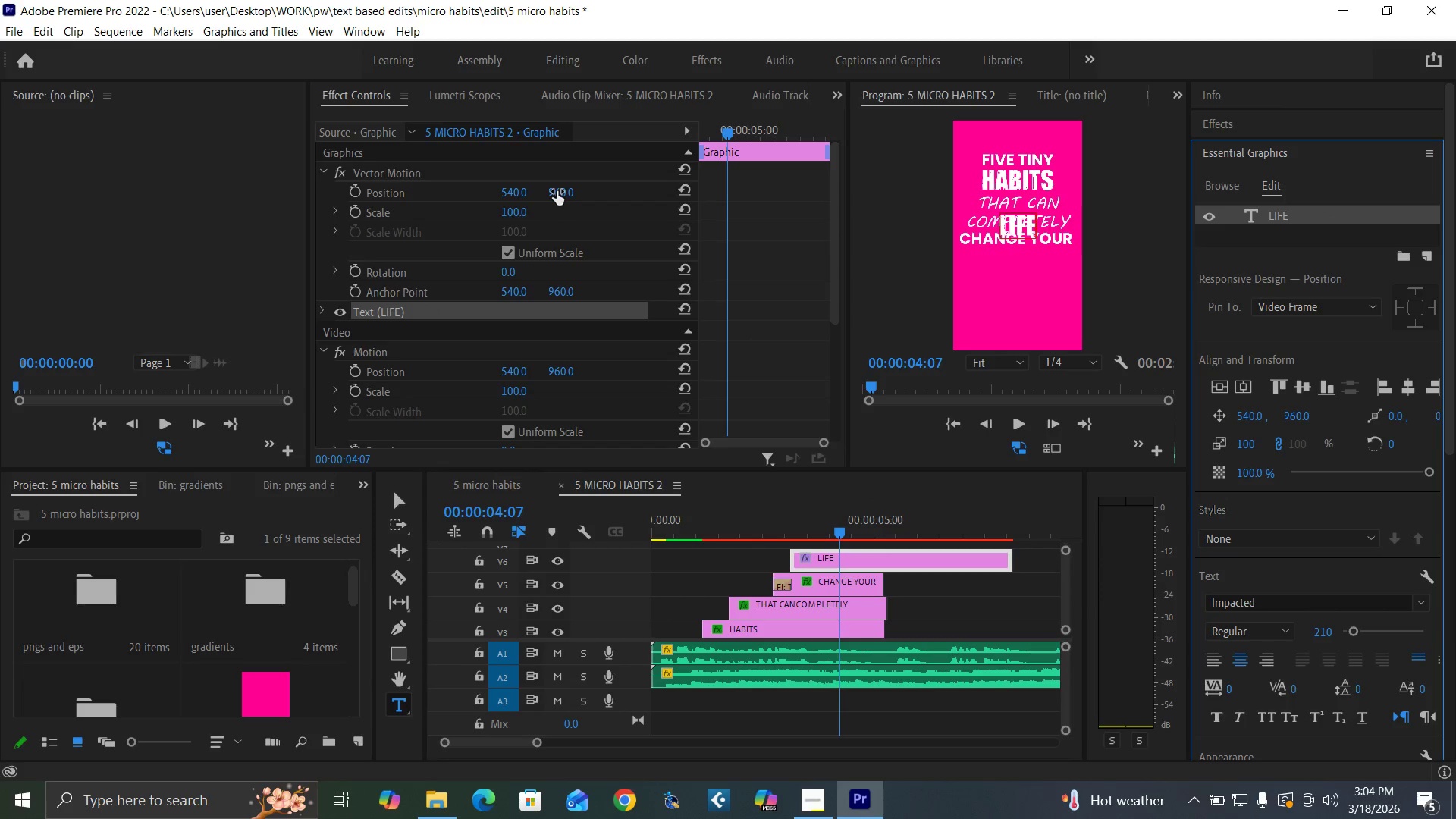 
left_click_drag(start_coordinate=[1454, 377], to_coordinate=[1454, 502])
 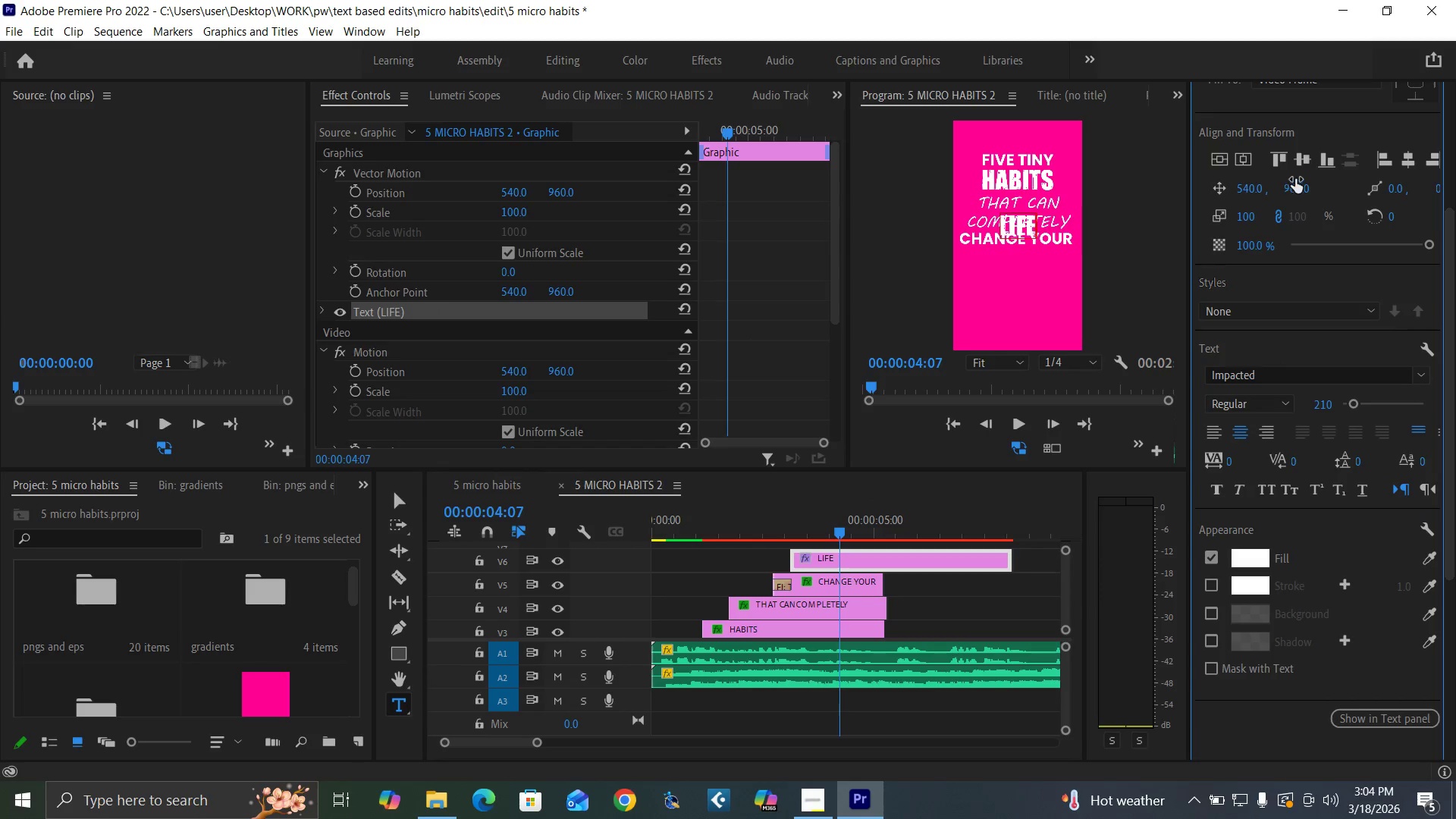 
left_click_drag(start_coordinate=[1296, 184], to_coordinate=[1408, 169])
 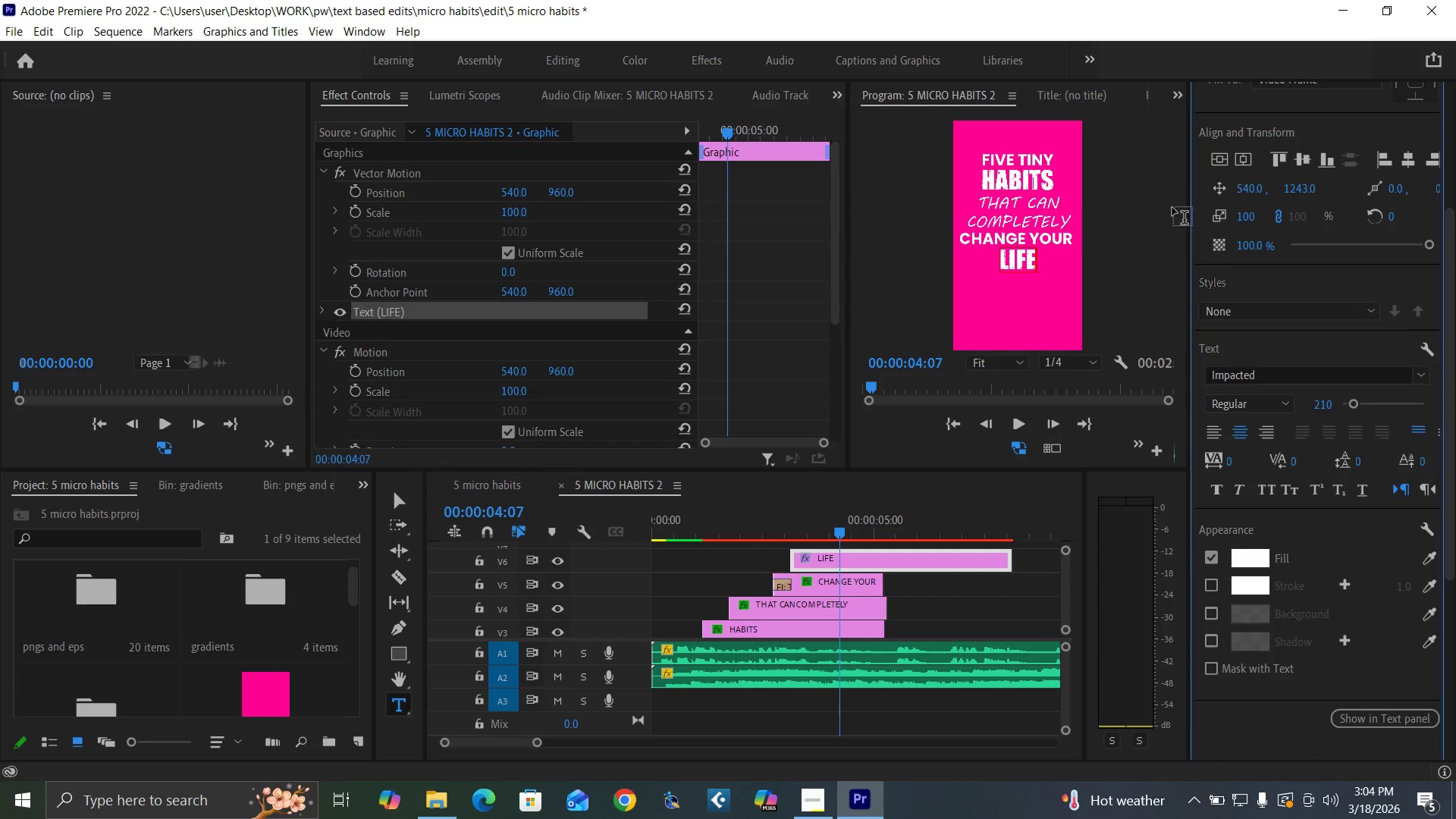 
key(Control+Backquote)
 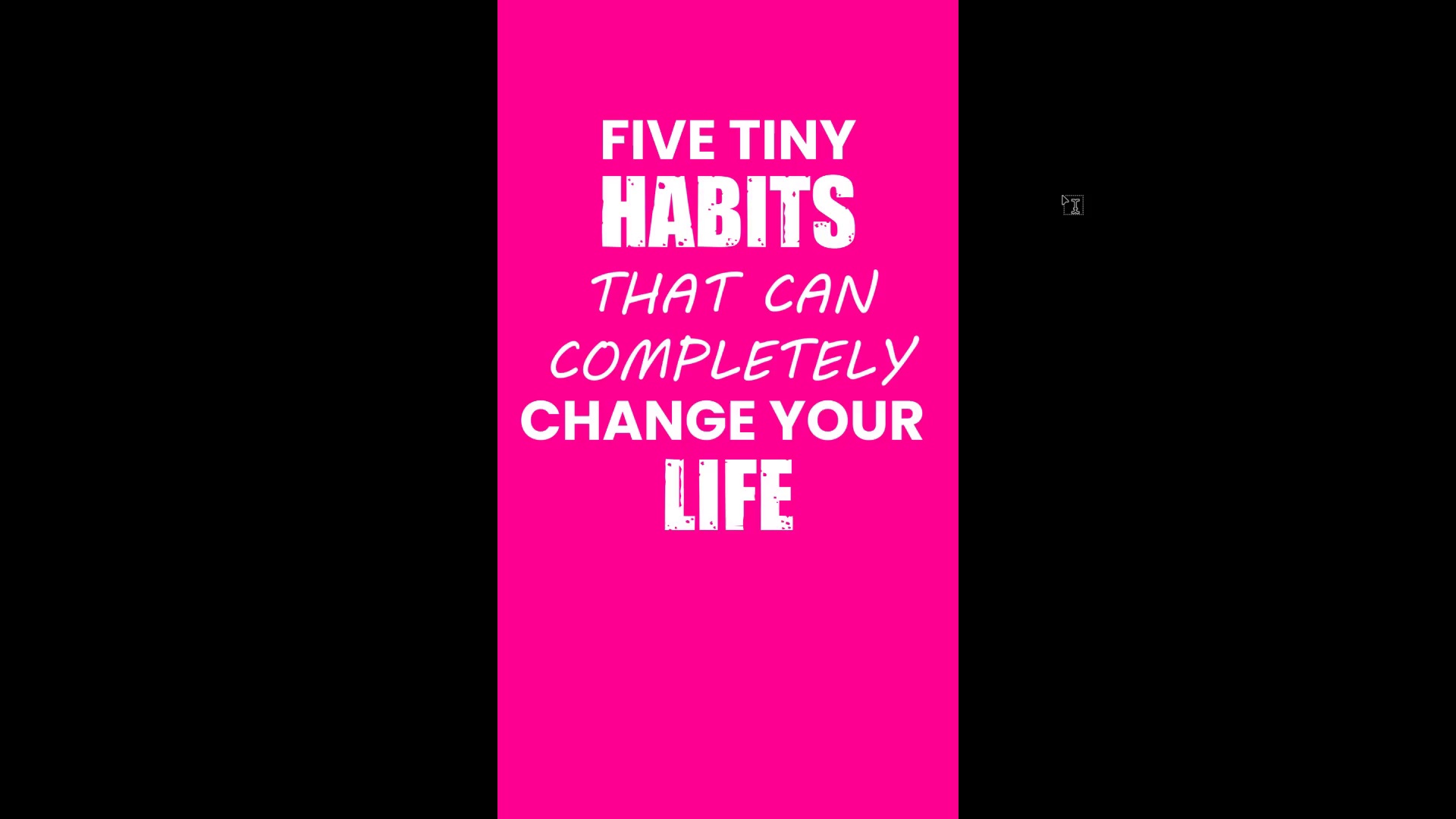 
hold_key(key=ControlLeft, duration=1.52)
 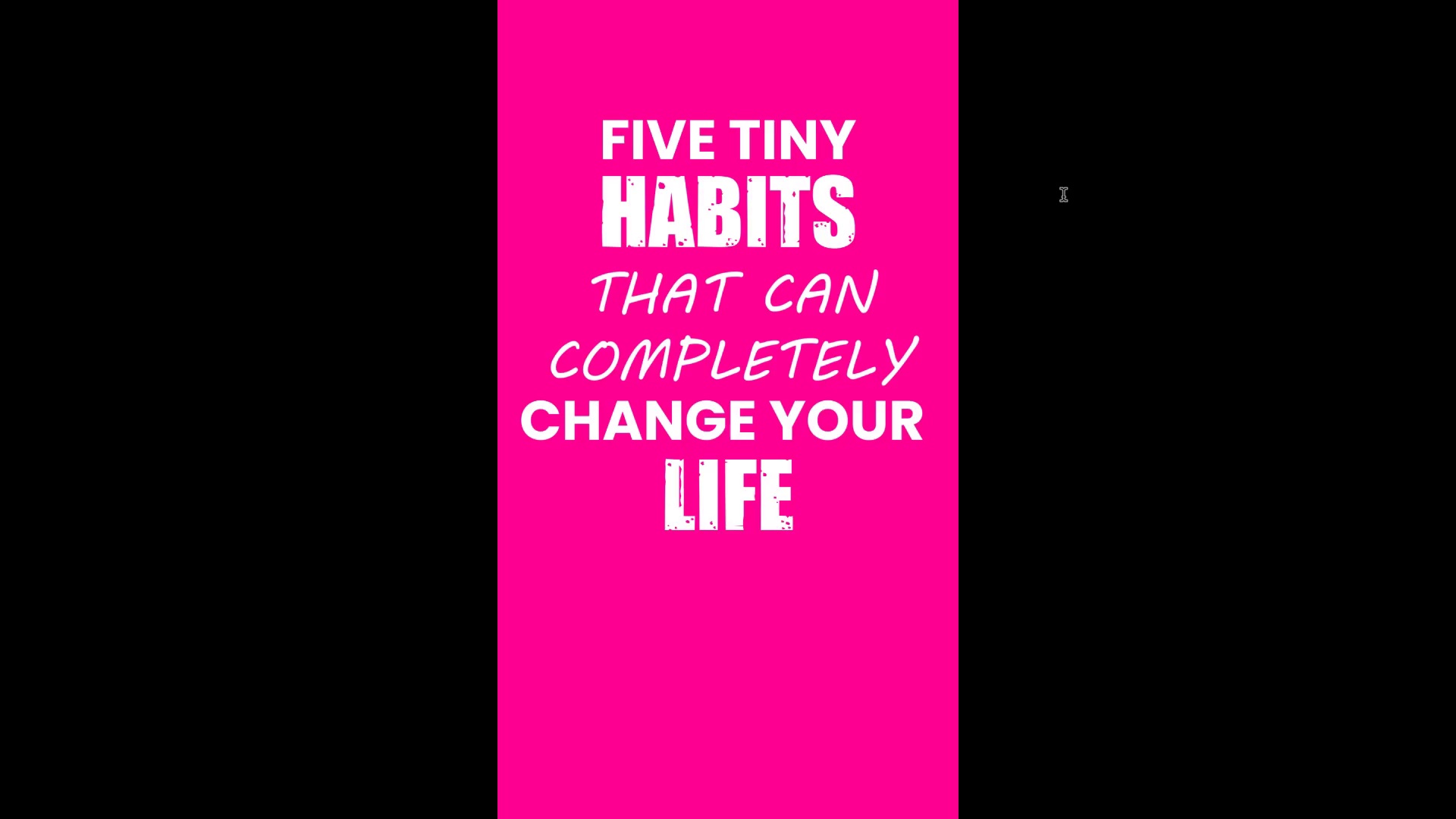 
key(Control+Backquote)
 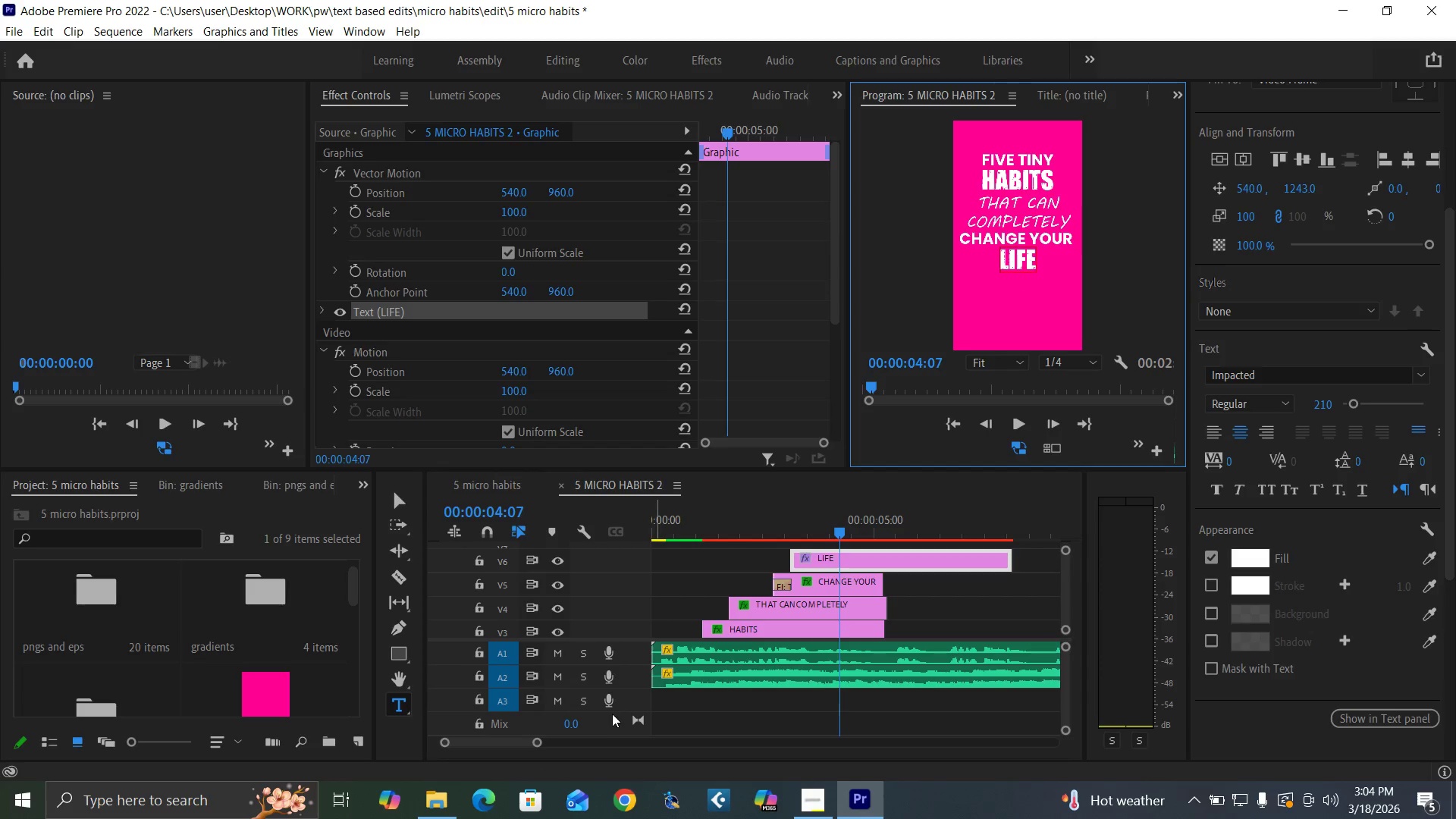 
left_click_drag(start_coordinate=[536, 742], to_coordinate=[554, 743])
 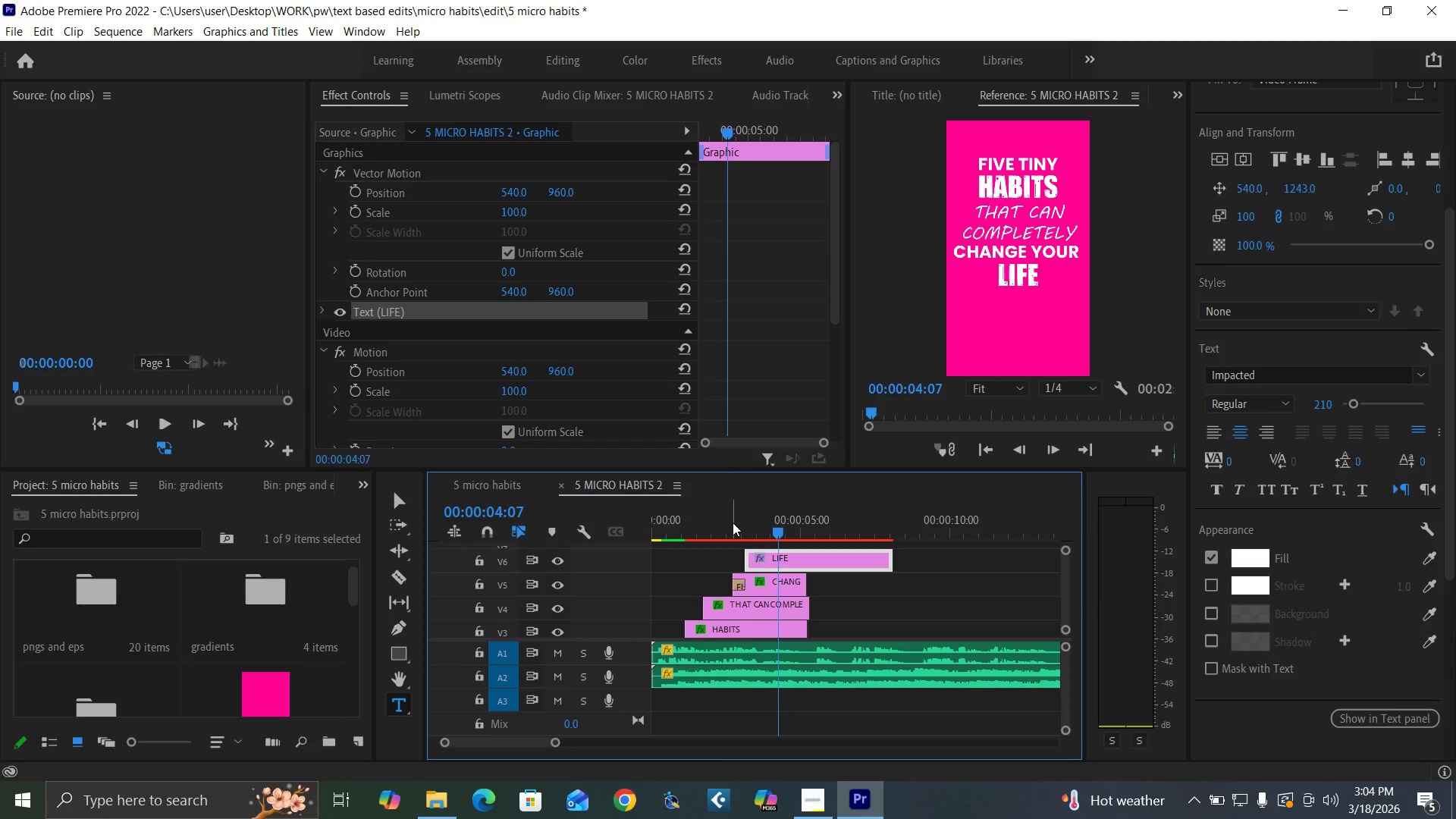 
left_click([733, 522])
 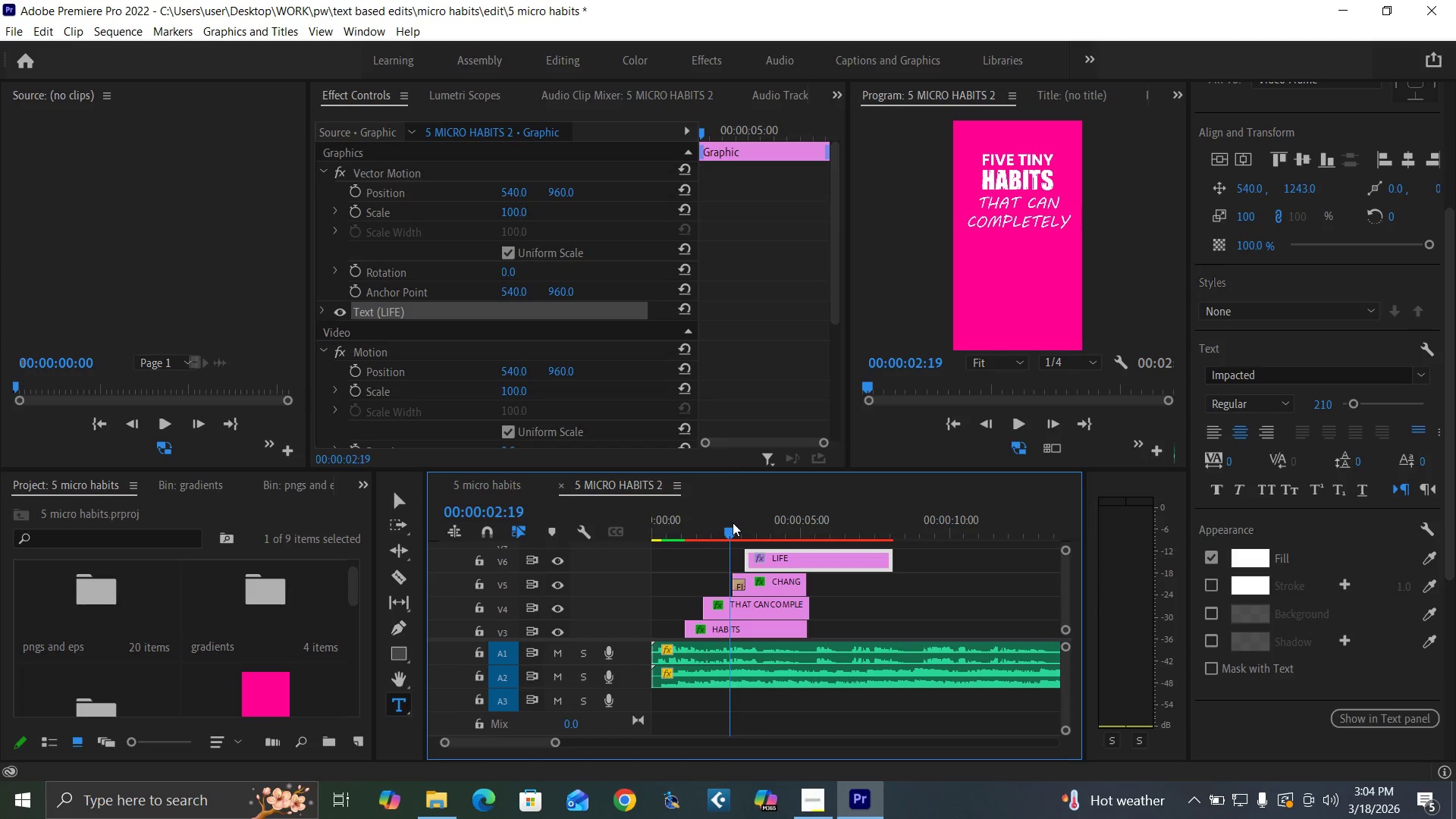 
key(Space)
 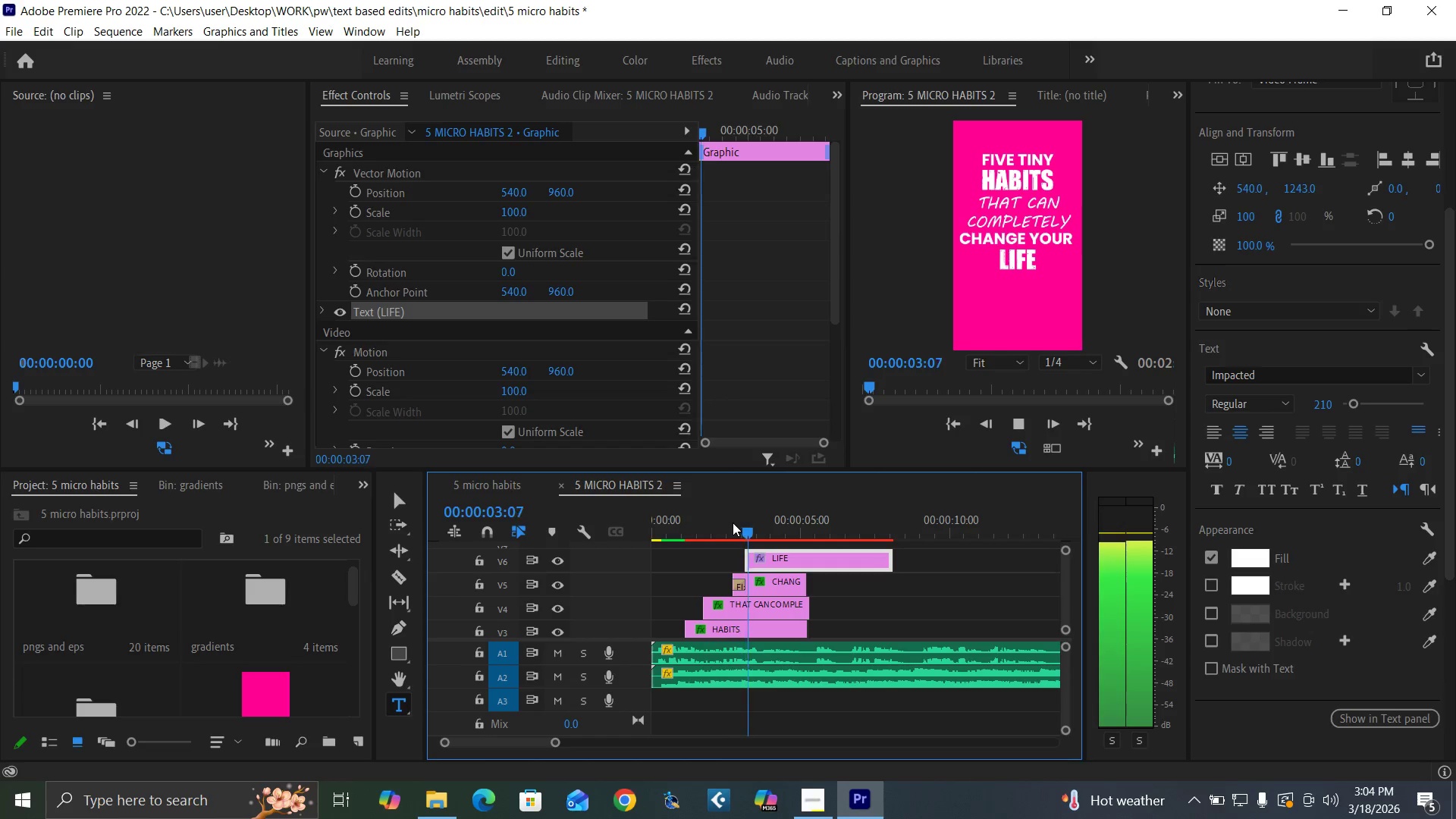 
key(Space)
 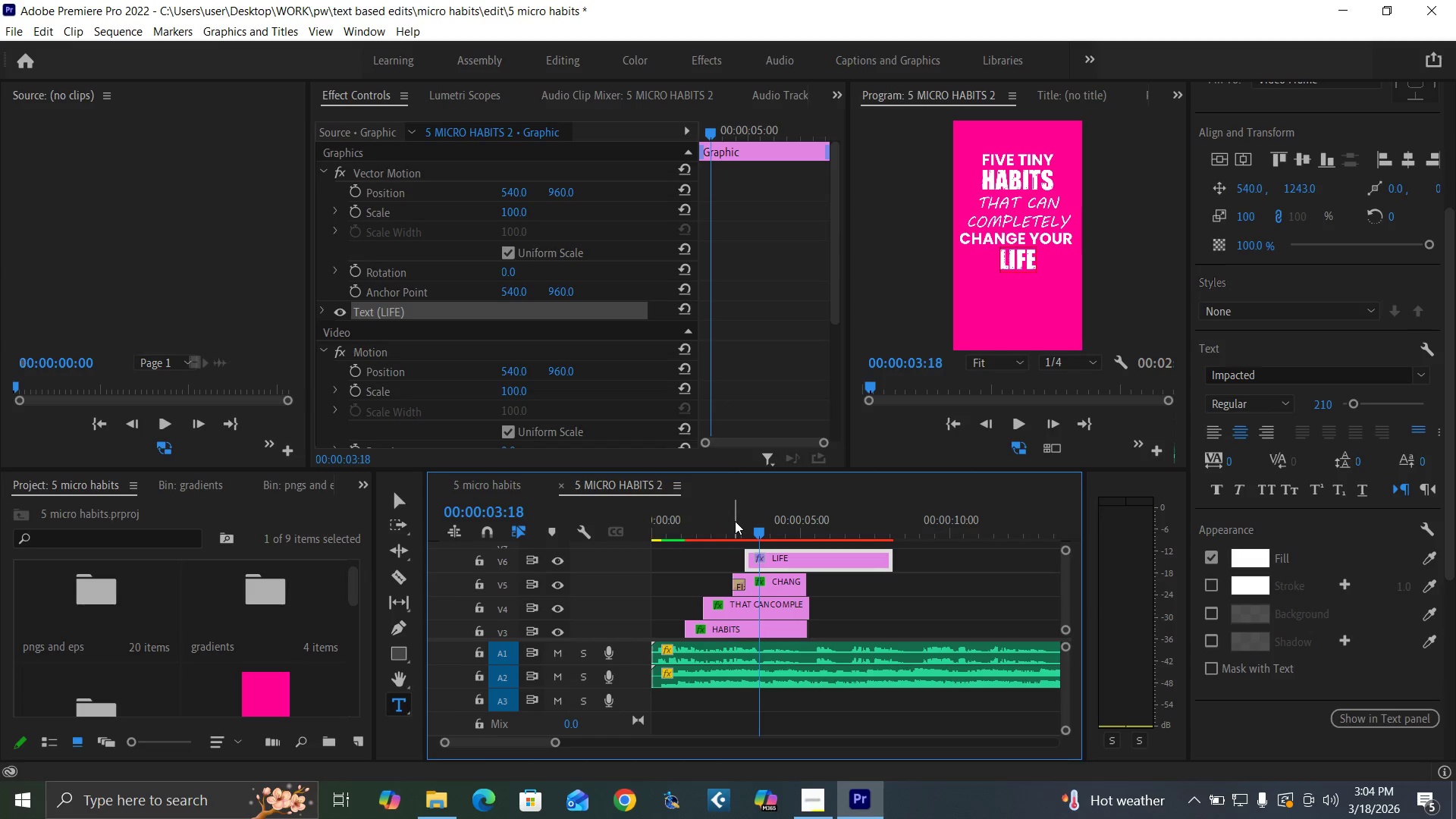 
key(Control+Backquote)
 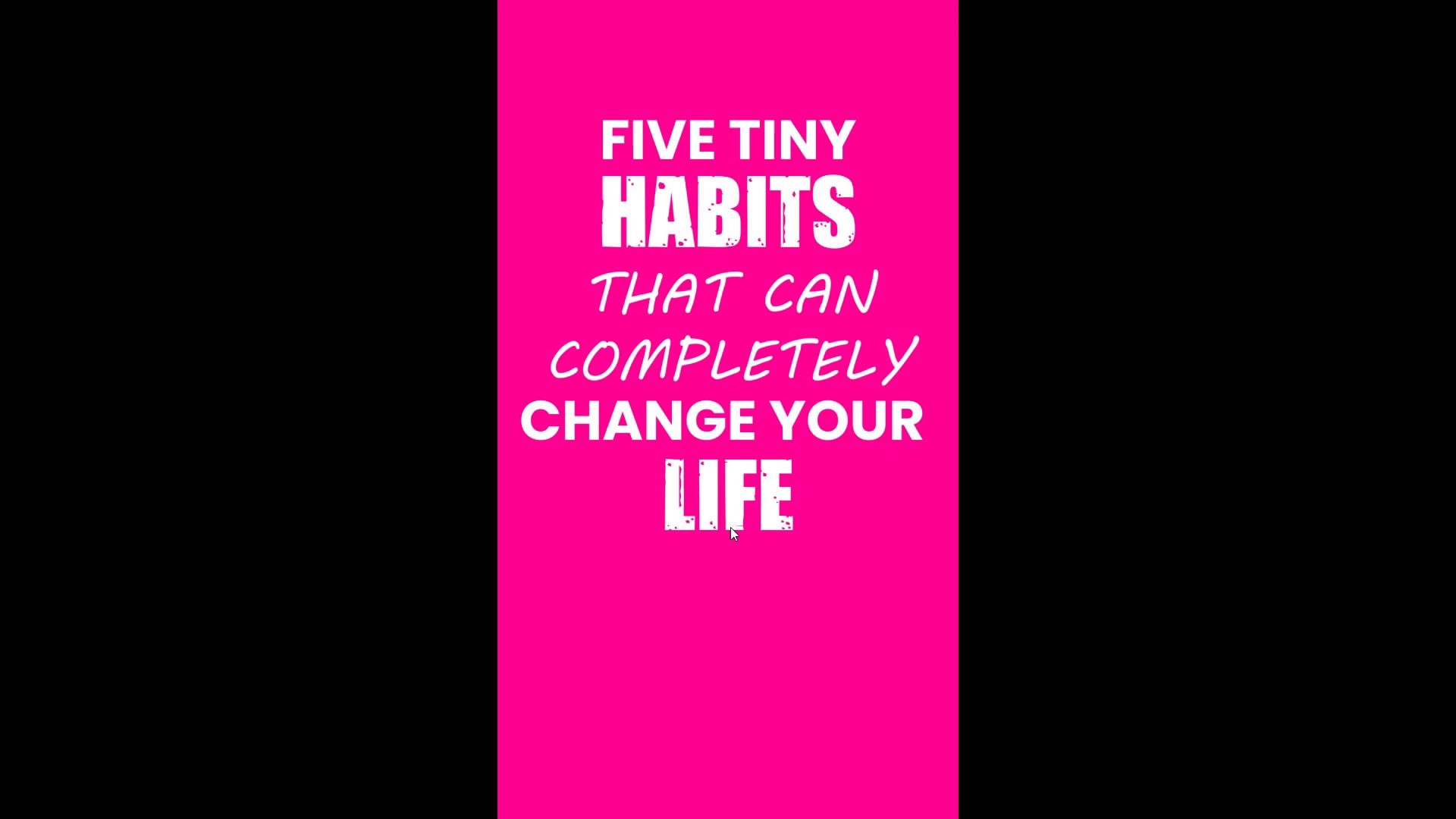 
hold_key(key=ControlLeft, duration=1.5)
 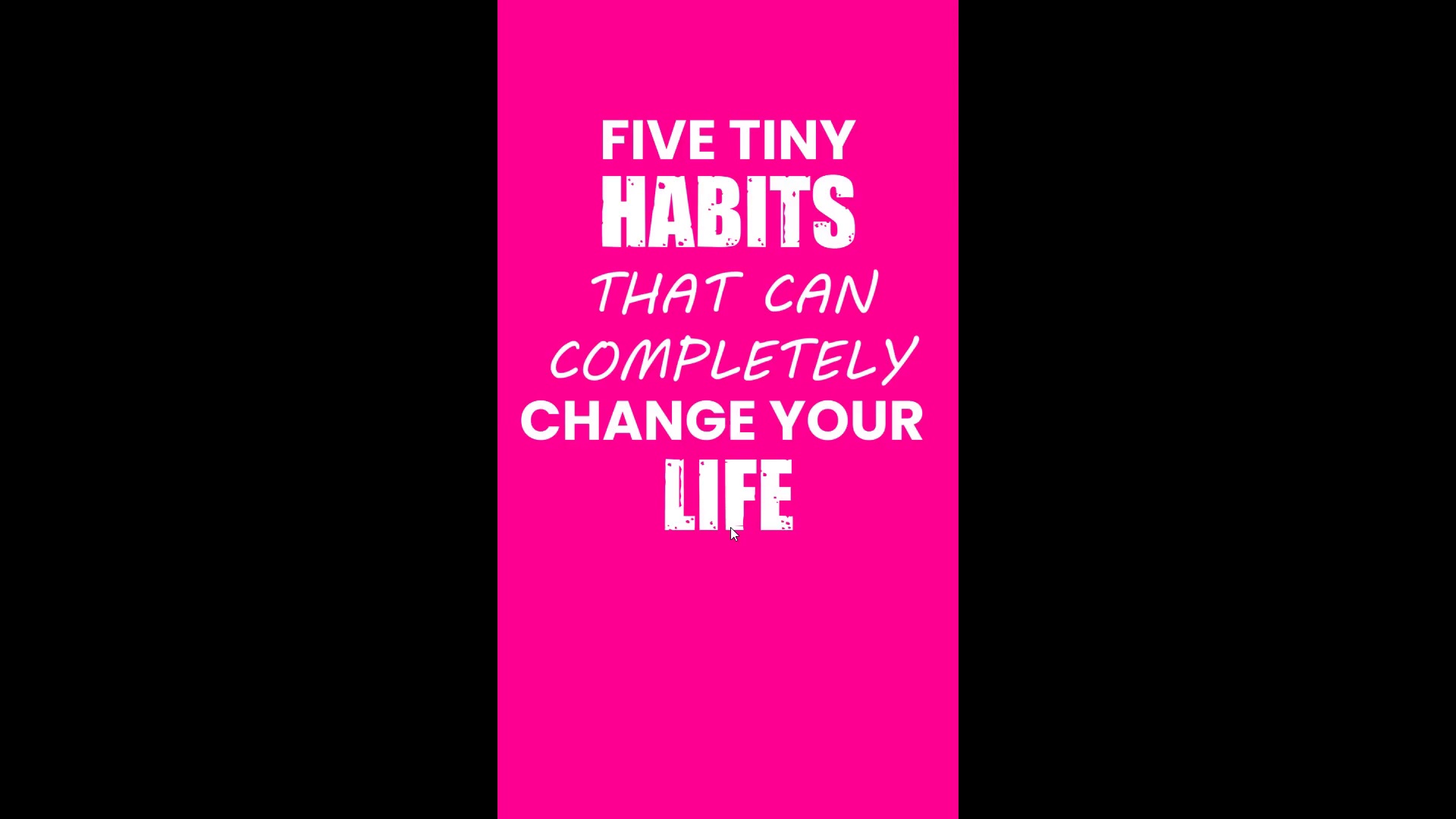 
key(Control+Backquote)
 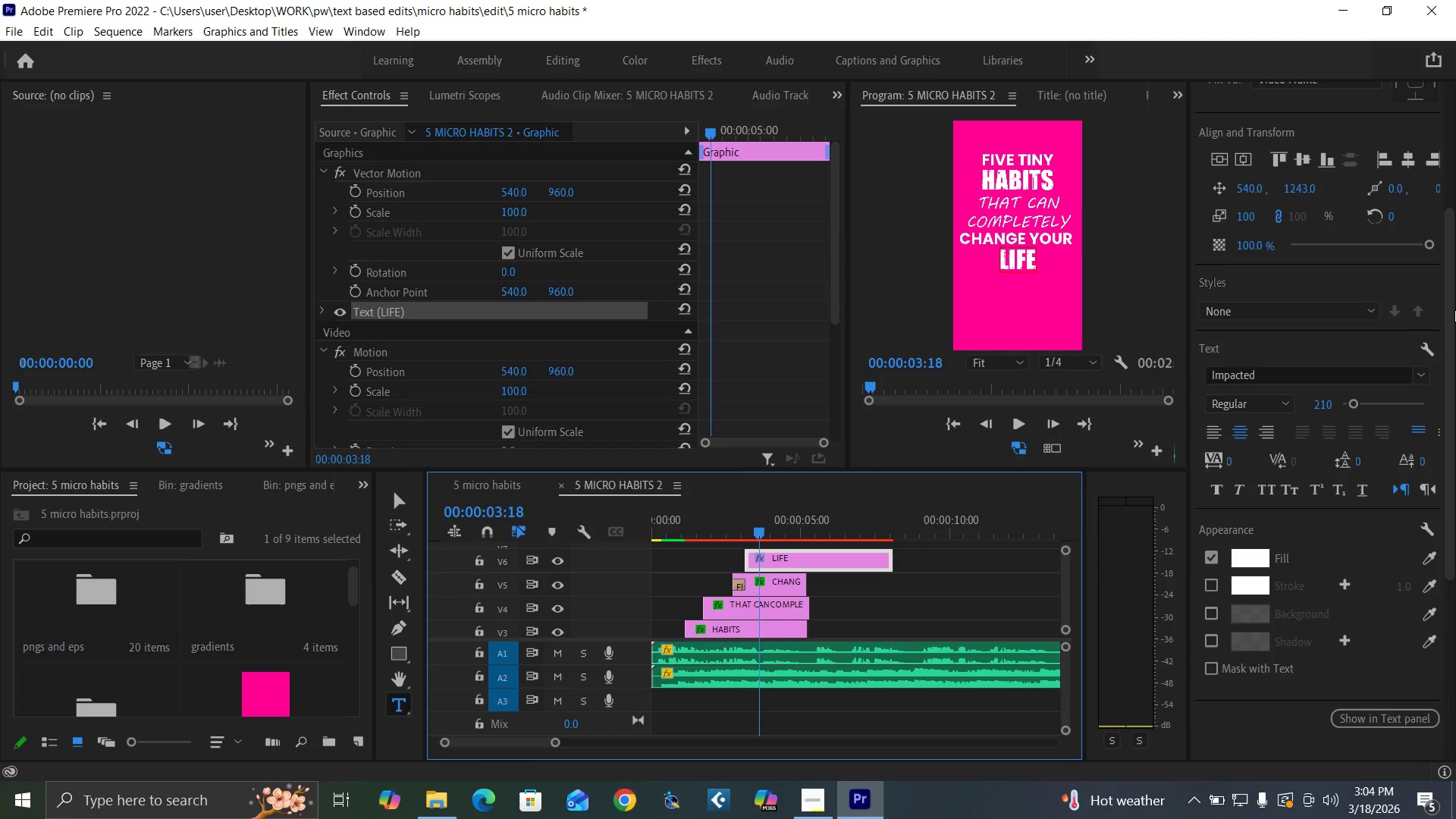 
left_click_drag(start_coordinate=[1449, 333], to_coordinate=[1451, 256])
 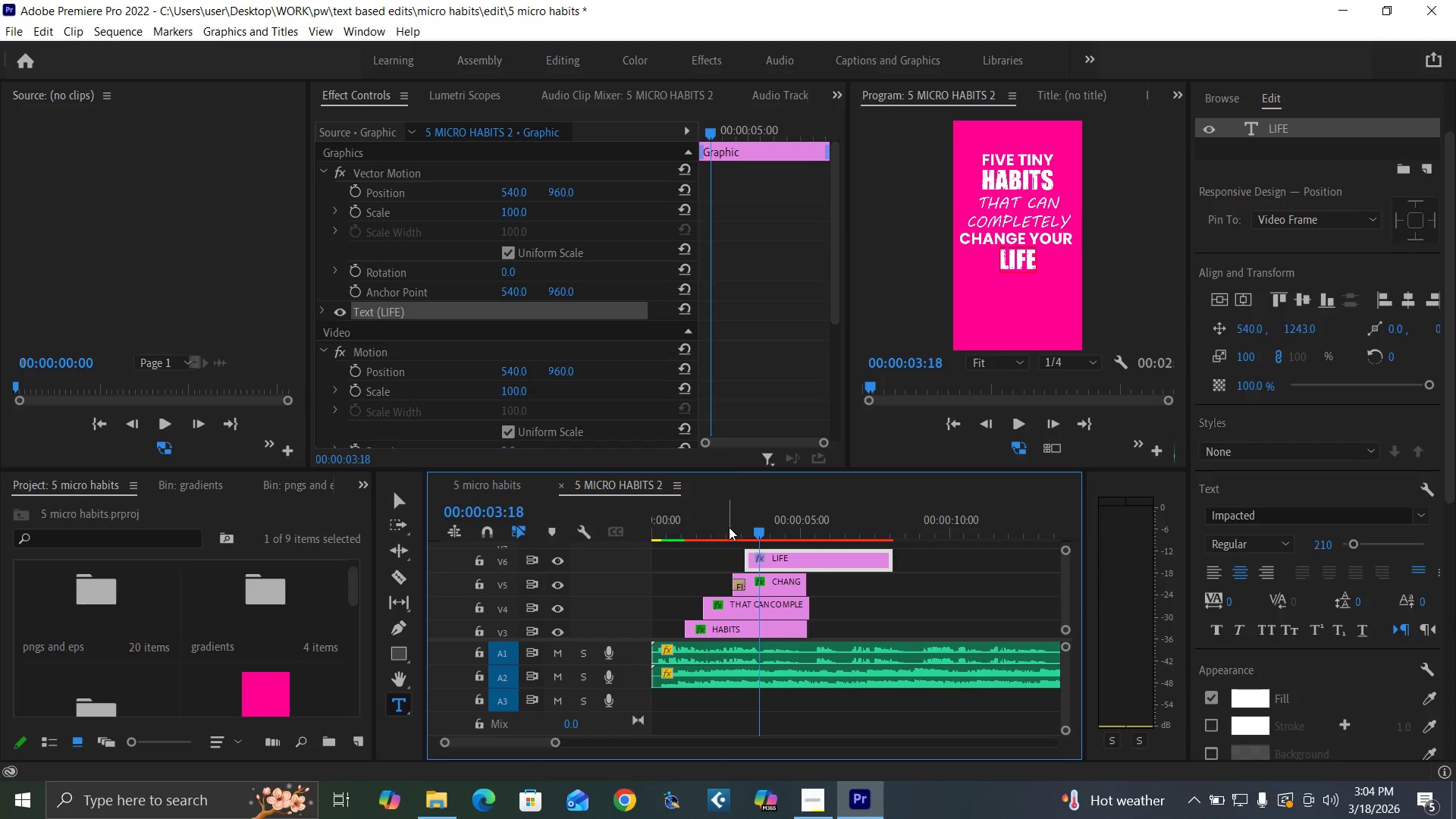 
left_click([727, 528])
 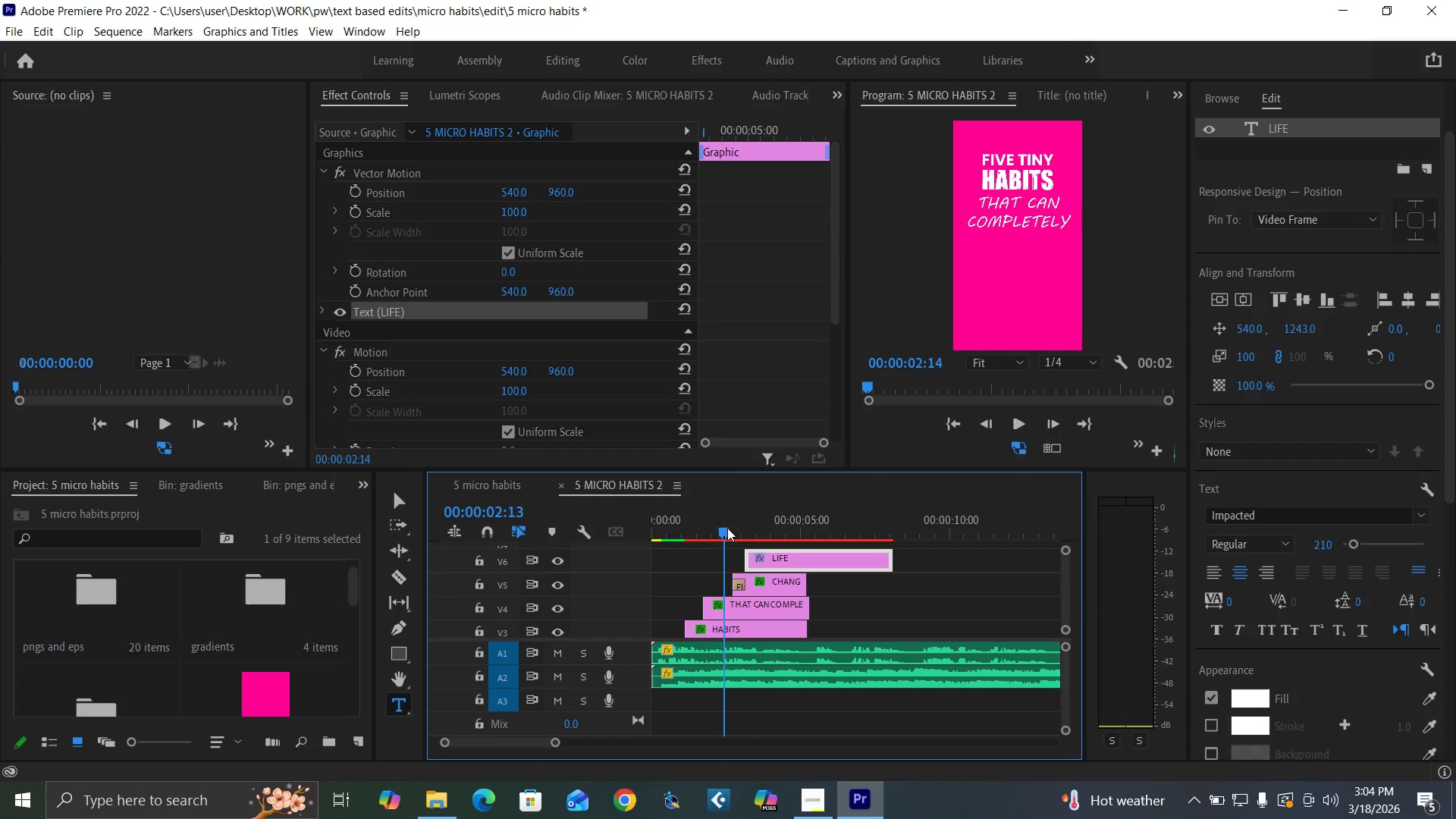 
key(Space)
 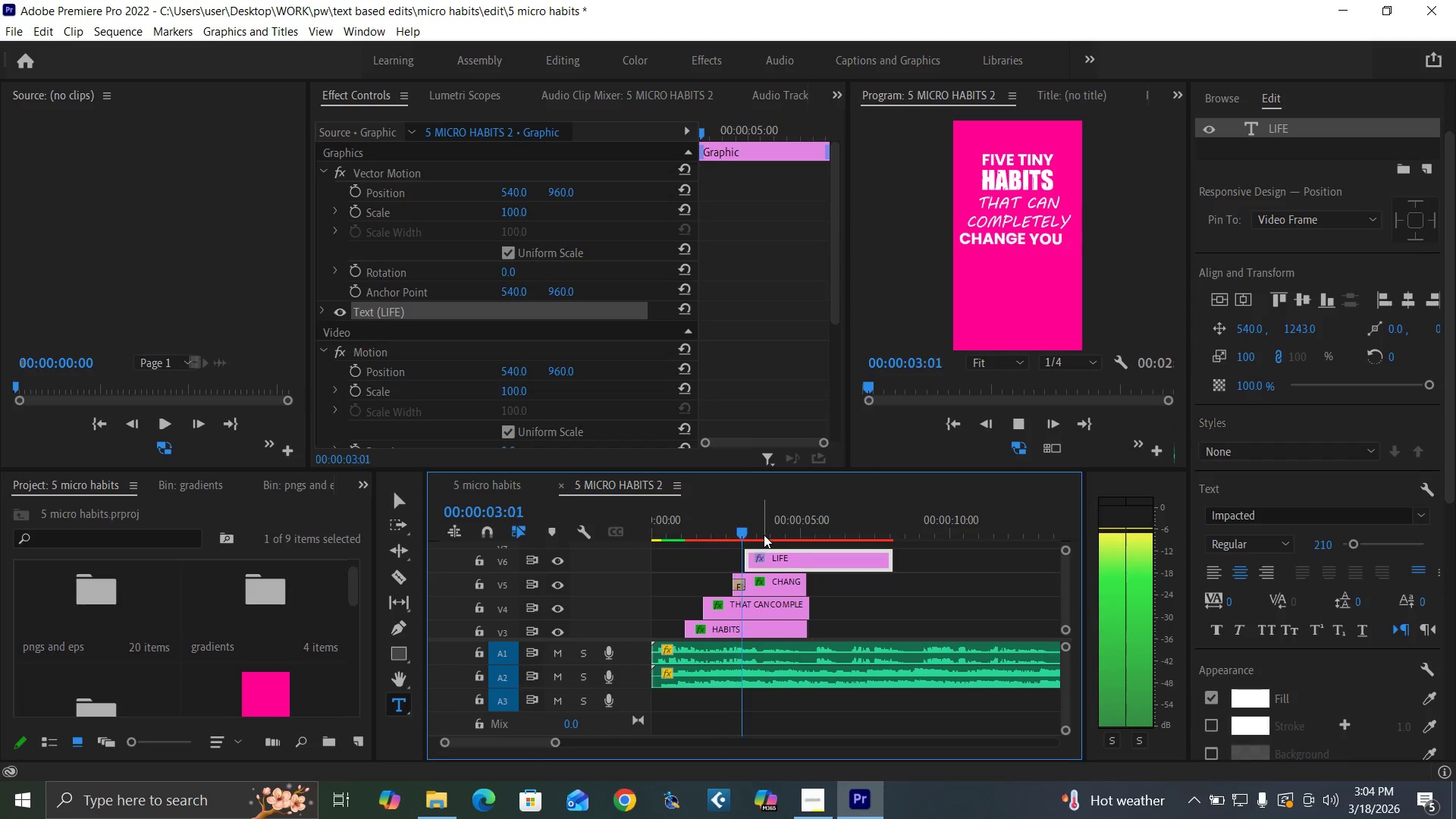 
key(Space)
 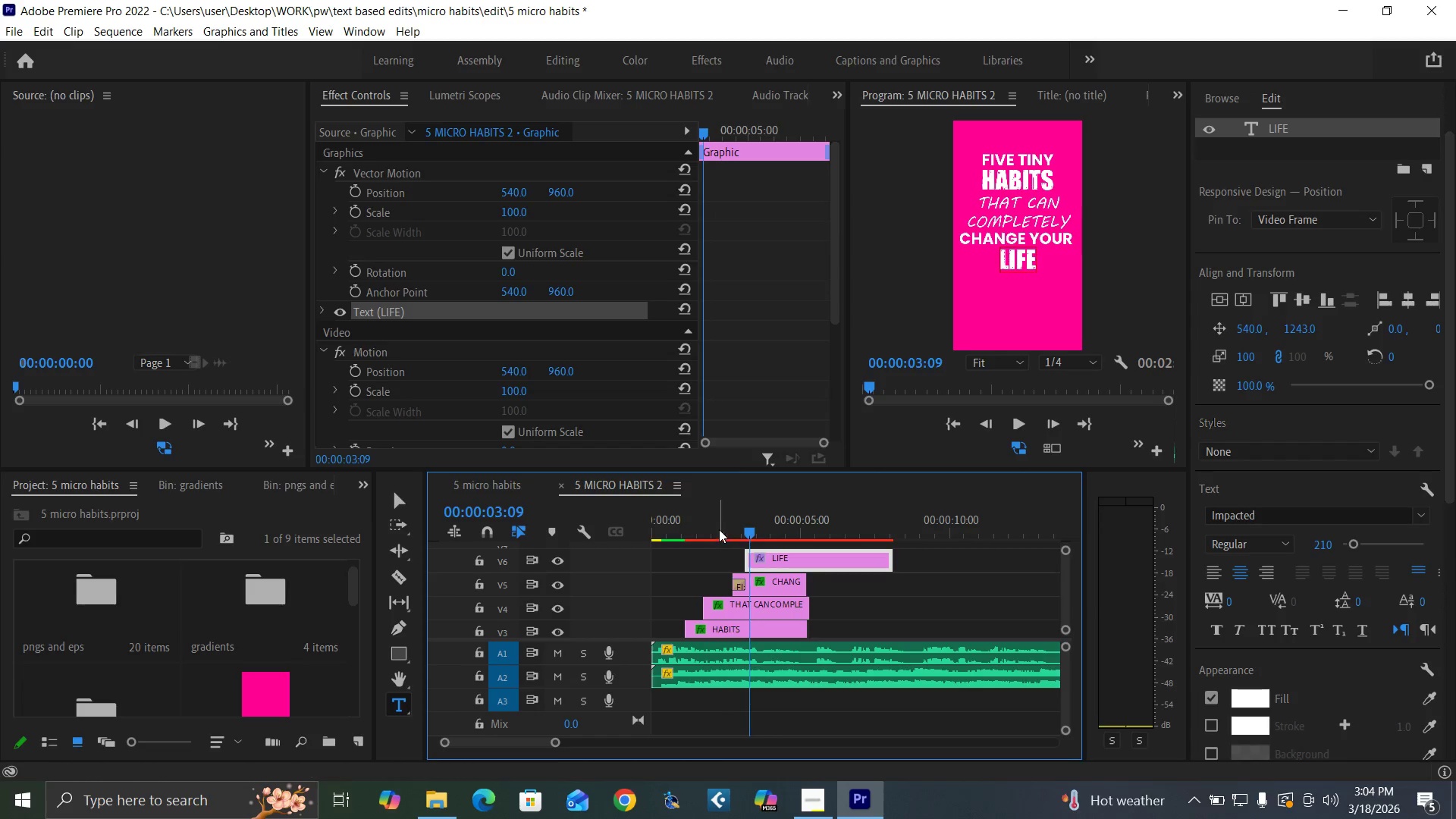 
key(Space)
 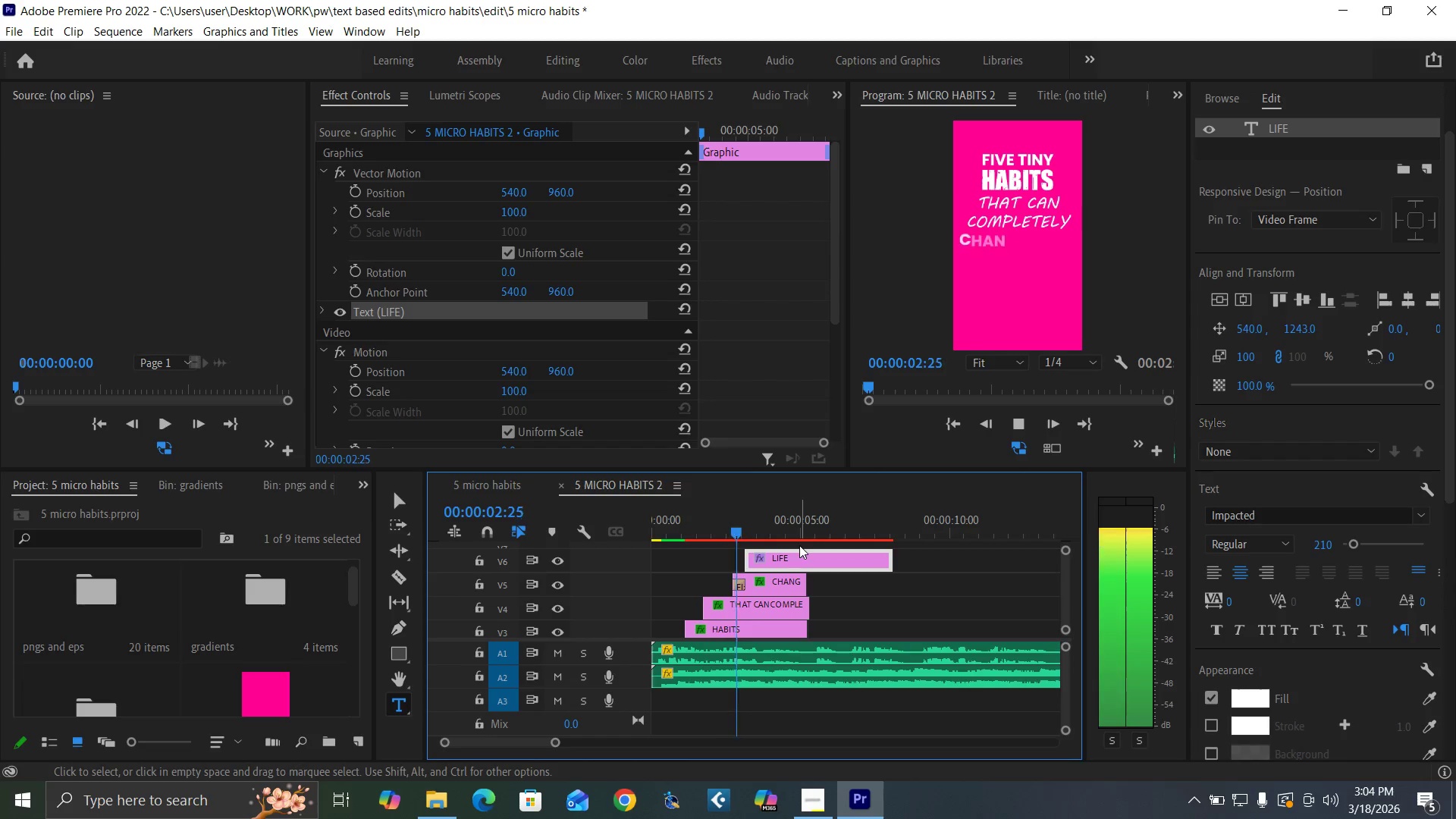 
key(Space)
 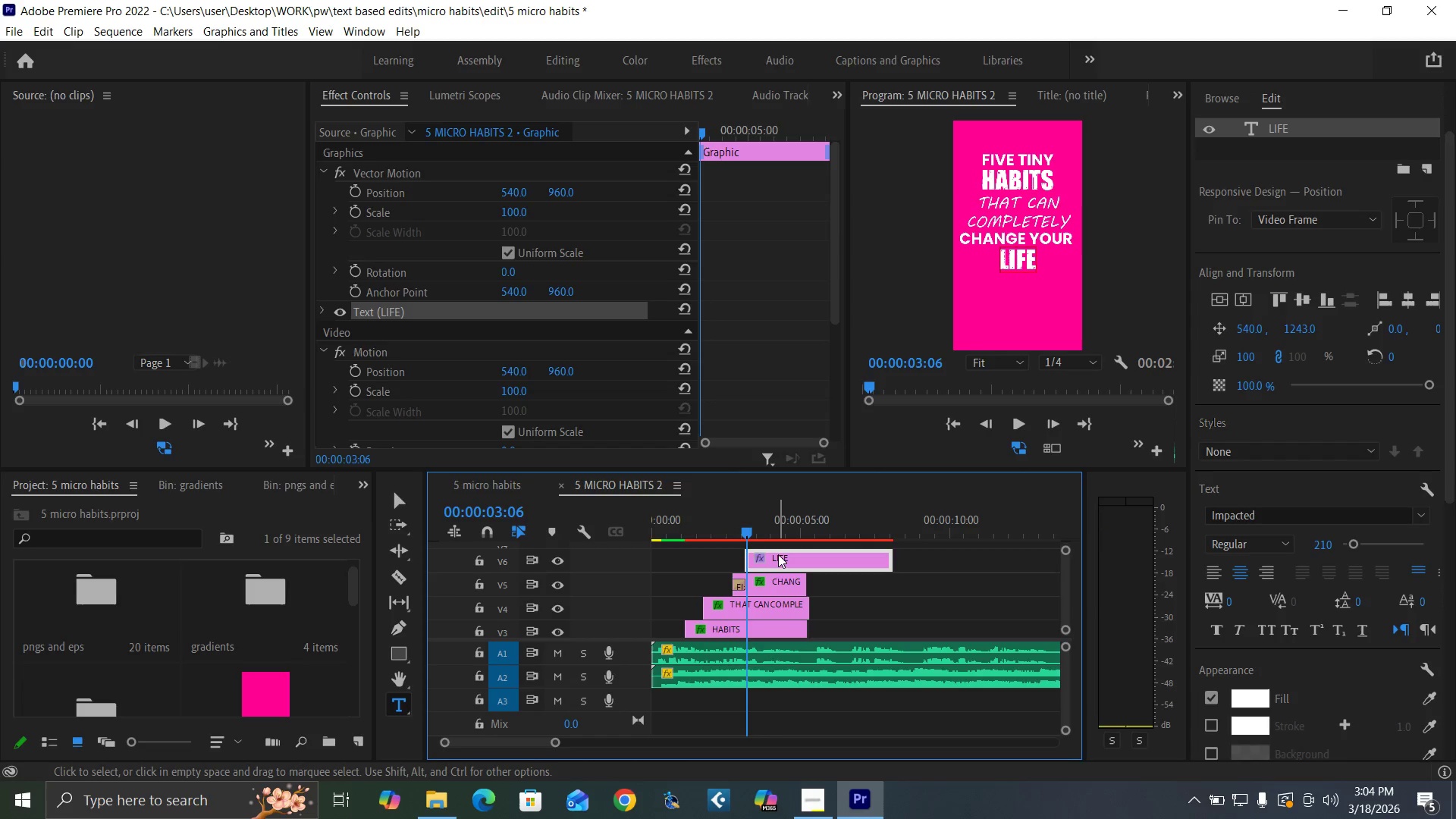 
left_click_drag(start_coordinate=[778, 554], to_coordinate=[782, 555])
 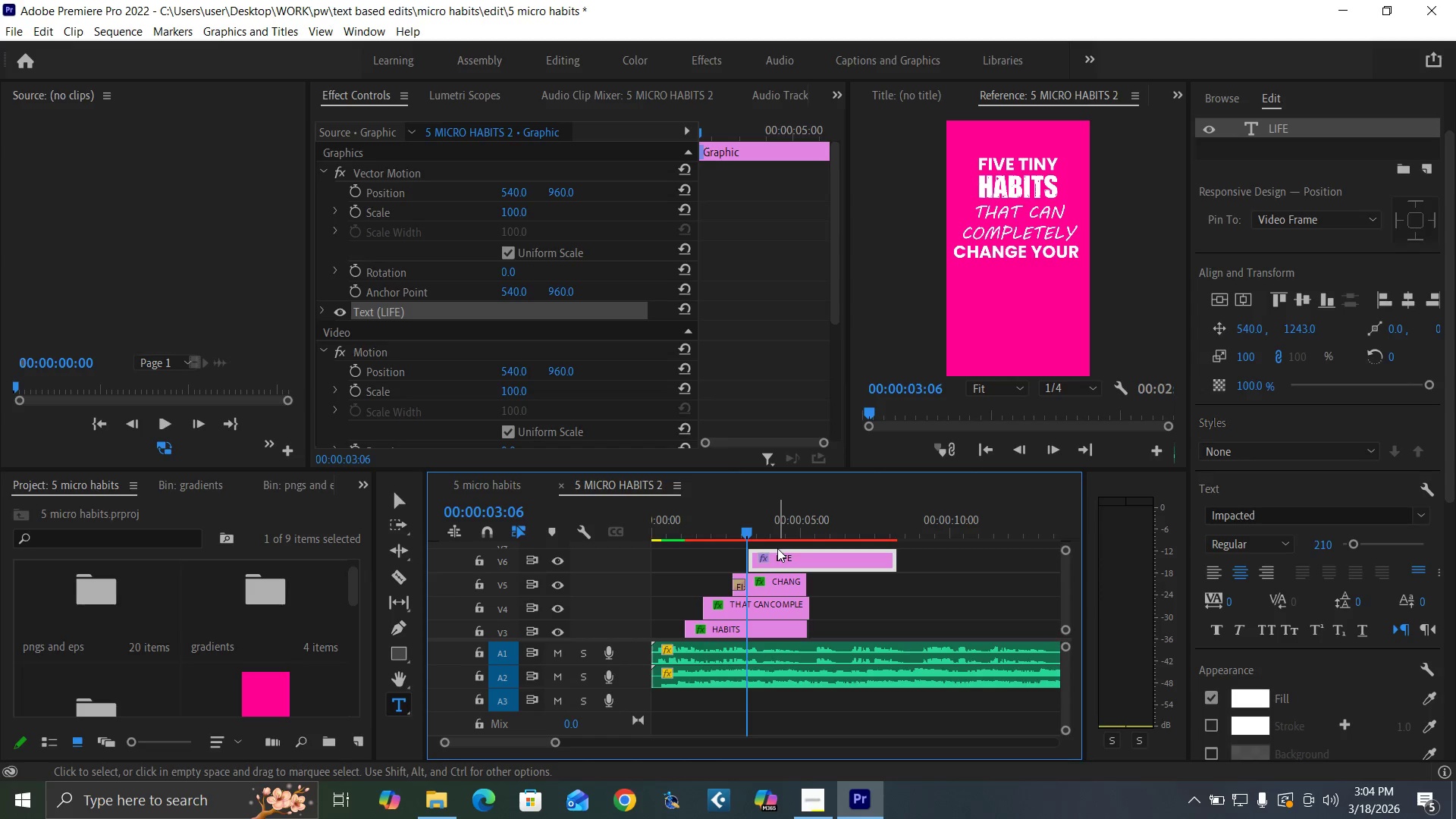 
key(Equal)
 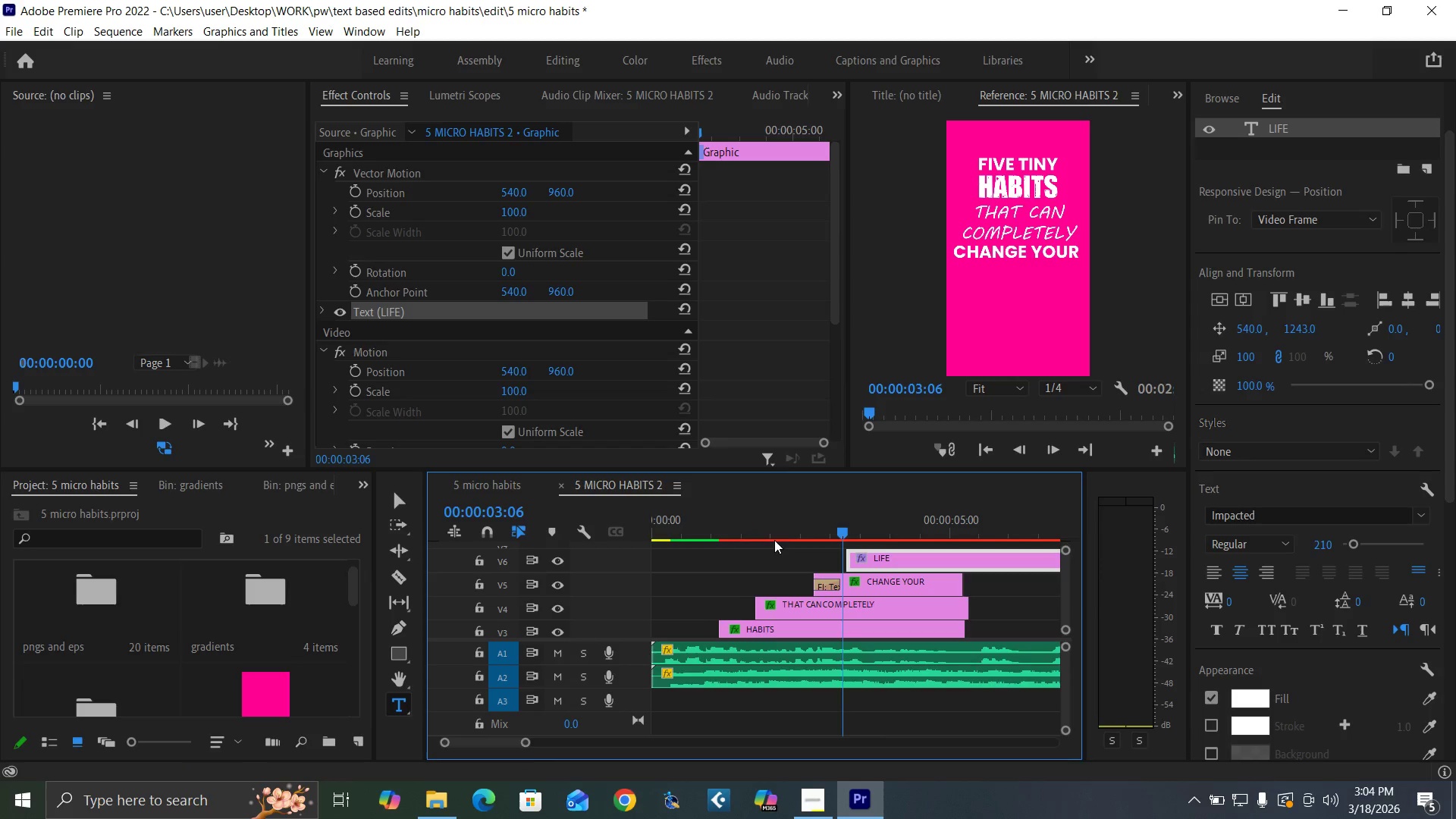 
key(Equal)
 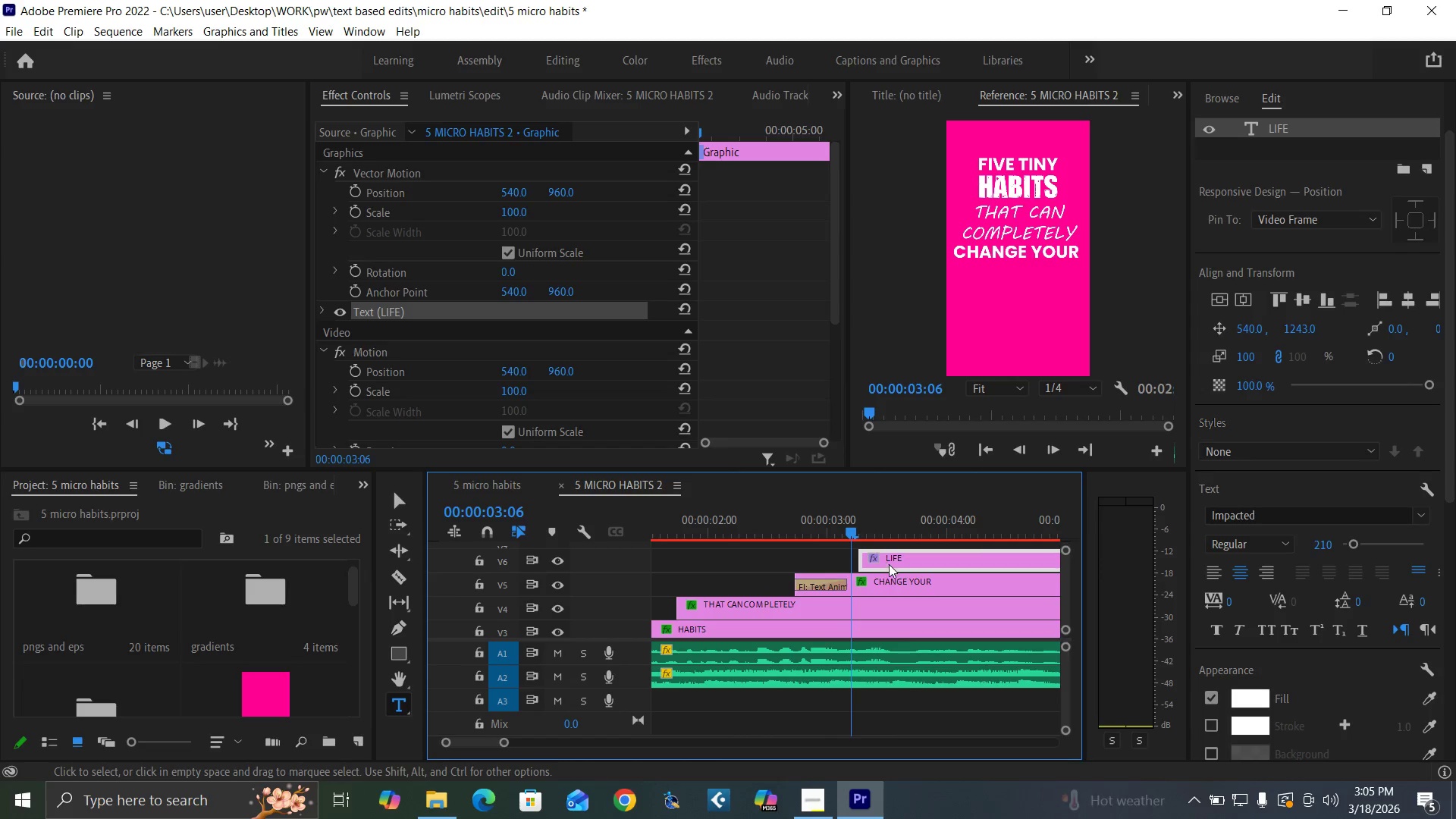 
left_click_drag(start_coordinate=[890, 563], to_coordinate=[883, 565])
 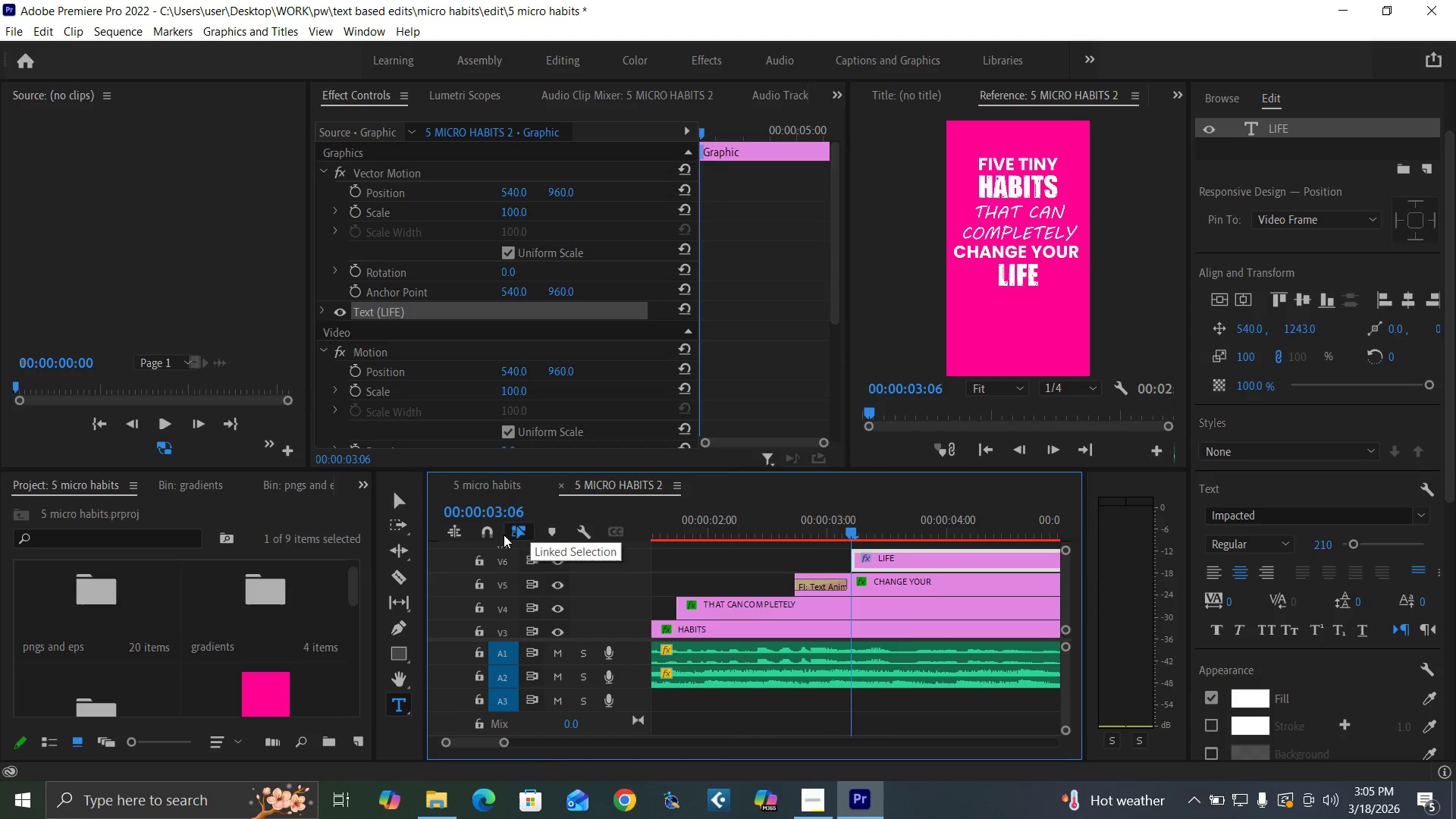 
left_click([486, 535])
 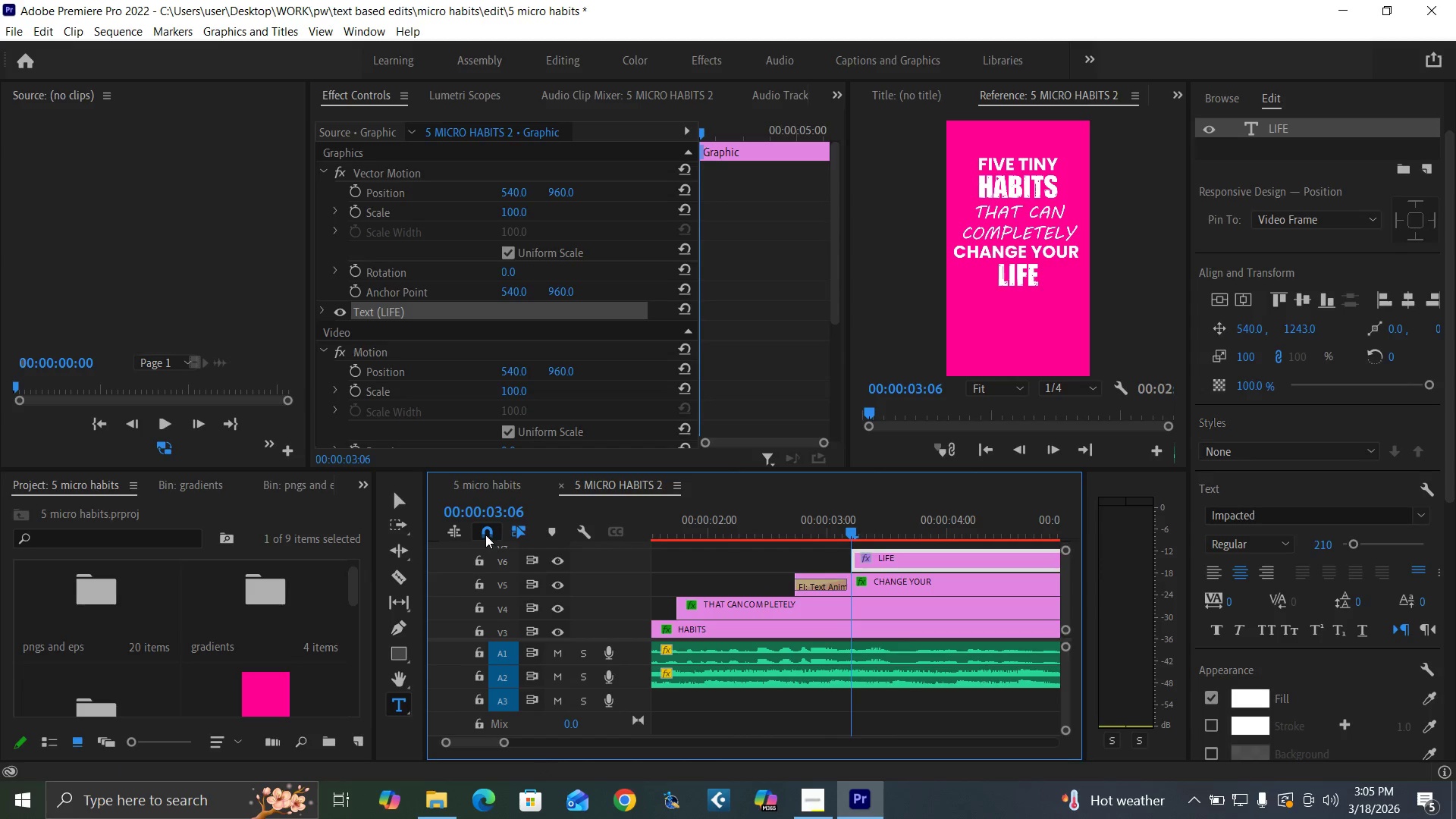 
key(Minus)
 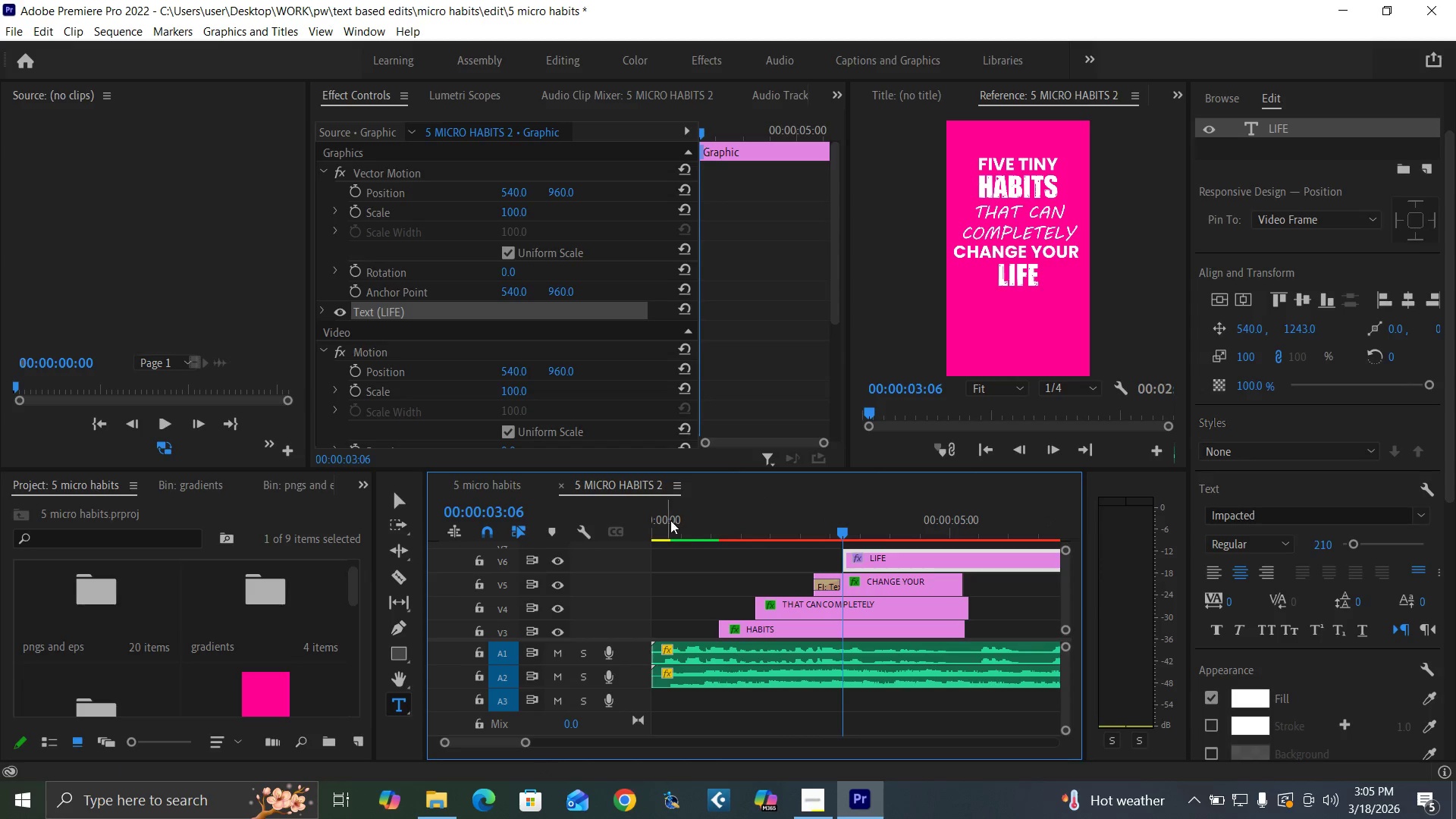 
key(Minus)
 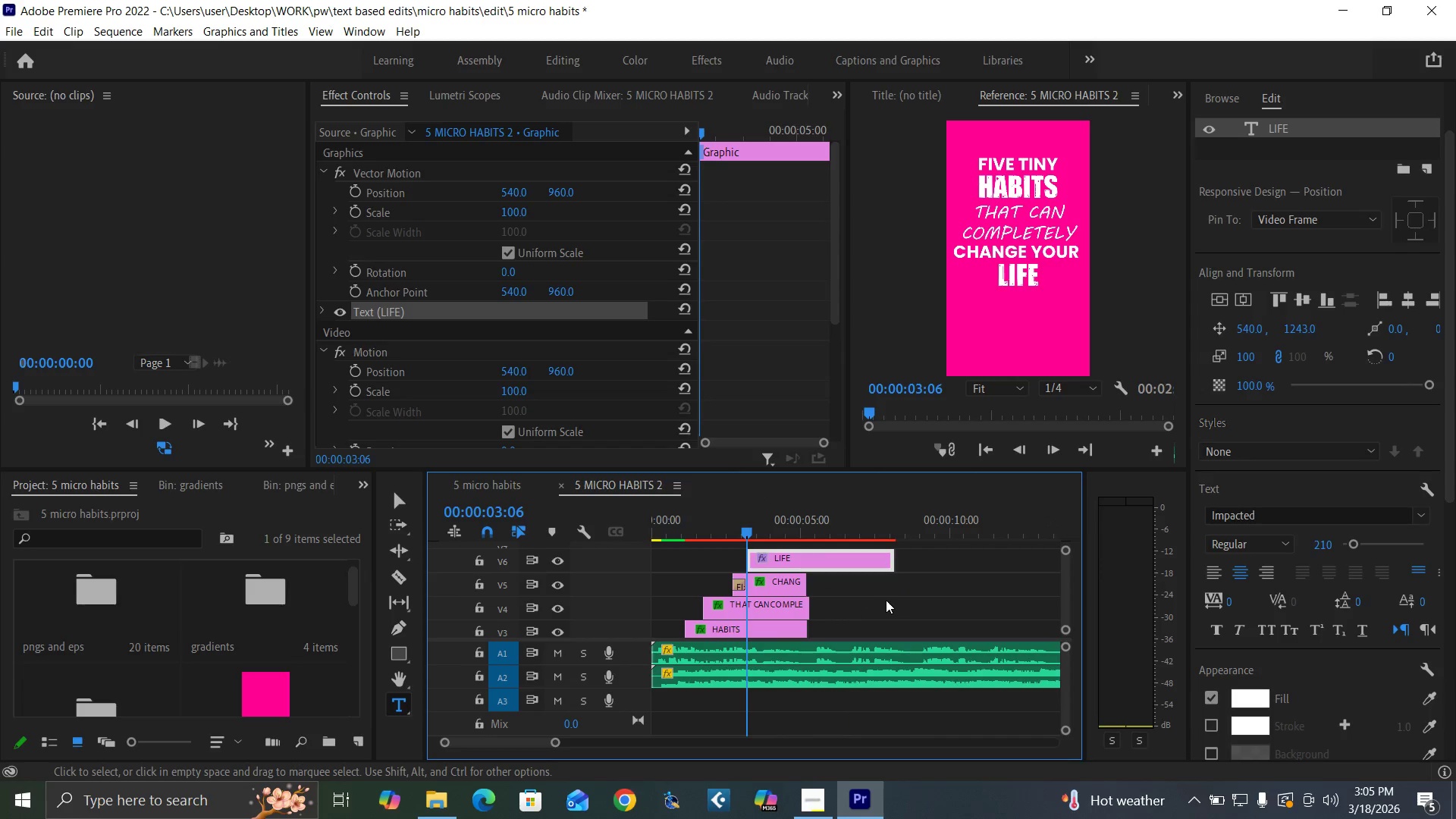 
key(Control+S)
 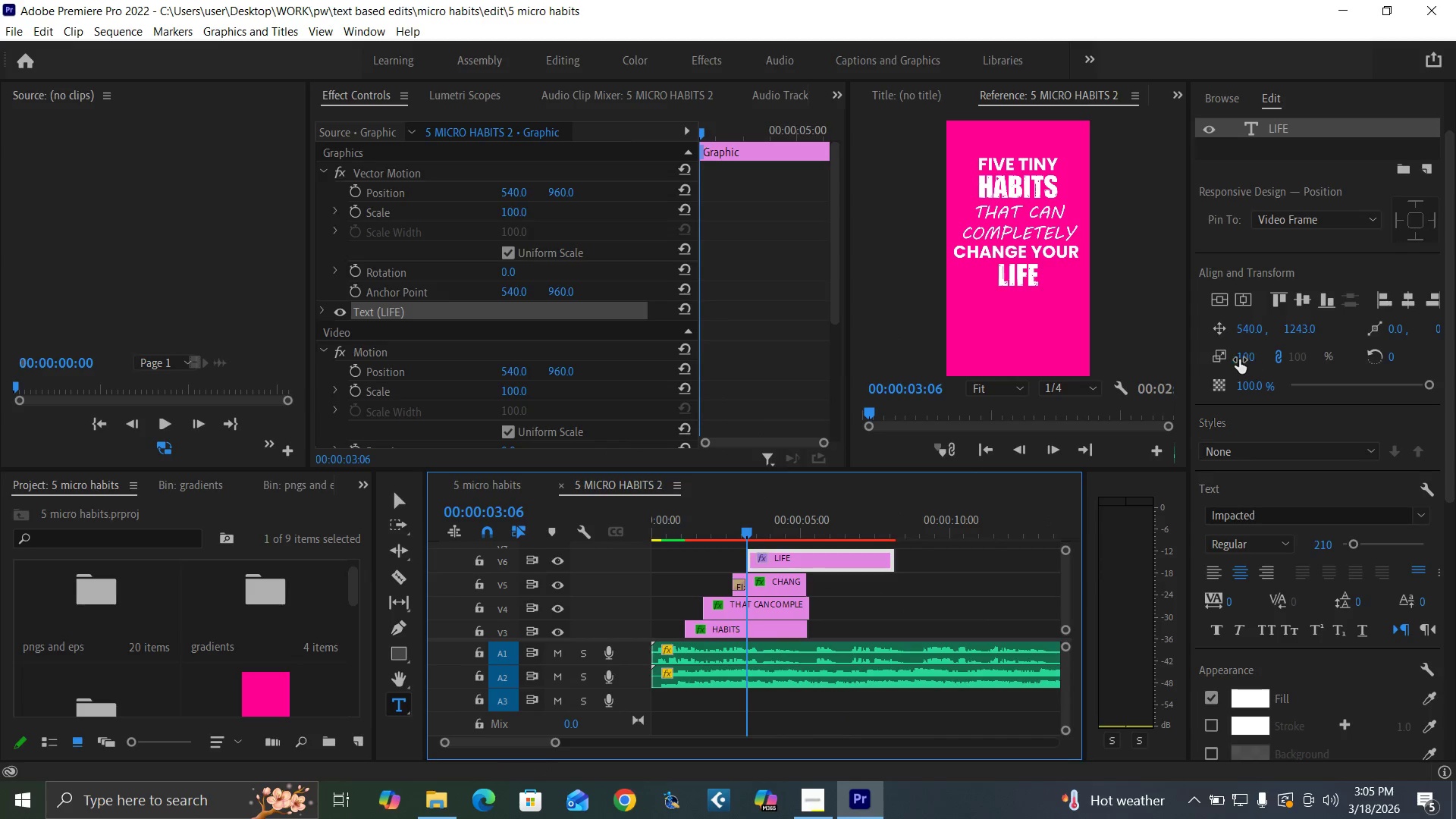 
left_click_drag(start_coordinate=[1243, 356], to_coordinate=[1400, 348])
 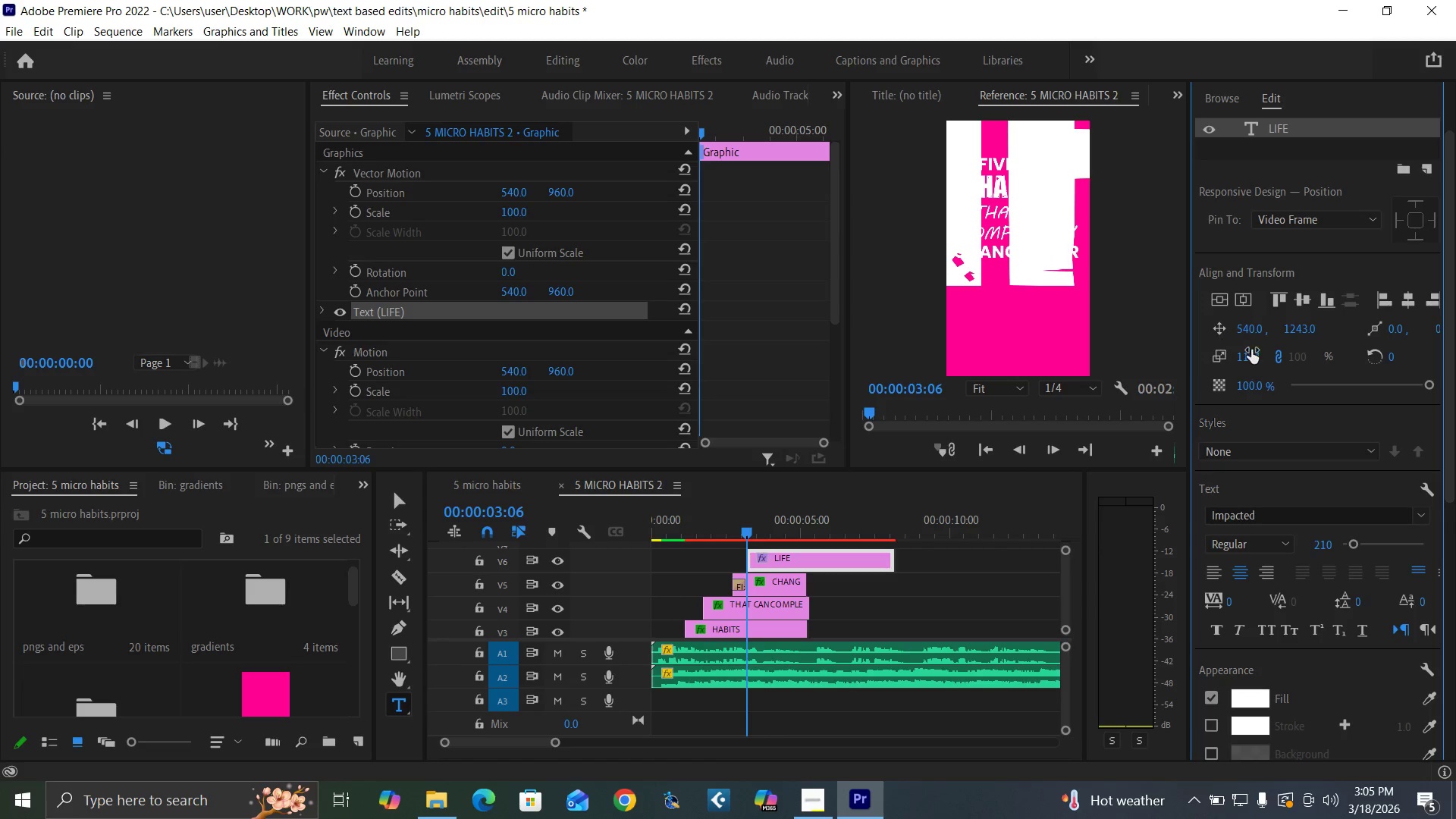 
left_click_drag(start_coordinate=[1250, 356], to_coordinate=[1333, 333])
 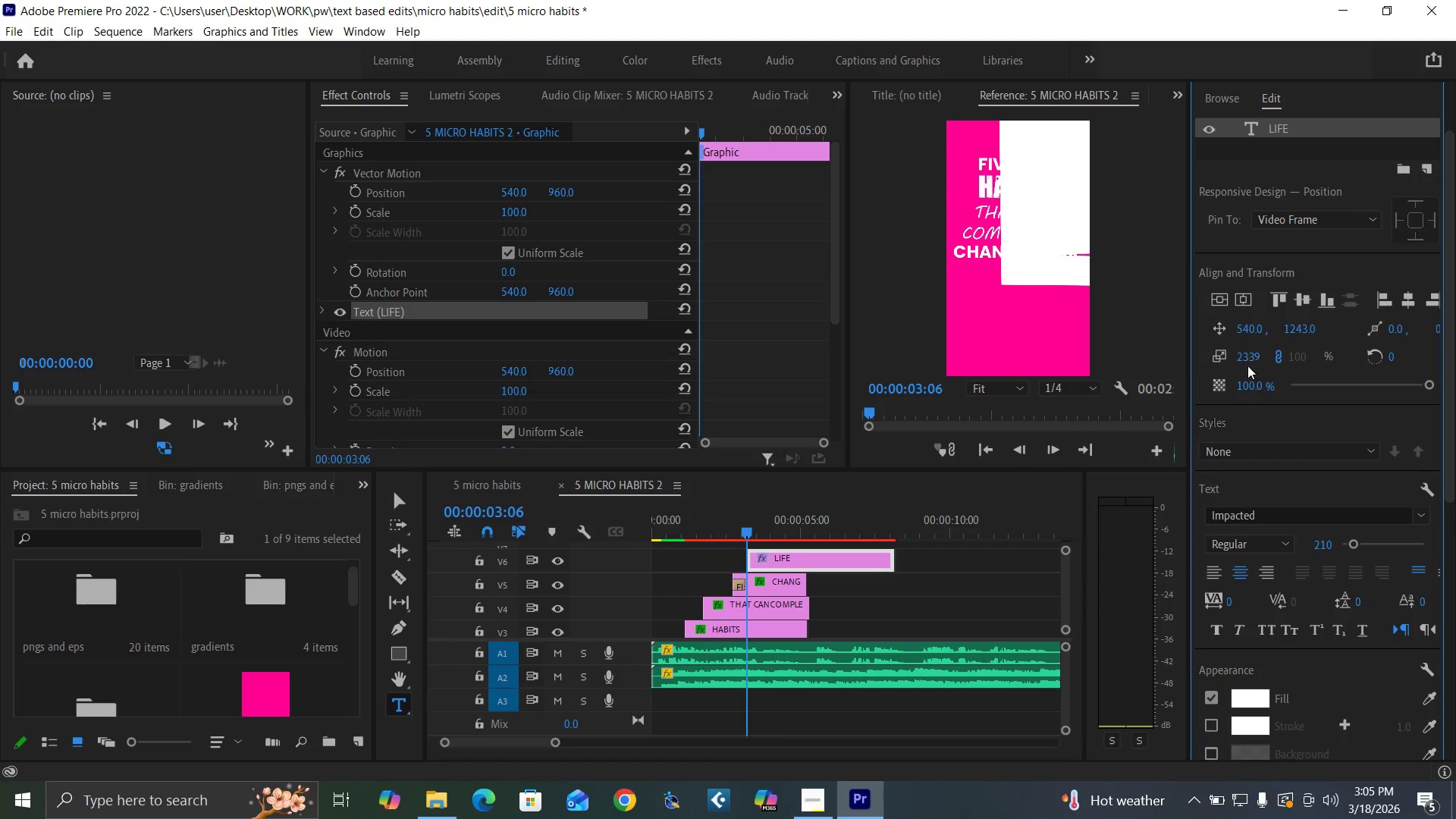 
left_click_drag(start_coordinate=[1246, 352], to_coordinate=[1380, 334])
 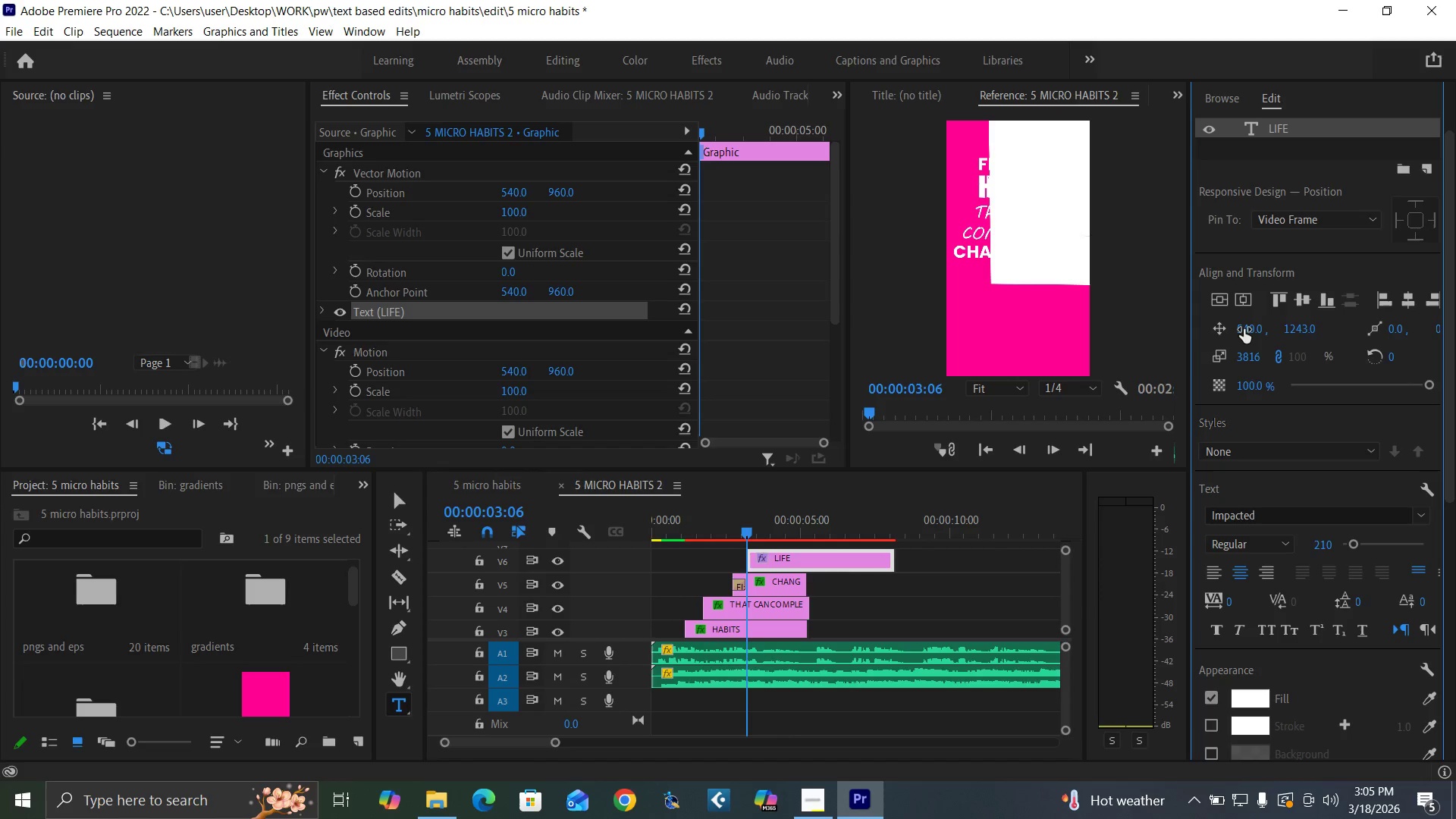 
left_click_drag(start_coordinate=[1244, 329], to_coordinate=[1454, 281])
 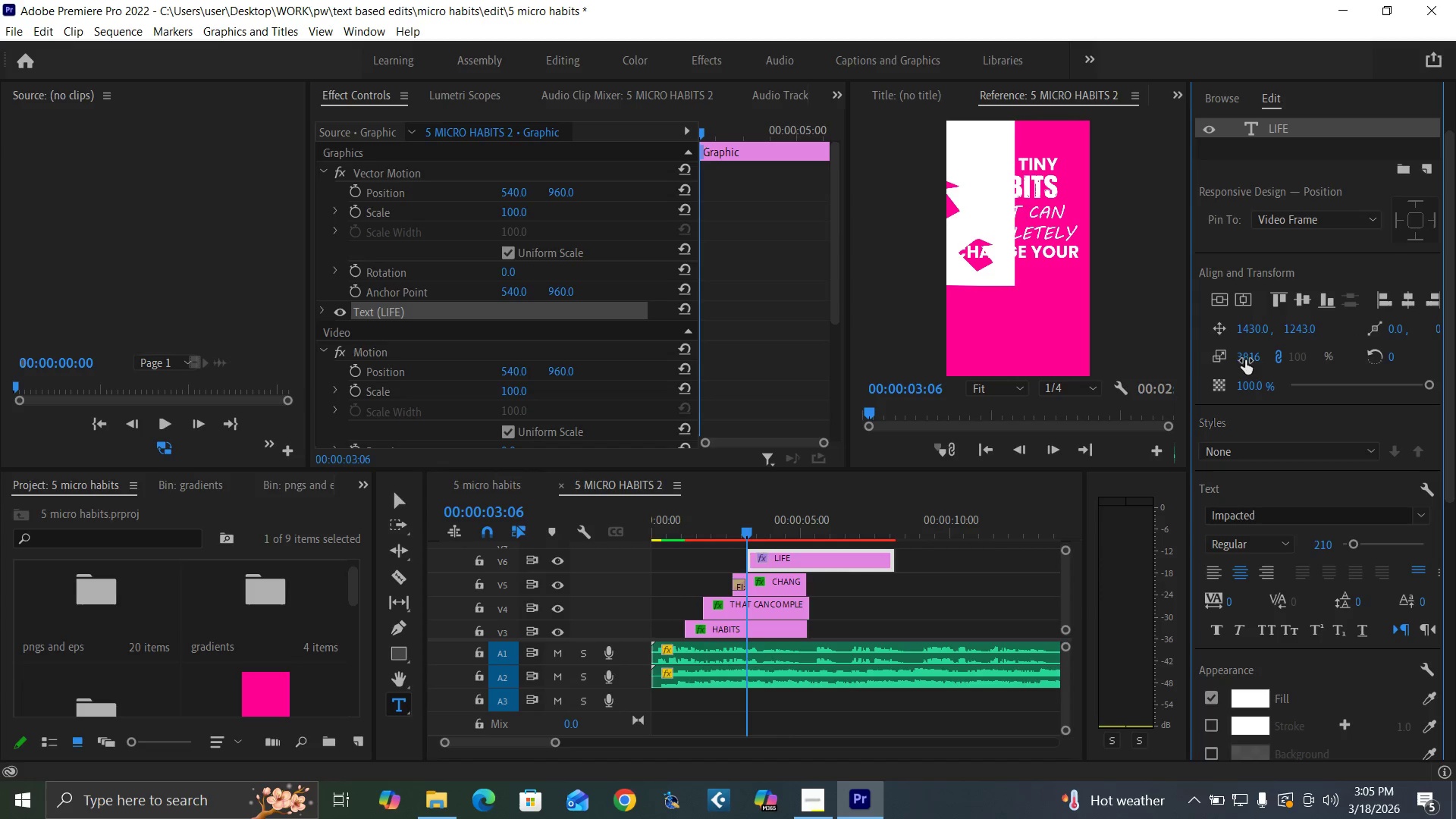 
left_click_drag(start_coordinate=[1245, 359], to_coordinate=[1265, 360])
 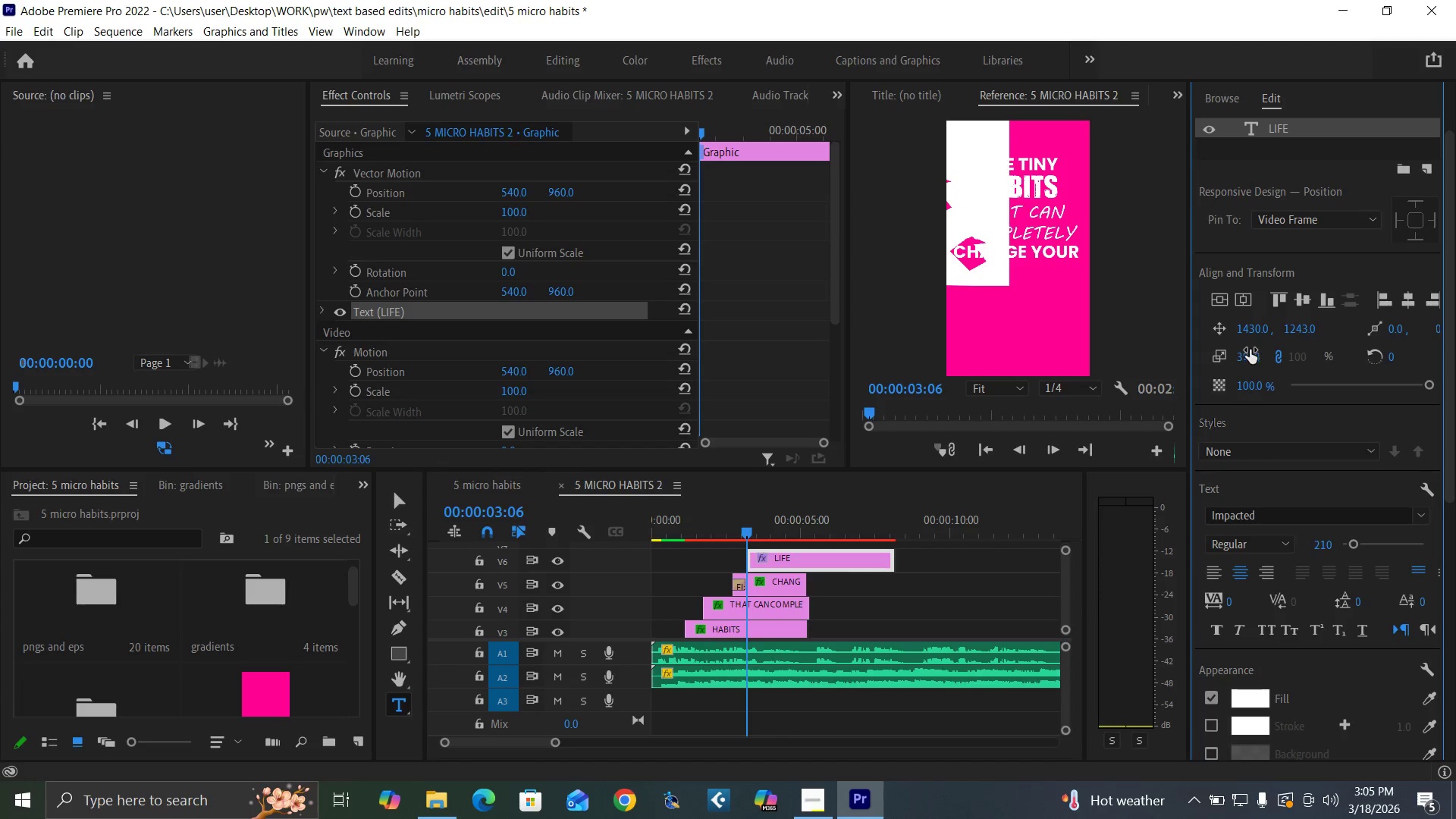 
left_click_drag(start_coordinate=[1250, 350], to_coordinate=[1329, 337])
 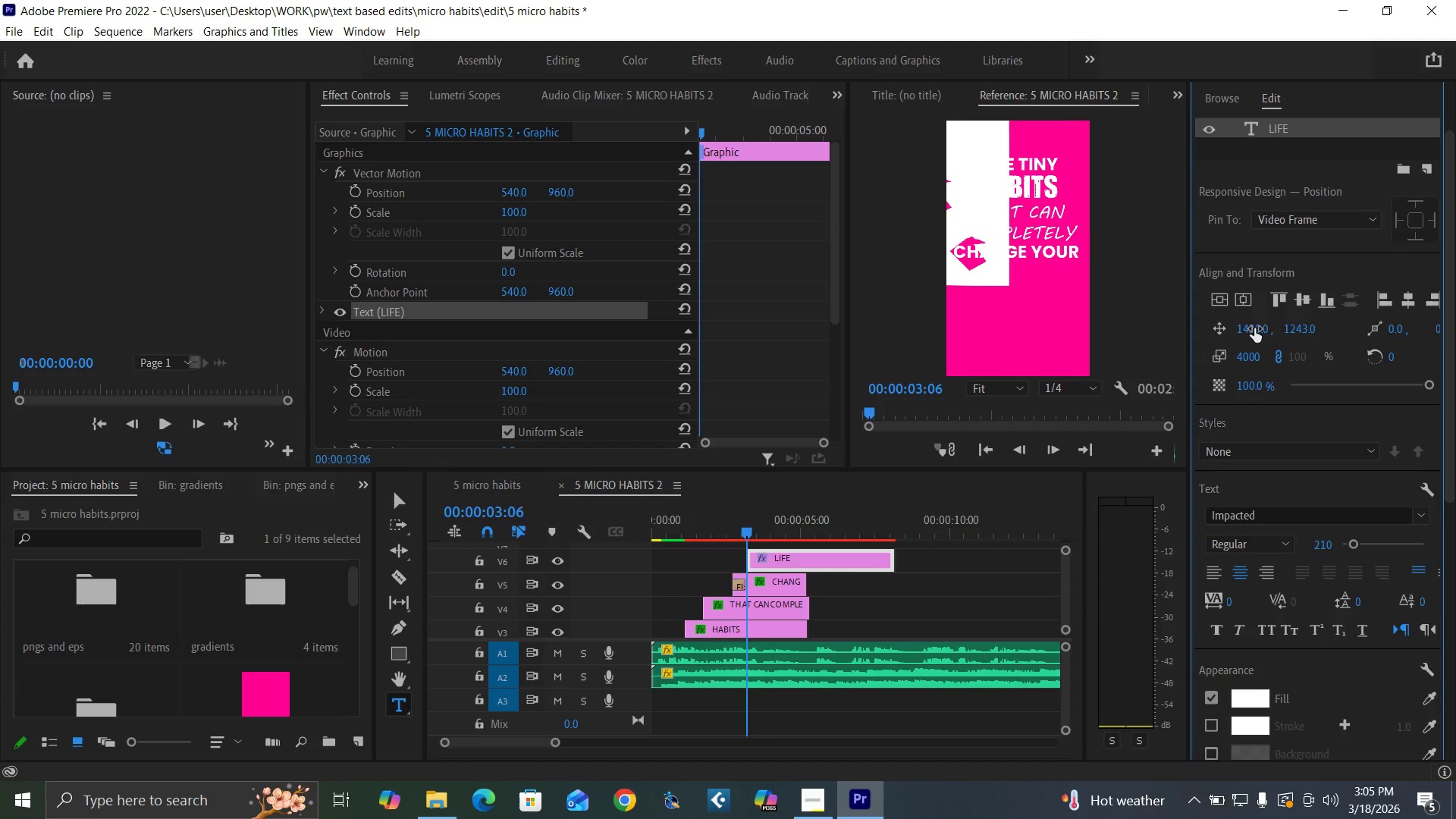 
left_click_drag(start_coordinate=[1253, 330], to_coordinate=[959, 375])
 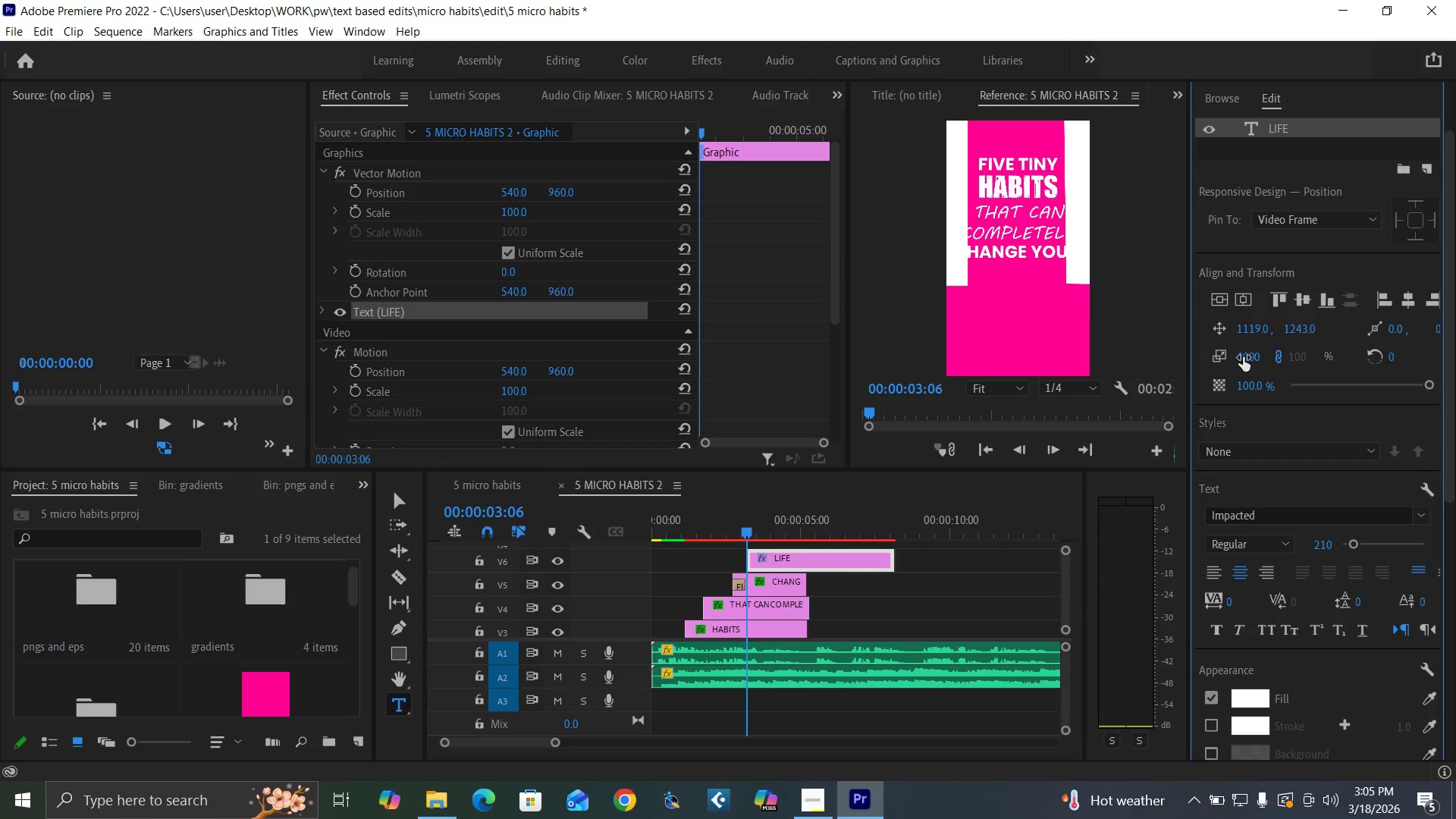 
left_click_drag(start_coordinate=[1243, 357], to_coordinate=[1277, 348])
 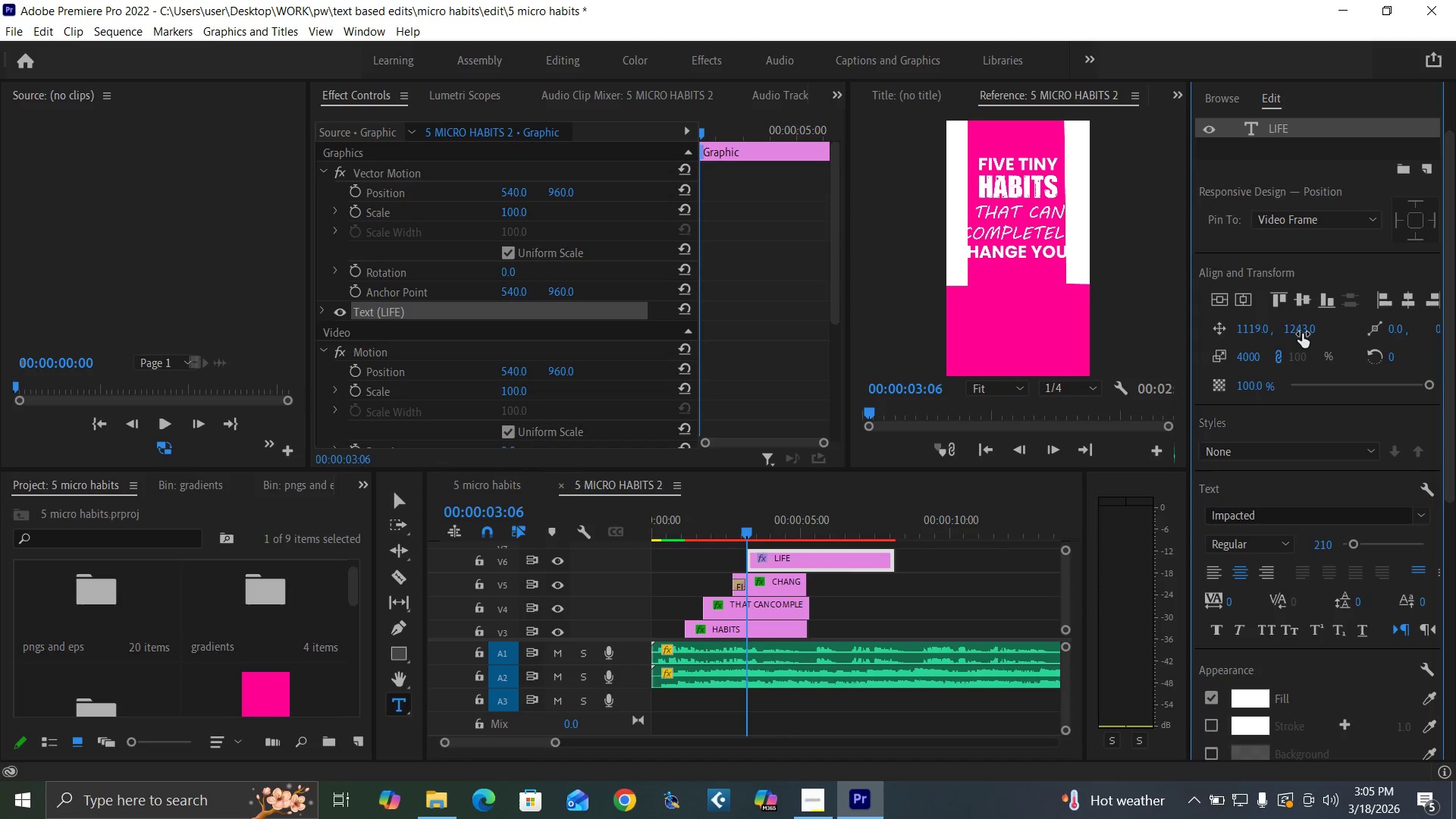 
left_click_drag(start_coordinate=[1300, 332], to_coordinate=[1329, 356])
 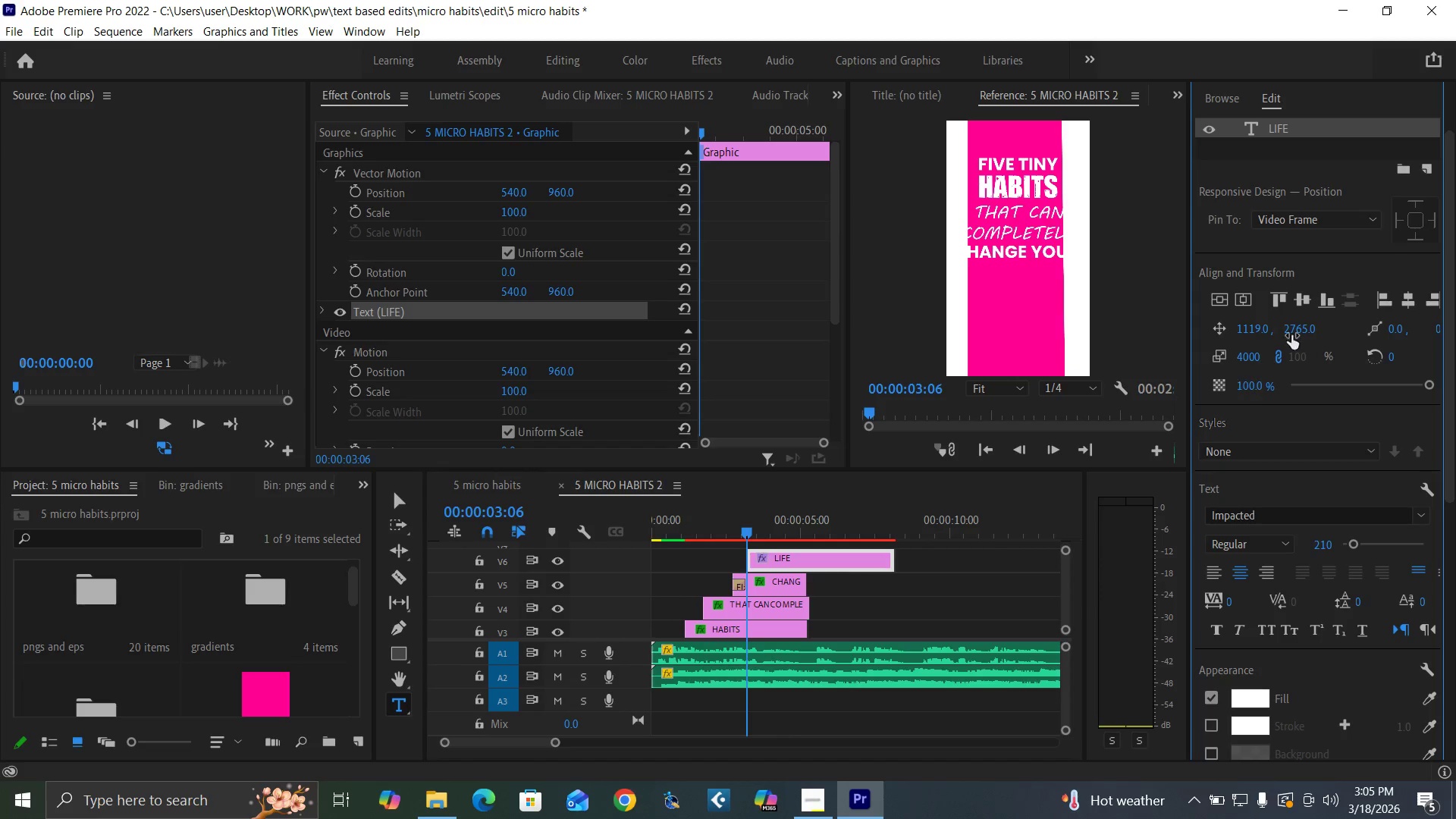 
left_click_drag(start_coordinate=[1298, 324], to_coordinate=[1446, 305])
 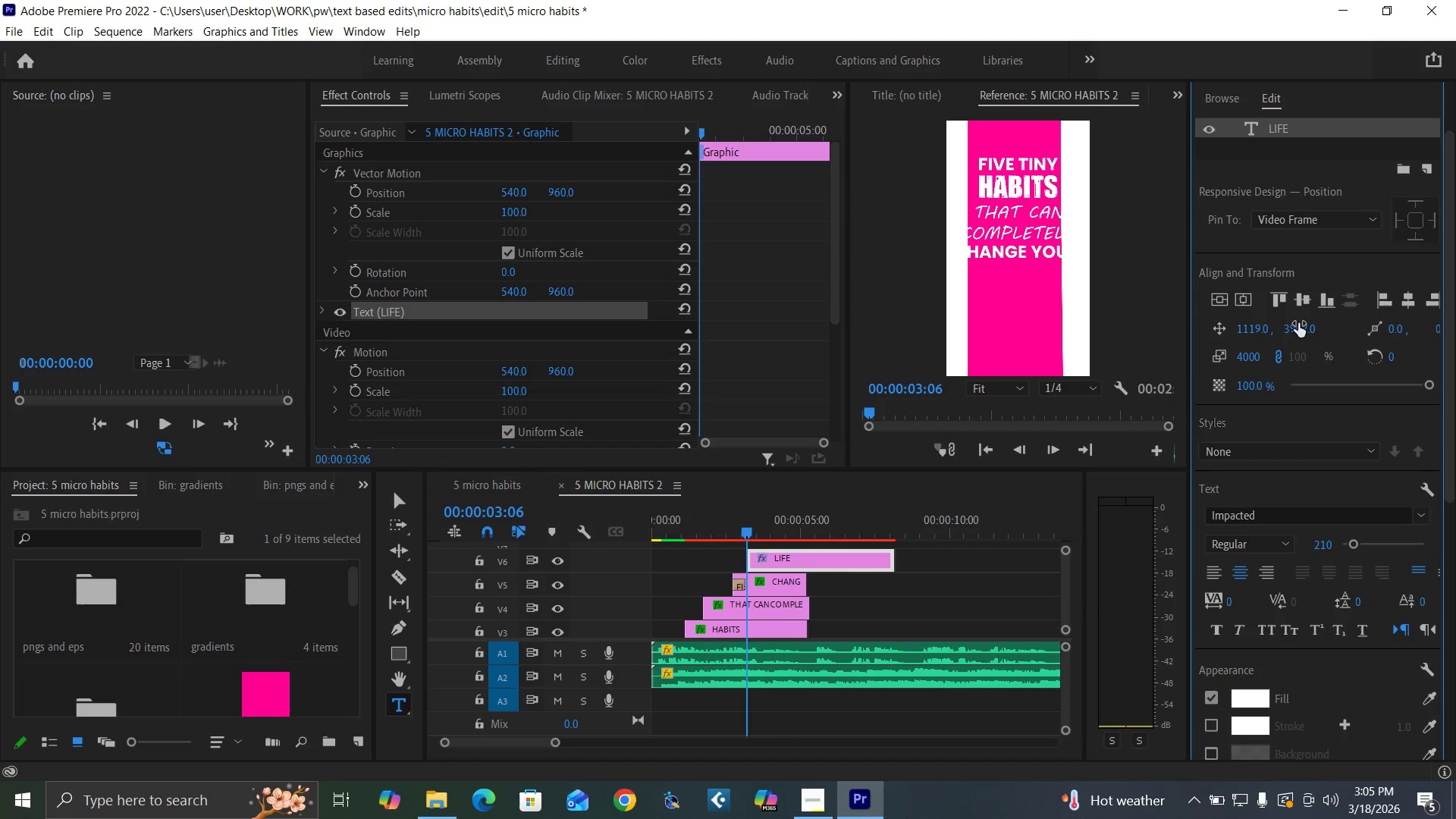 
left_click_drag(start_coordinate=[1294, 326], to_coordinate=[1417, 337])
 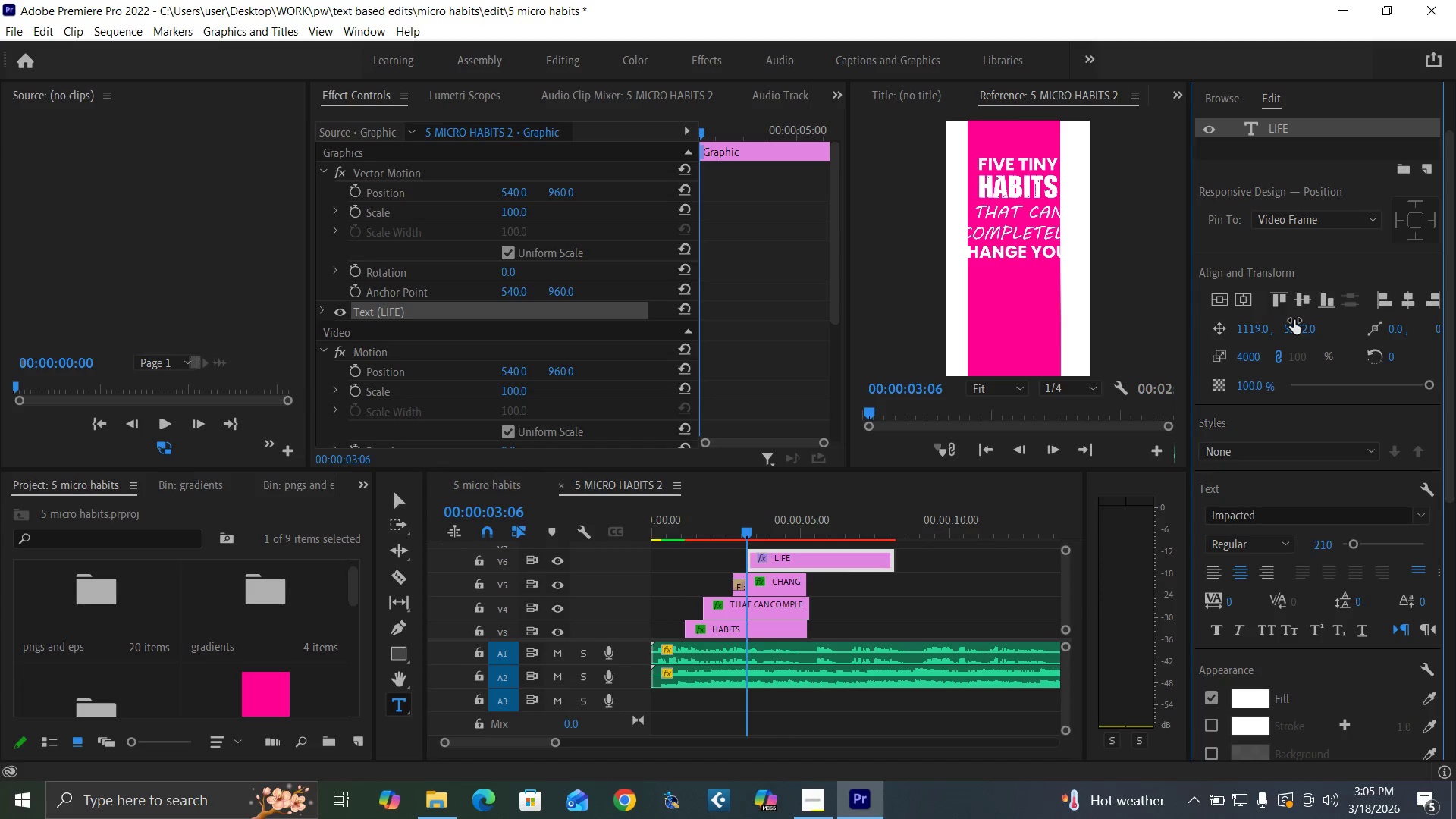 
left_click_drag(start_coordinate=[1290, 330], to_coordinate=[1429, 326])
 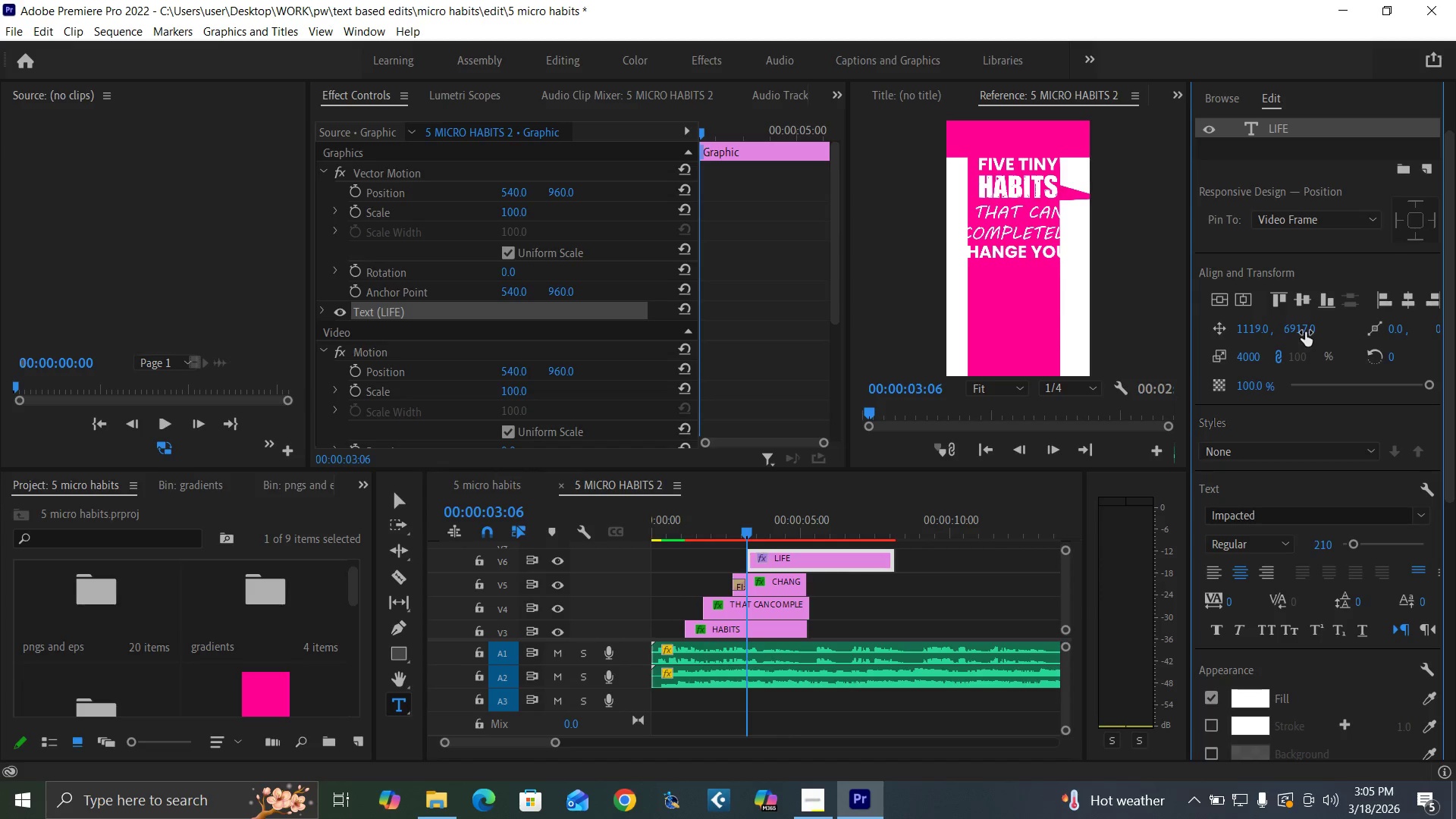 
left_click_drag(start_coordinate=[1305, 327], to_coordinate=[1414, 330])
 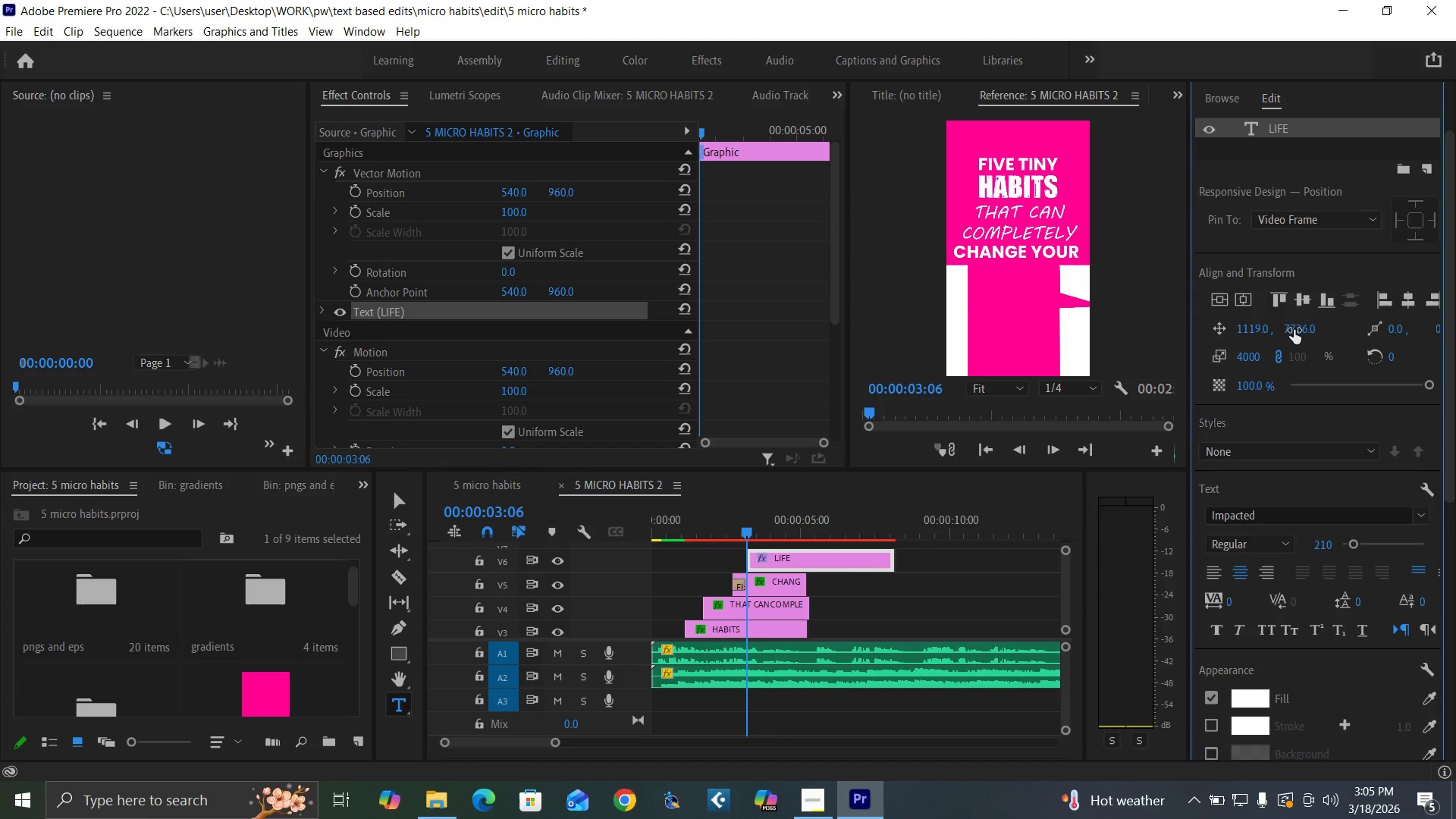 
left_click_drag(start_coordinate=[1294, 329], to_coordinate=[1341, 325])
 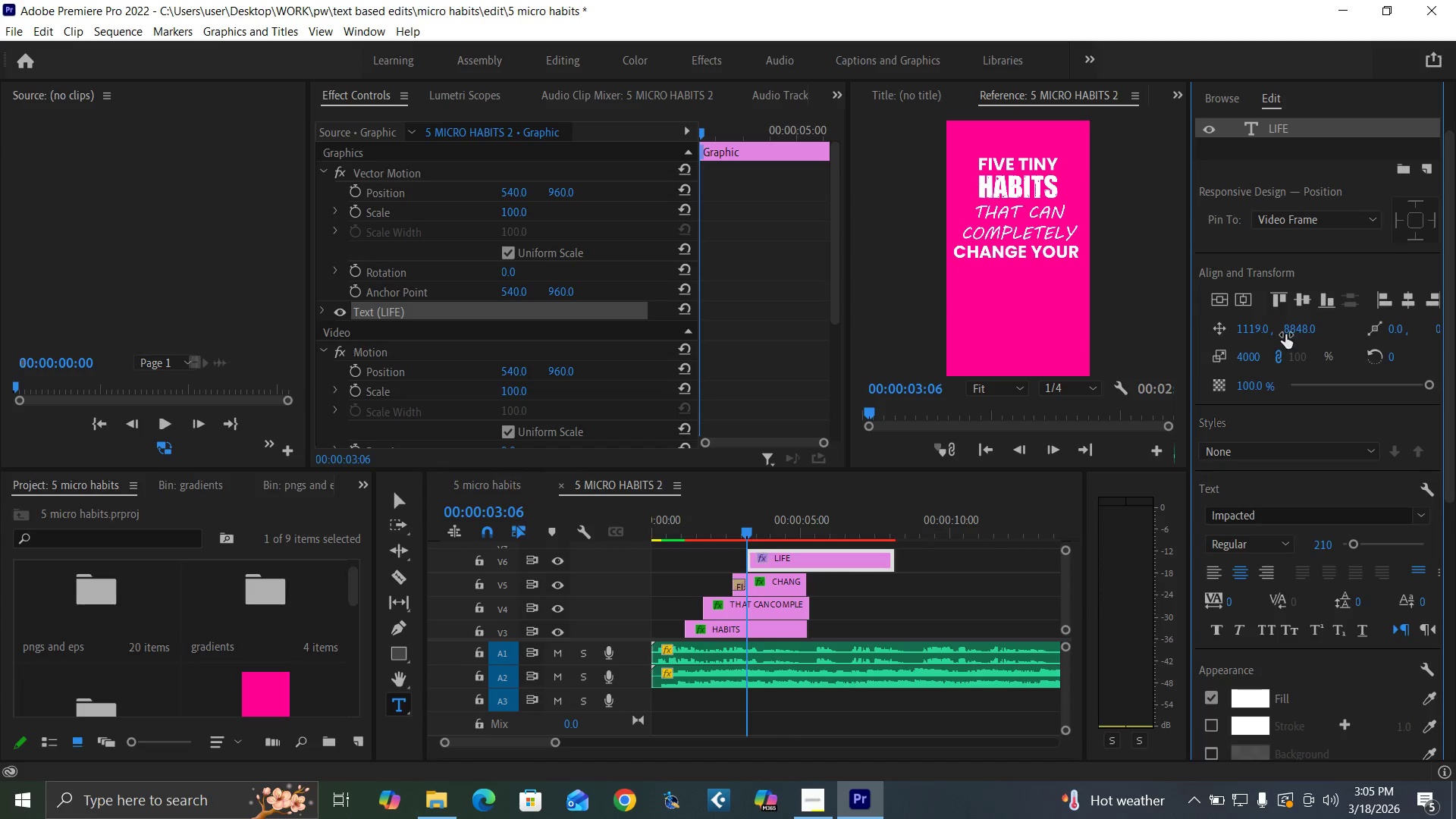 
left_click_drag(start_coordinate=[1290, 325], to_coordinate=[1301, 323])
 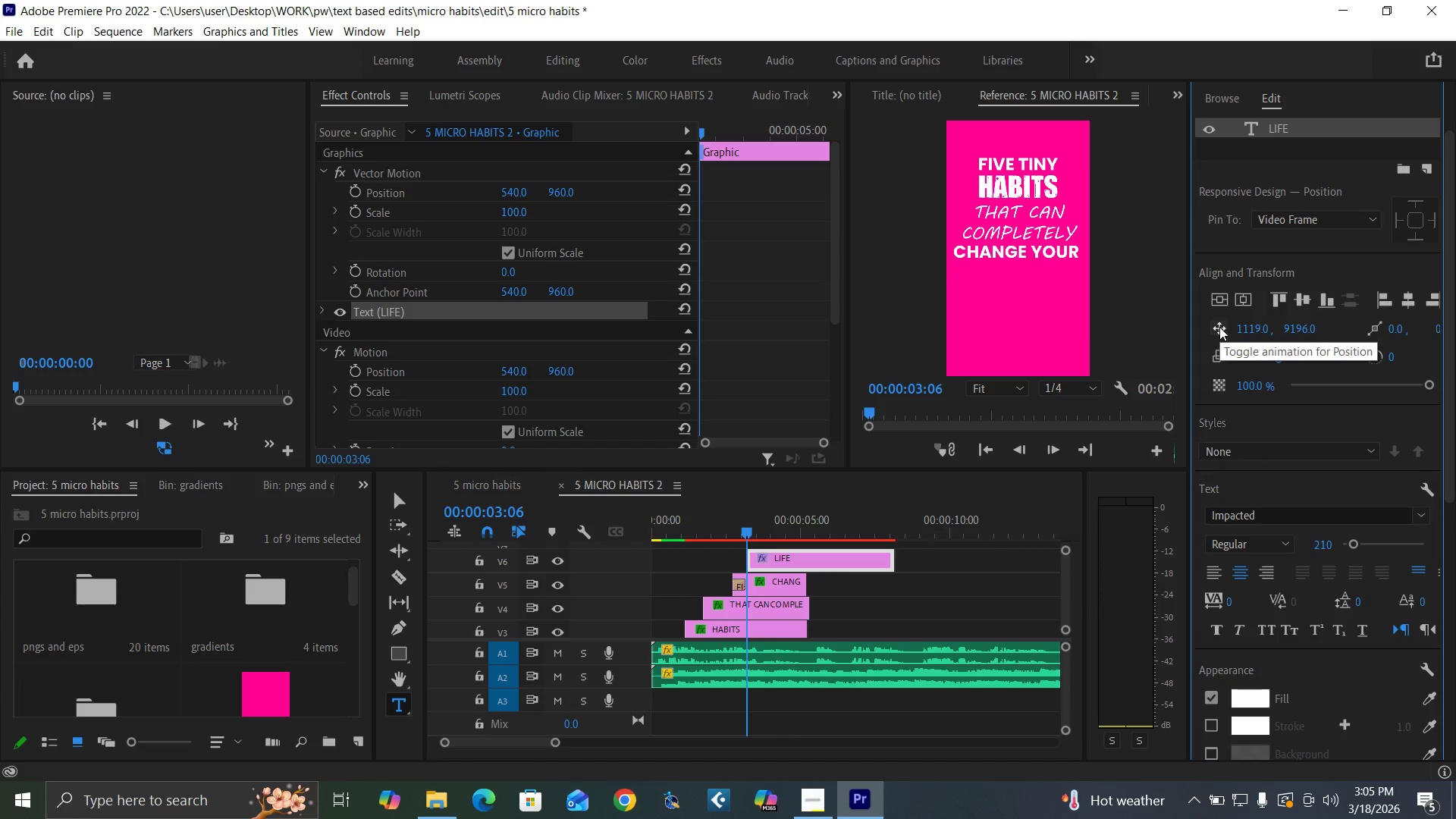 
left_click([1219, 327])
 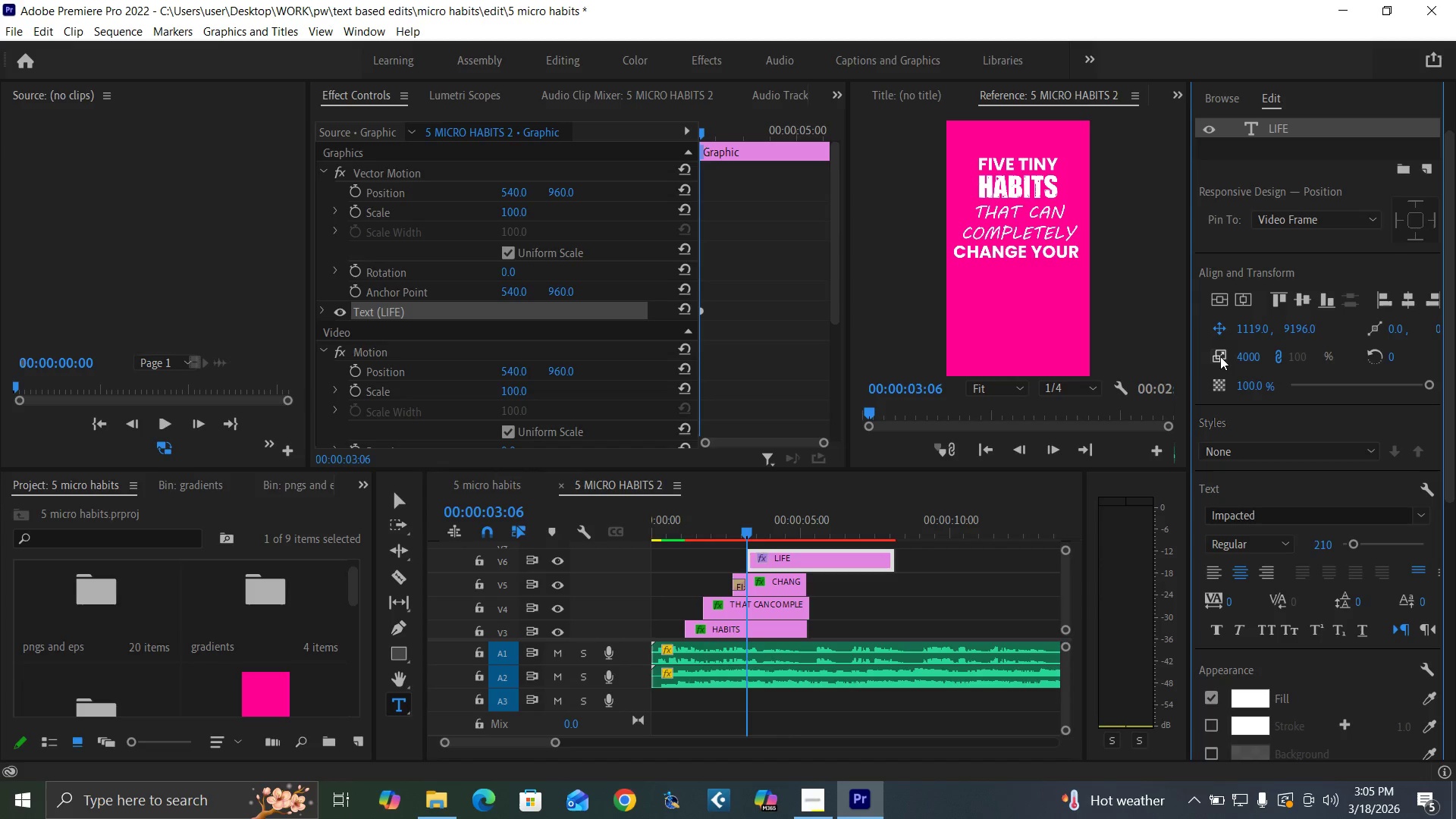 
left_click([1219, 356])
 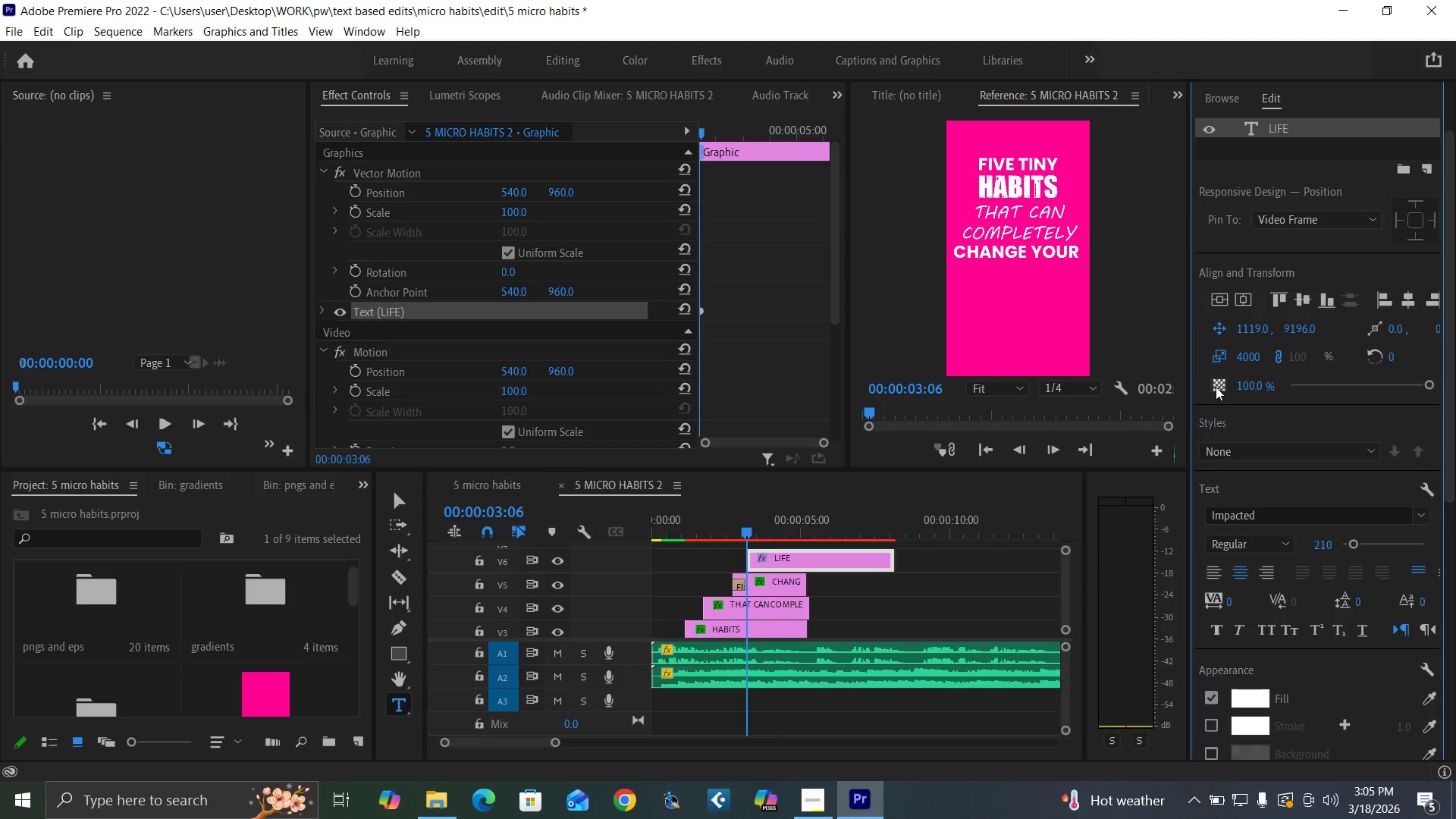 
left_click([1245, 384])
 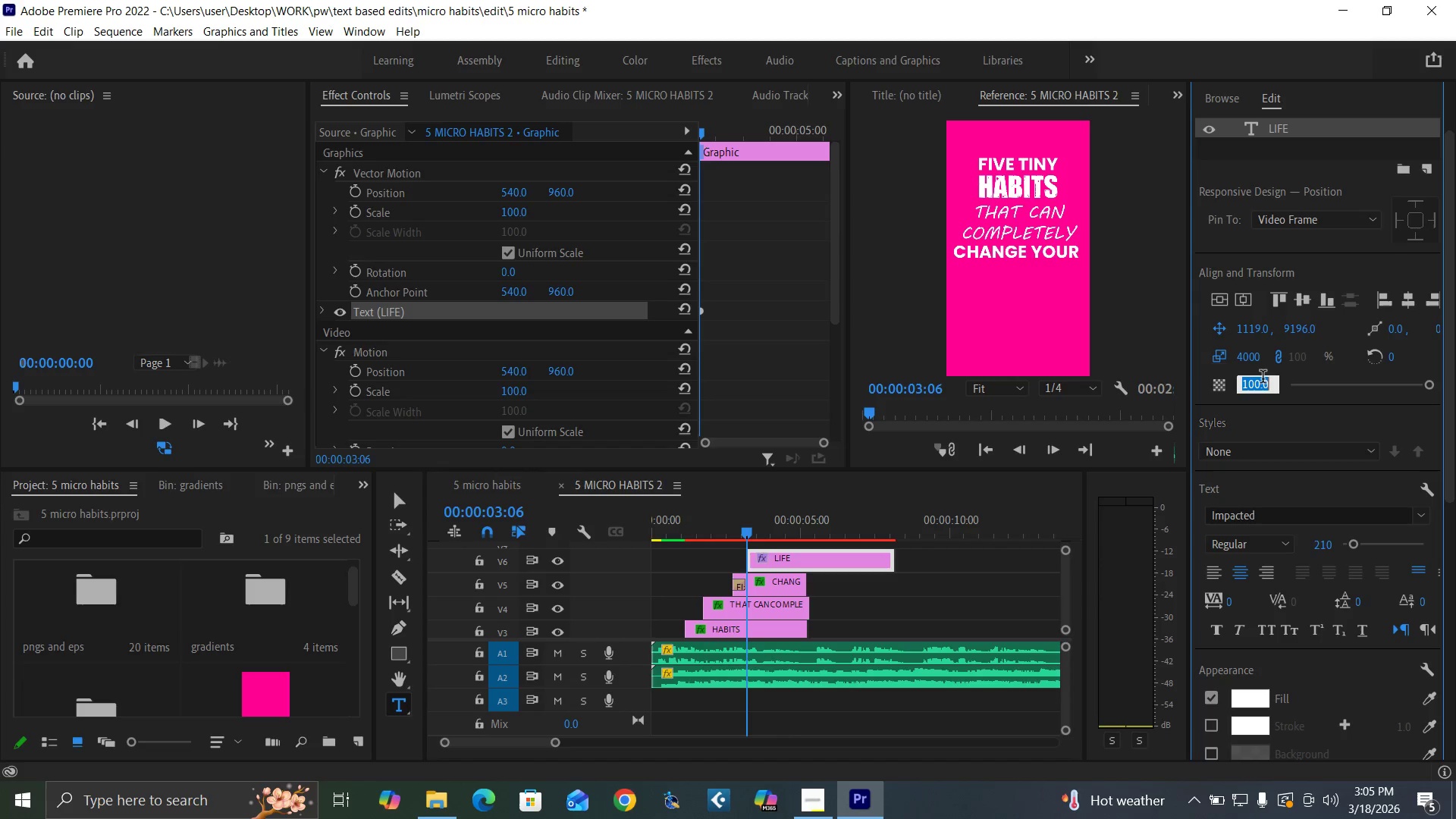 
key(0)
 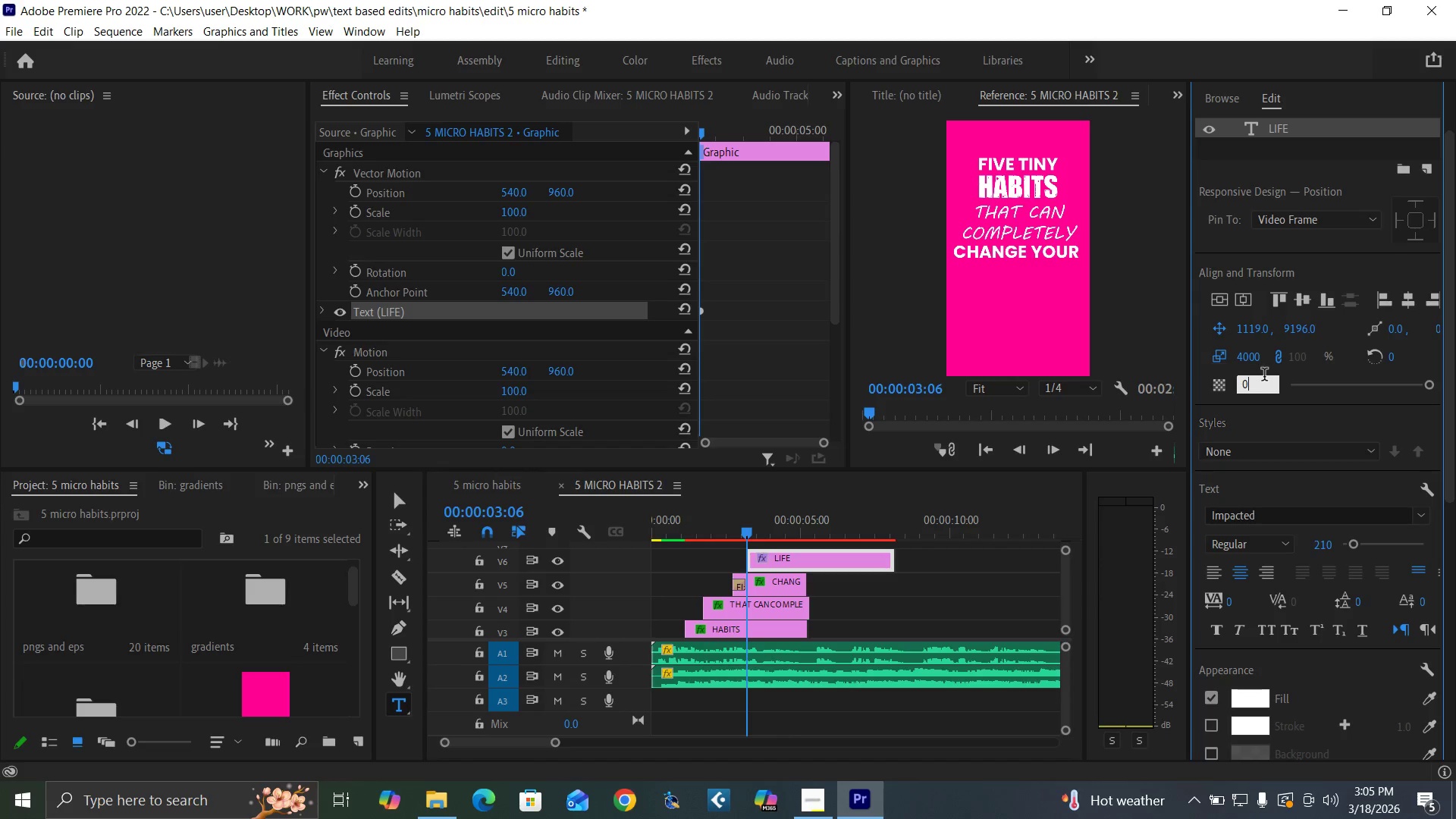 
key(Enter)
 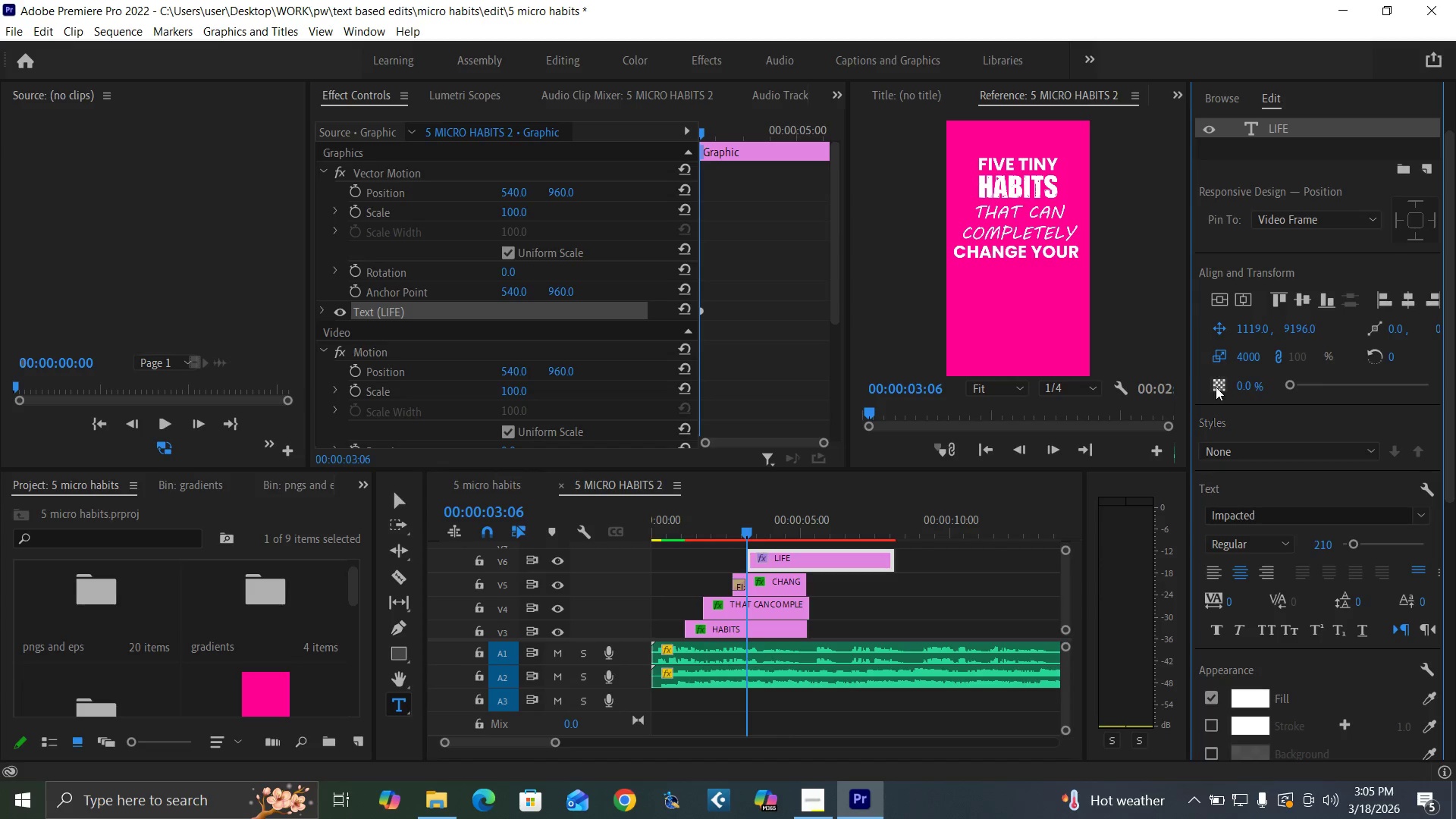 
left_click([1215, 386])
 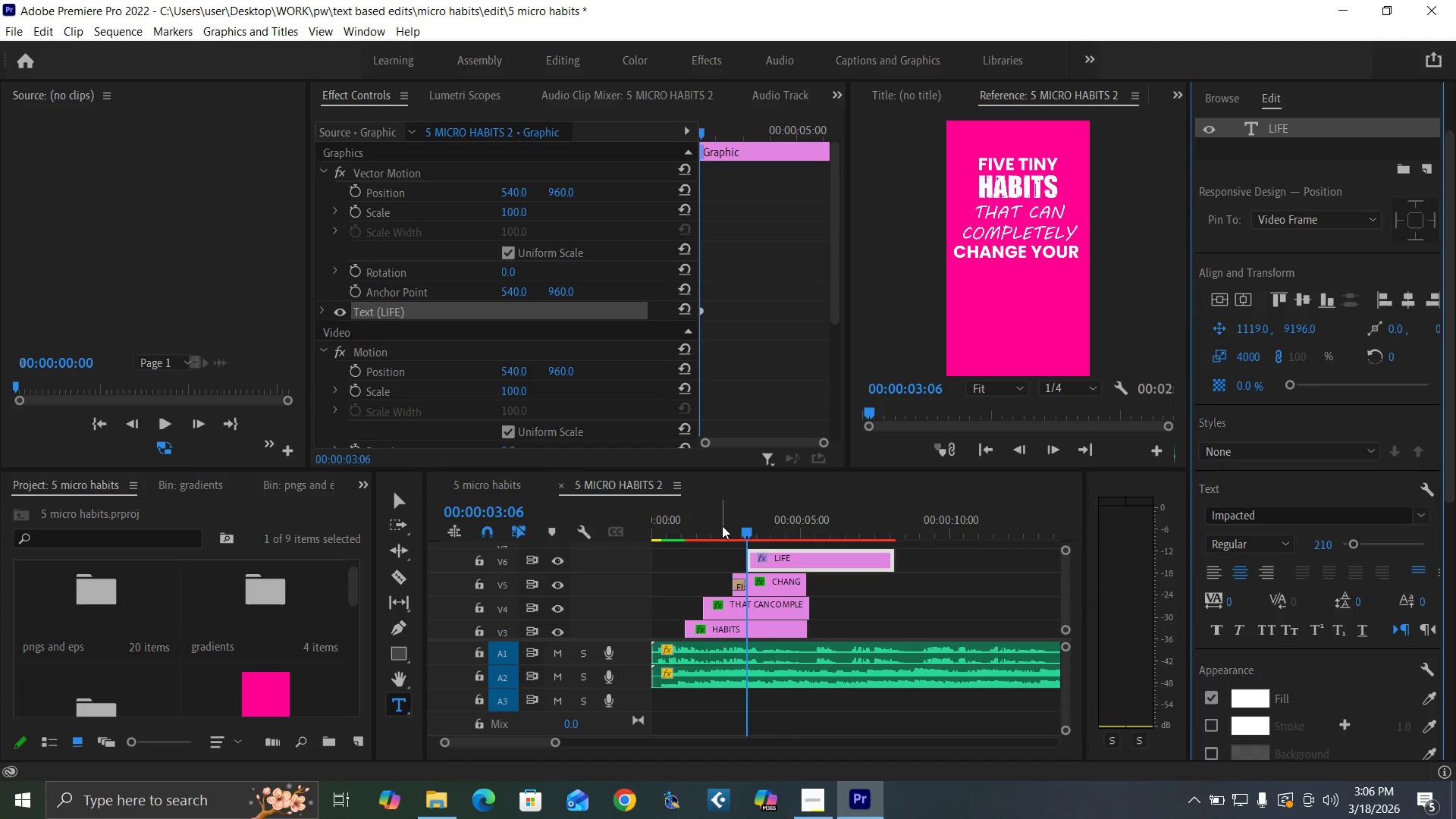 
key(Space)
 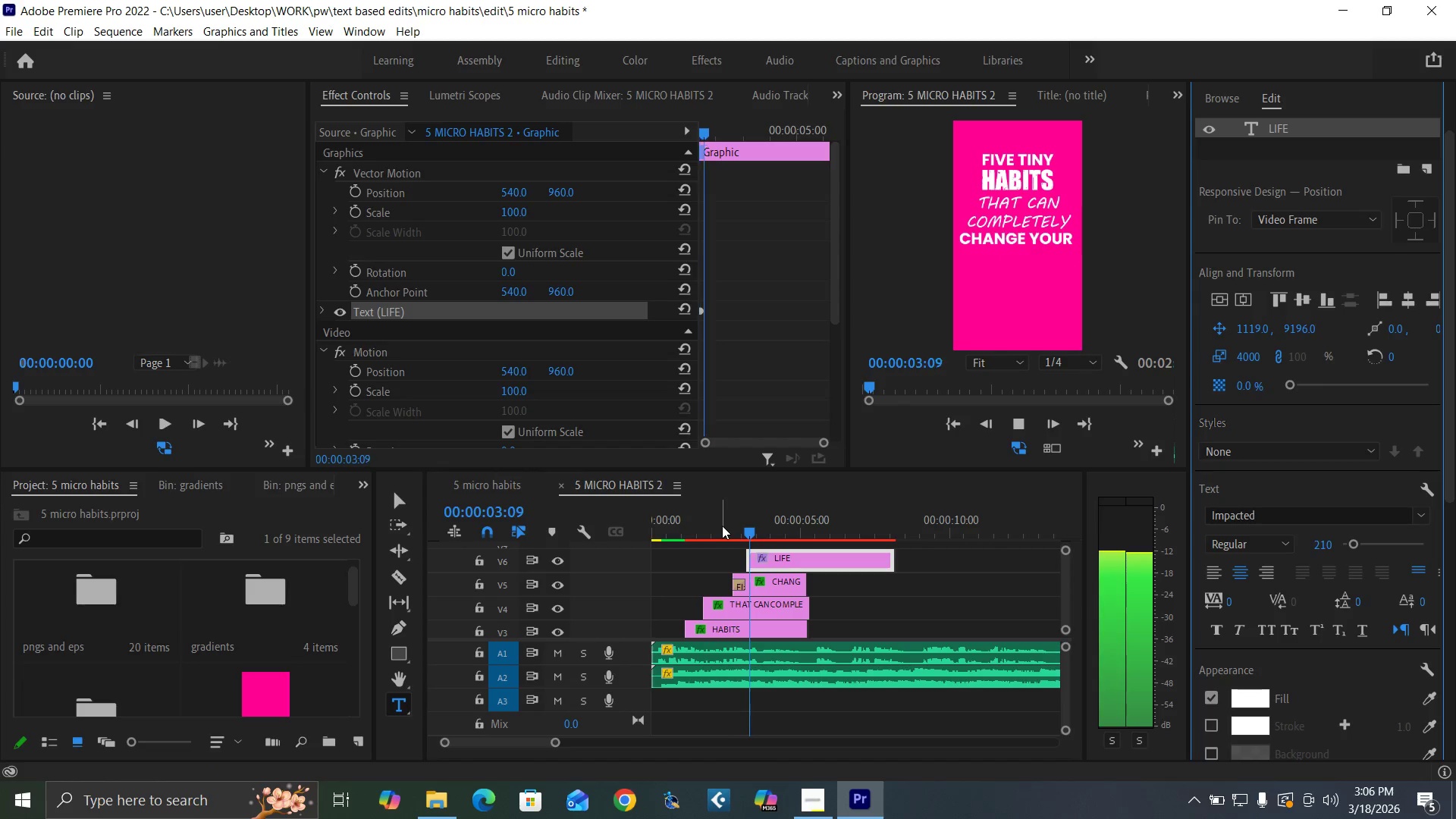 
key(Space)
 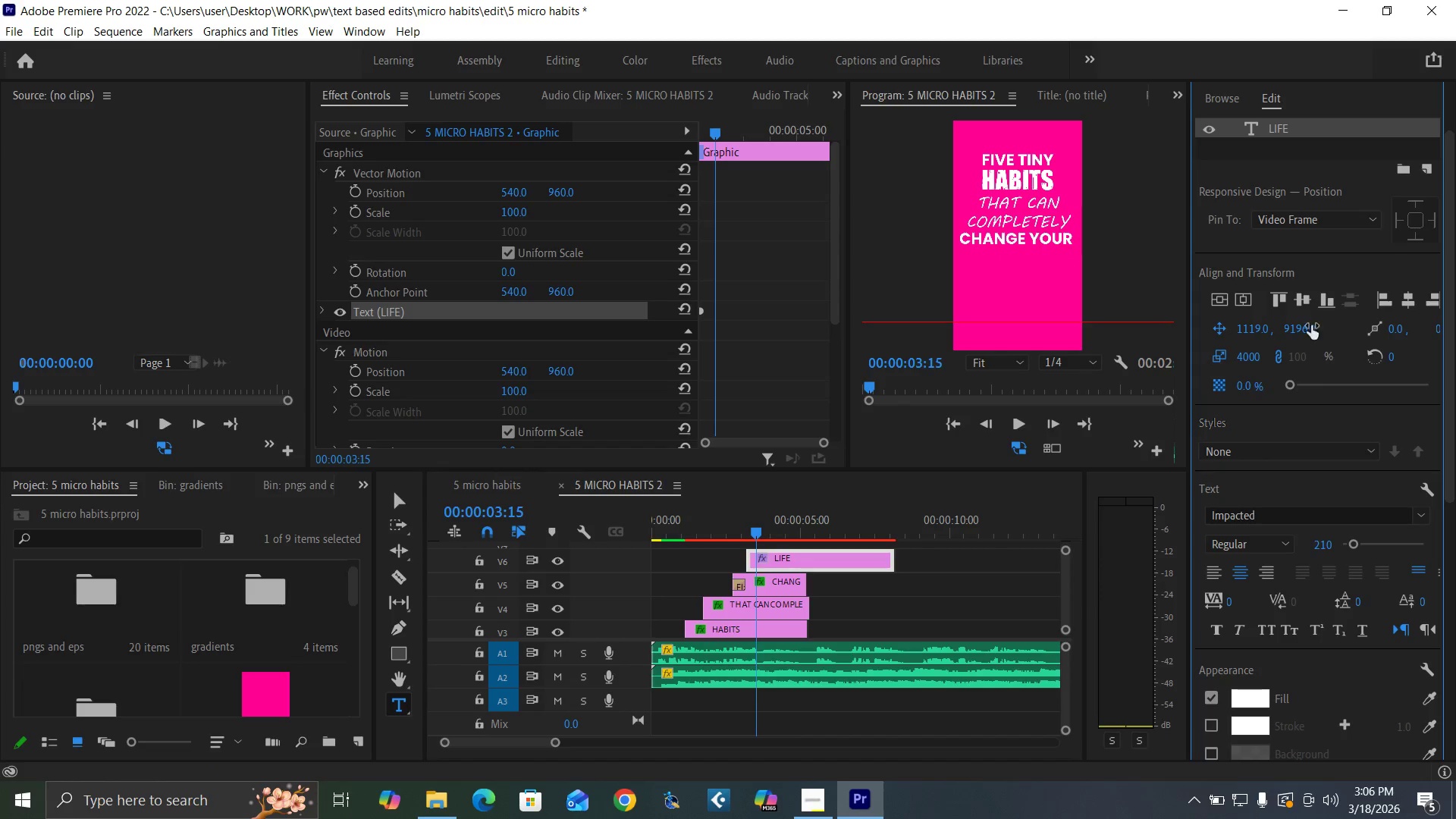 
left_click([1296, 326])
 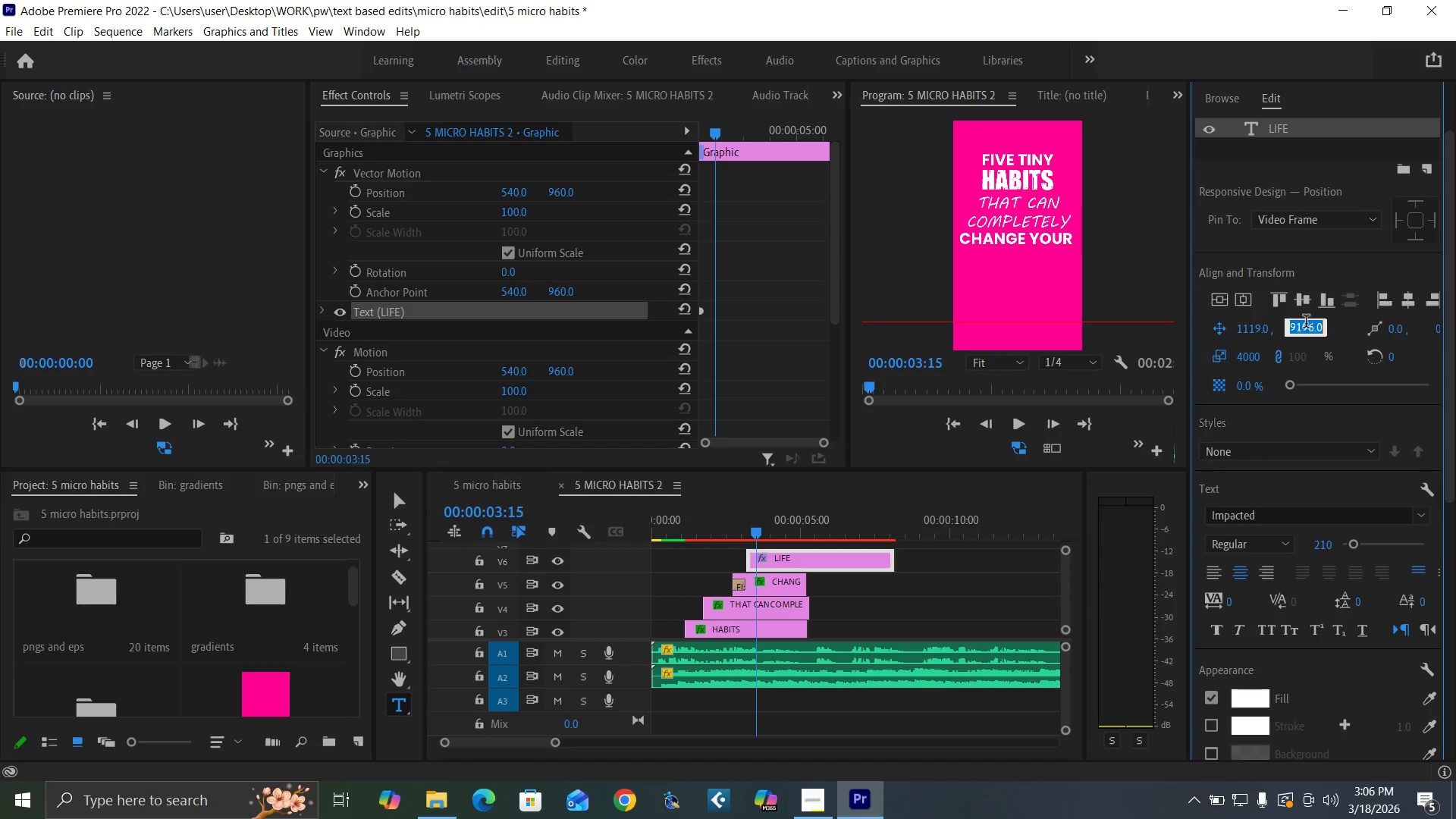 
type(1243)
 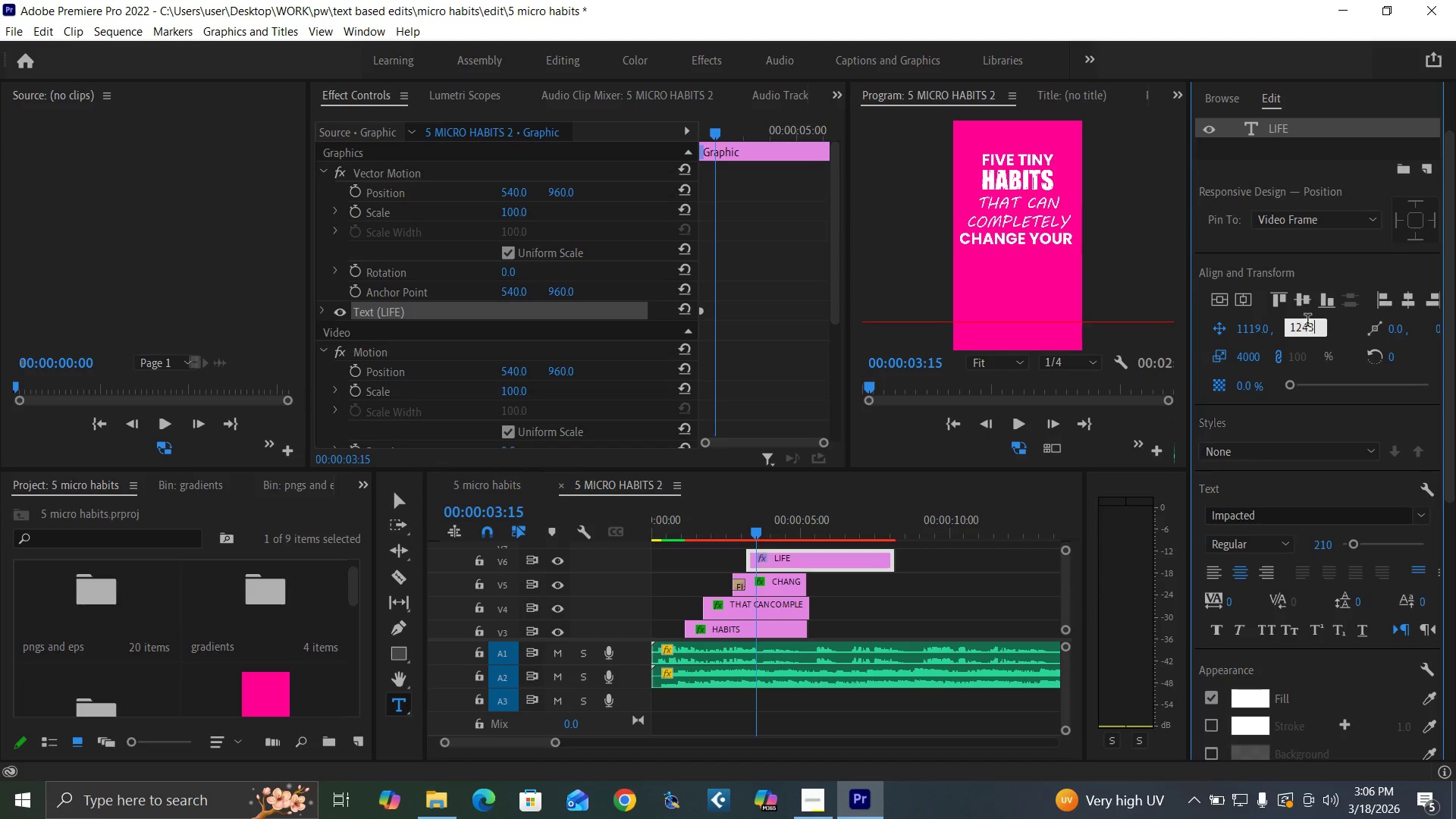 
key(Enter)
 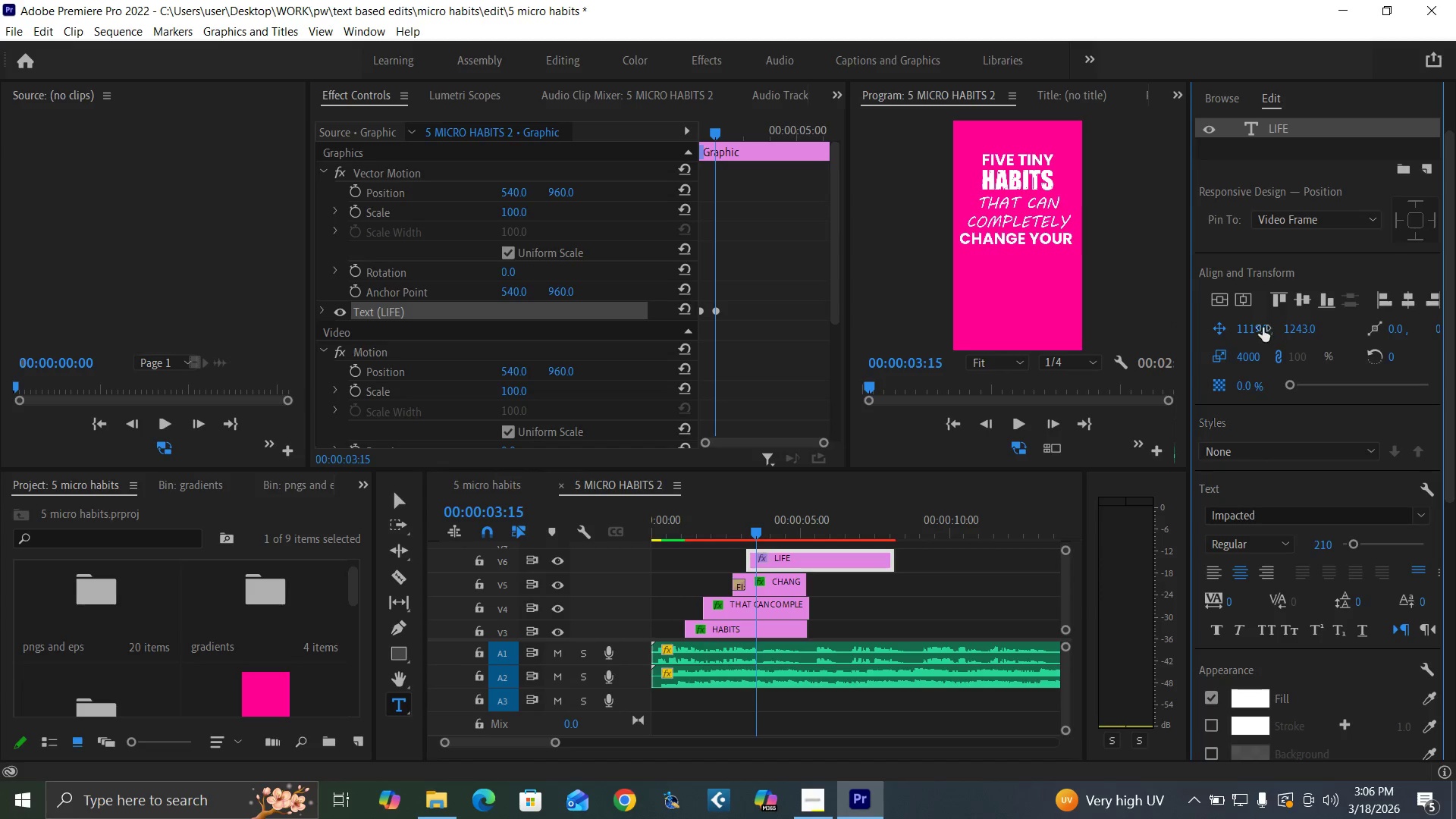 
left_click([1250, 329])
 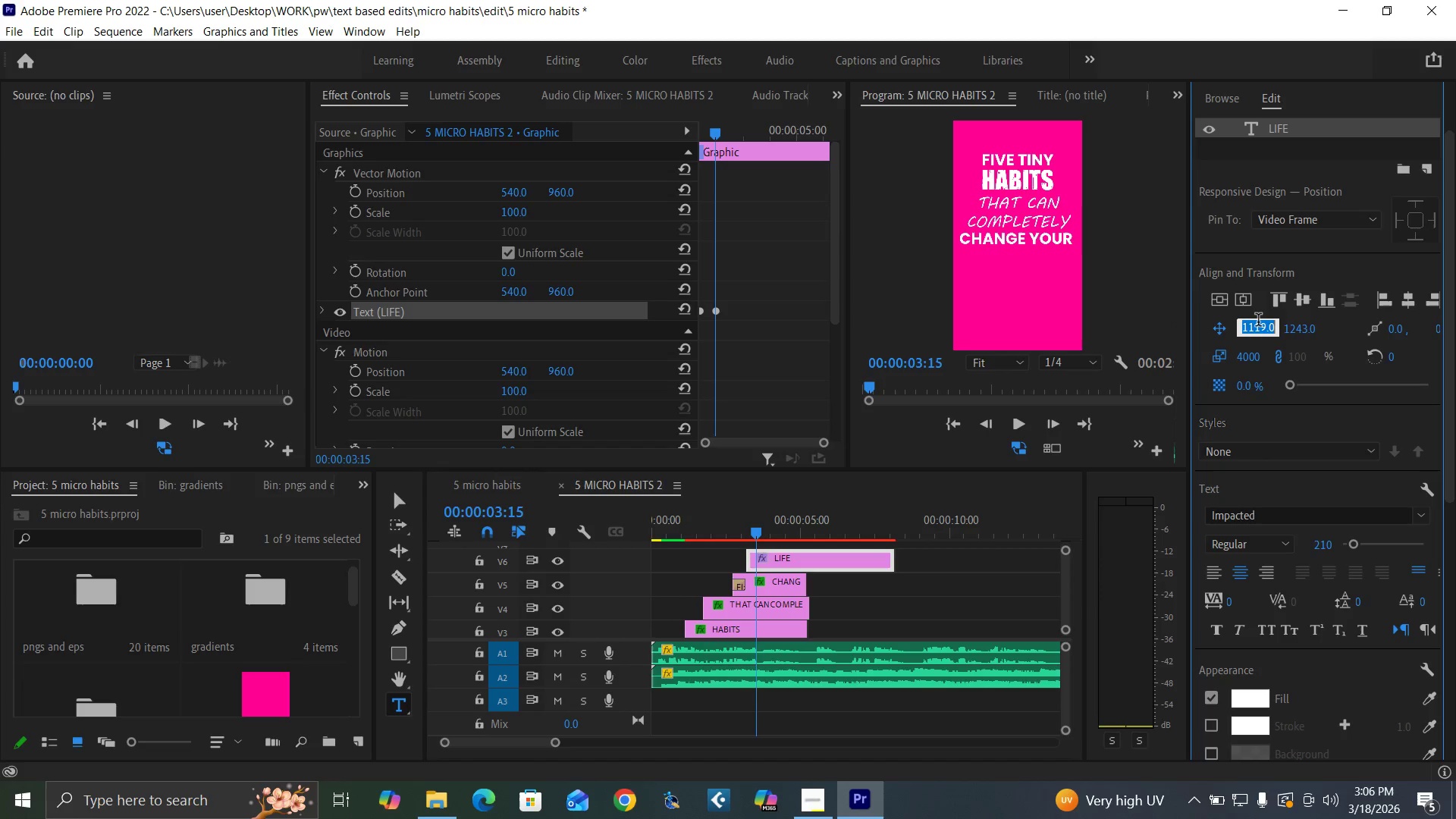 
type(540)
 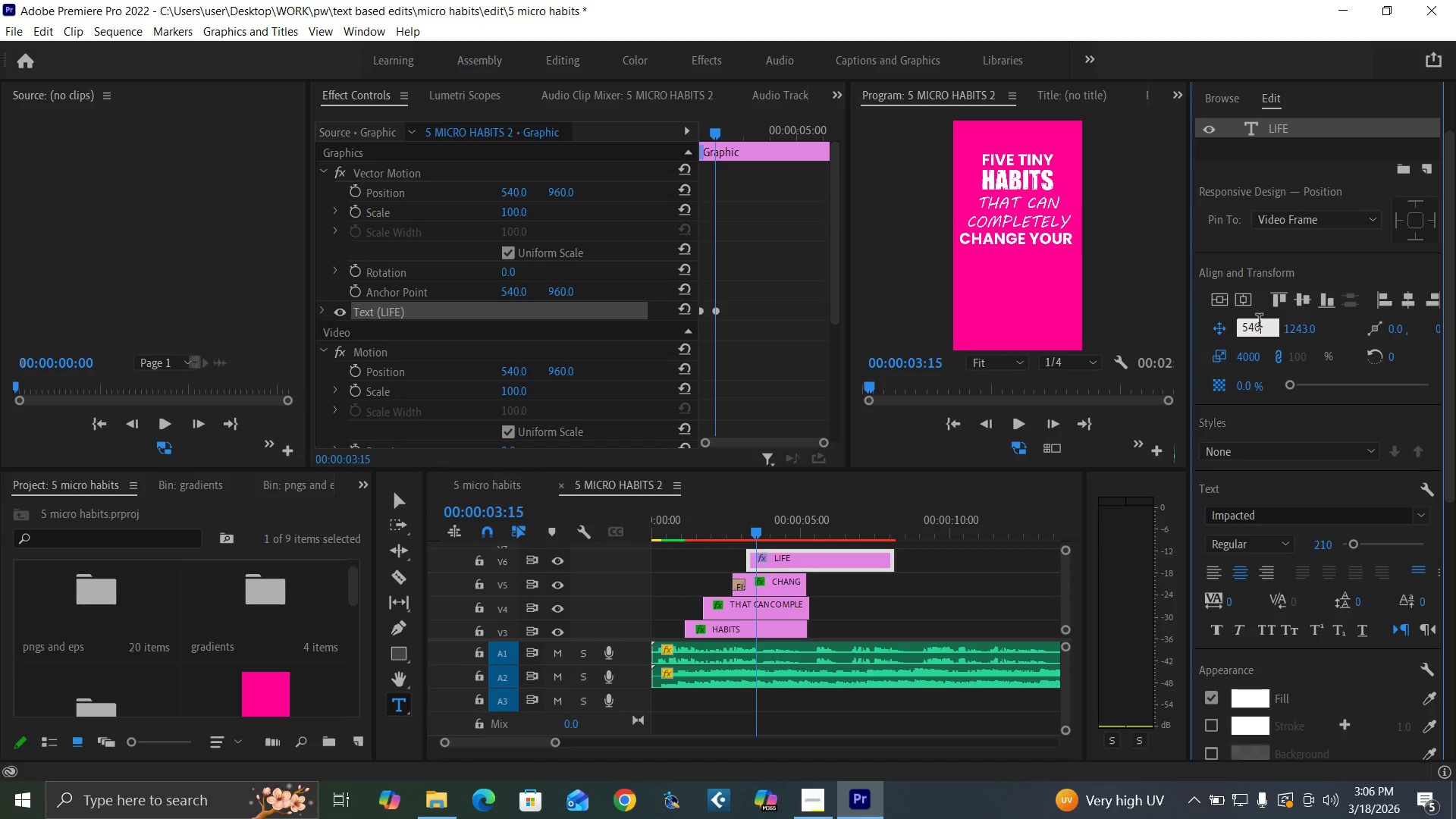 
key(Enter)
 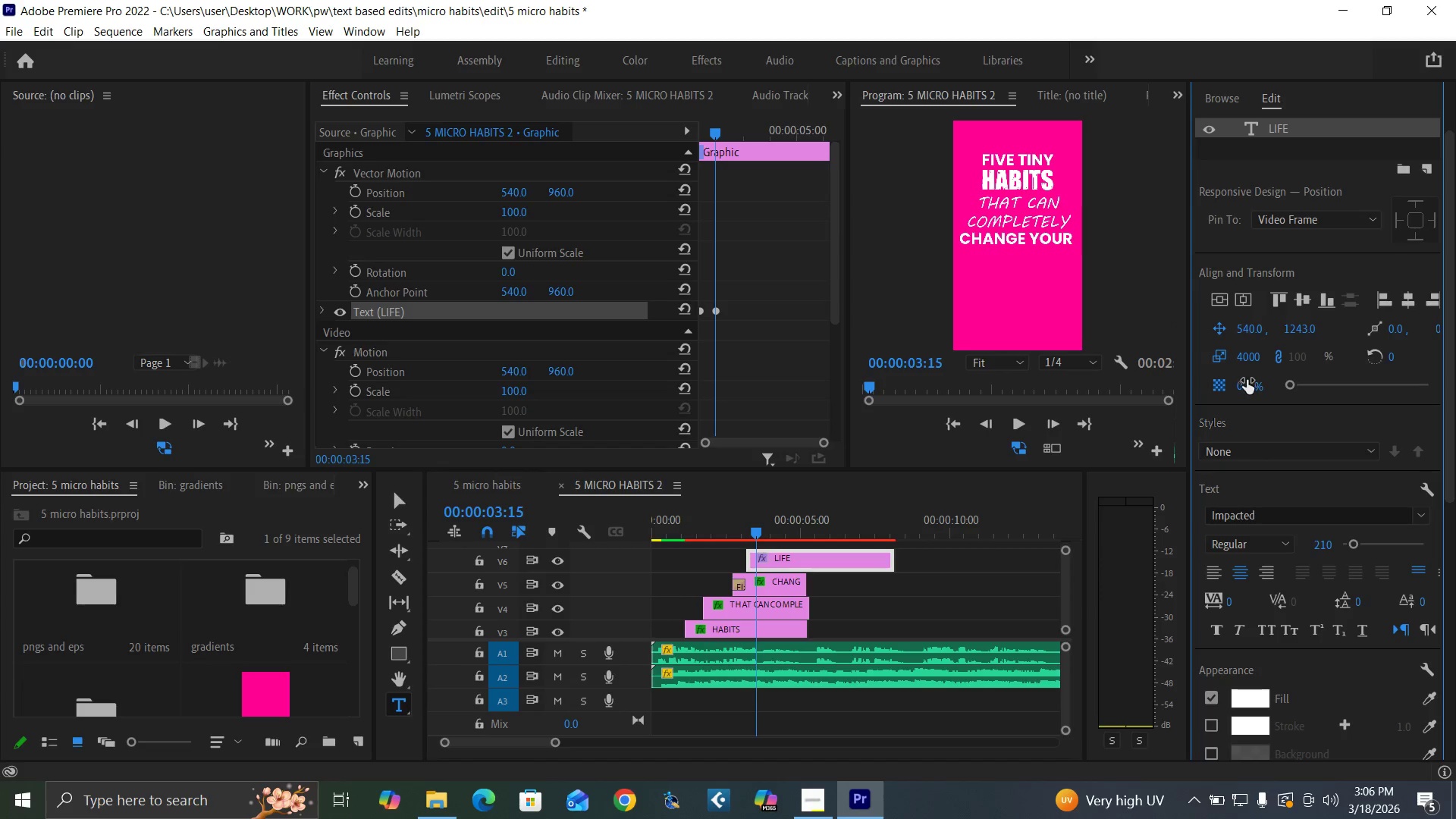 
left_click([1247, 381])
 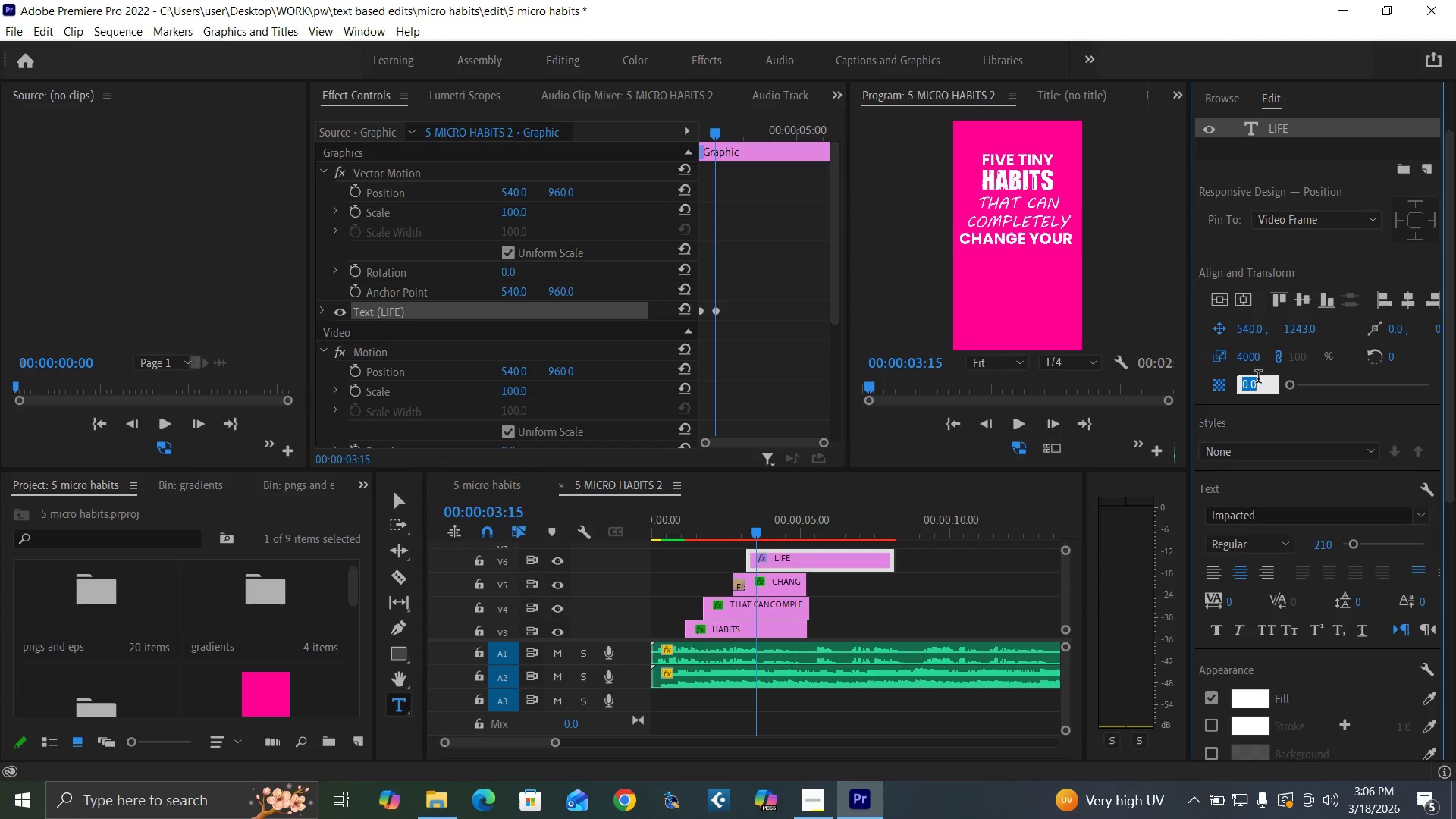 
type(100)
 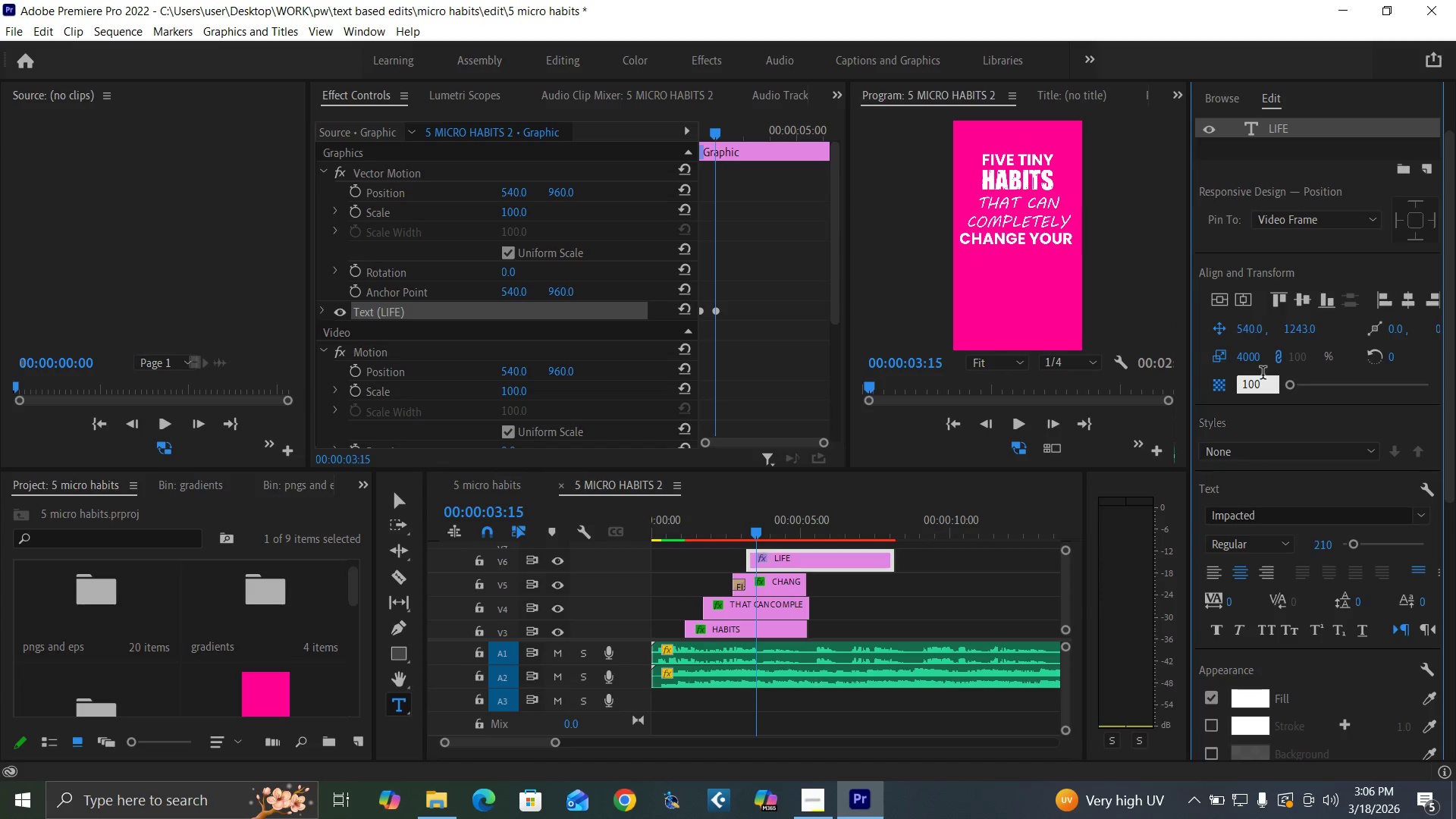 
key(Enter)
 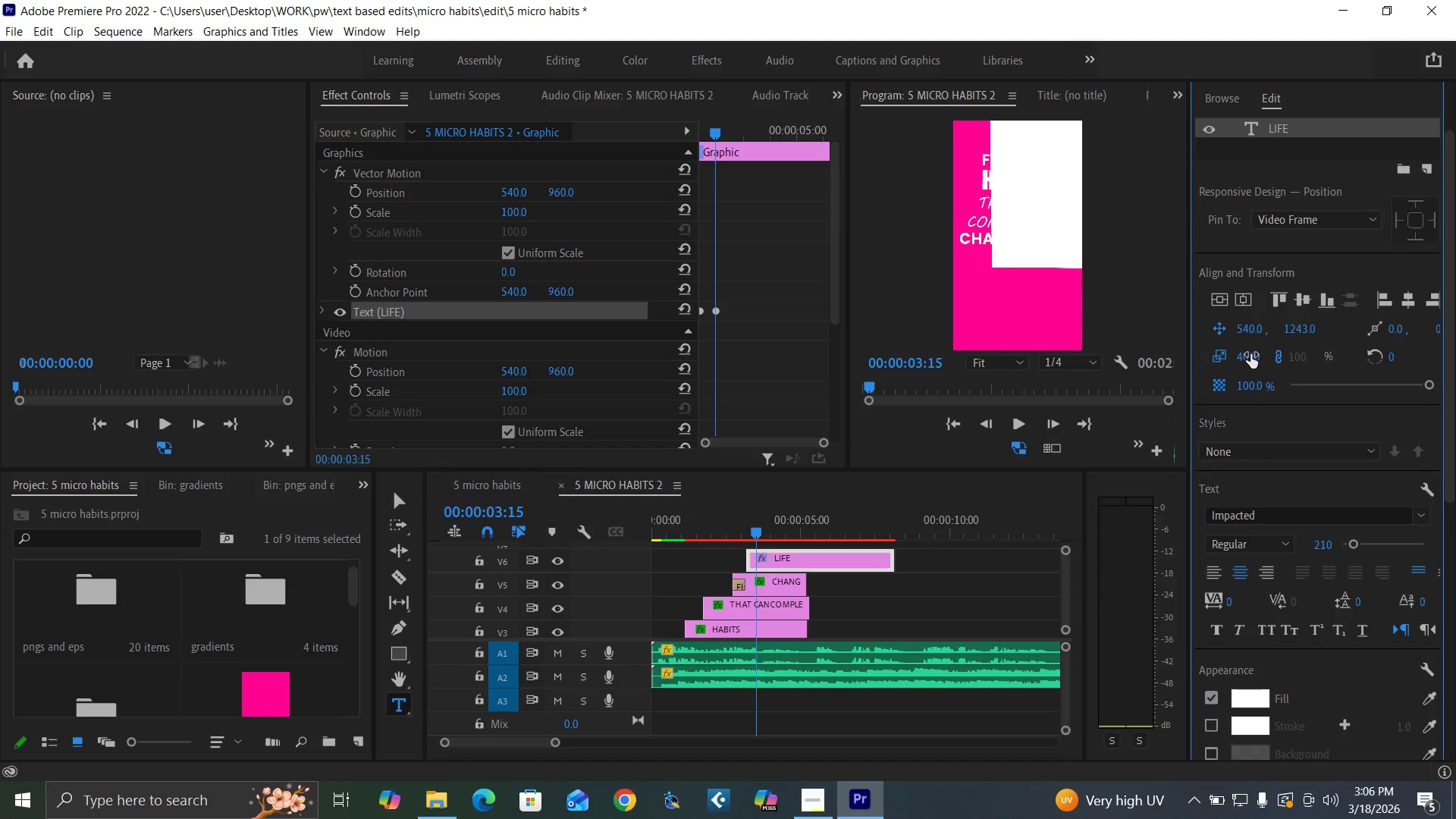 
left_click([1250, 354])
 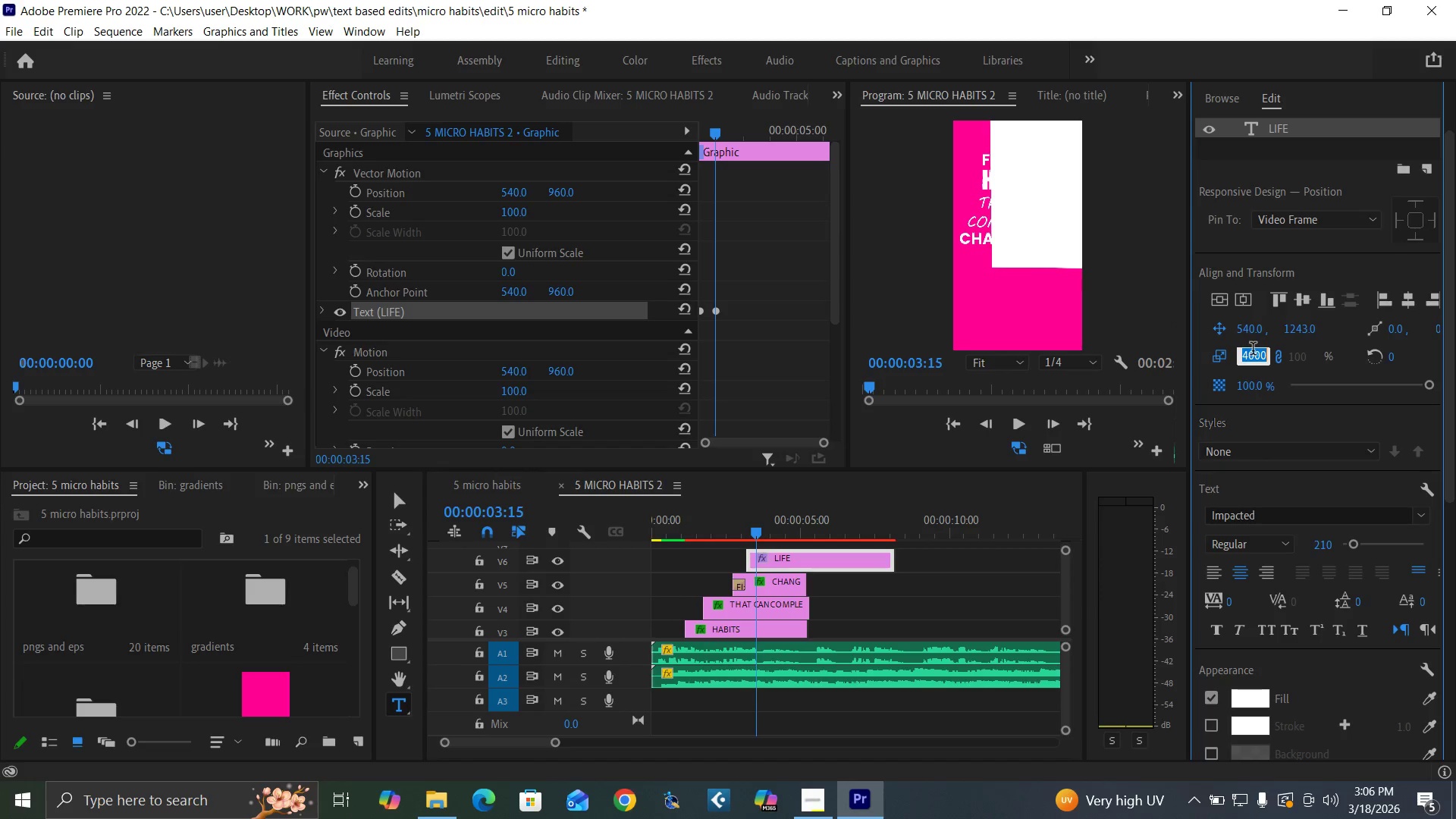 
type(100)
 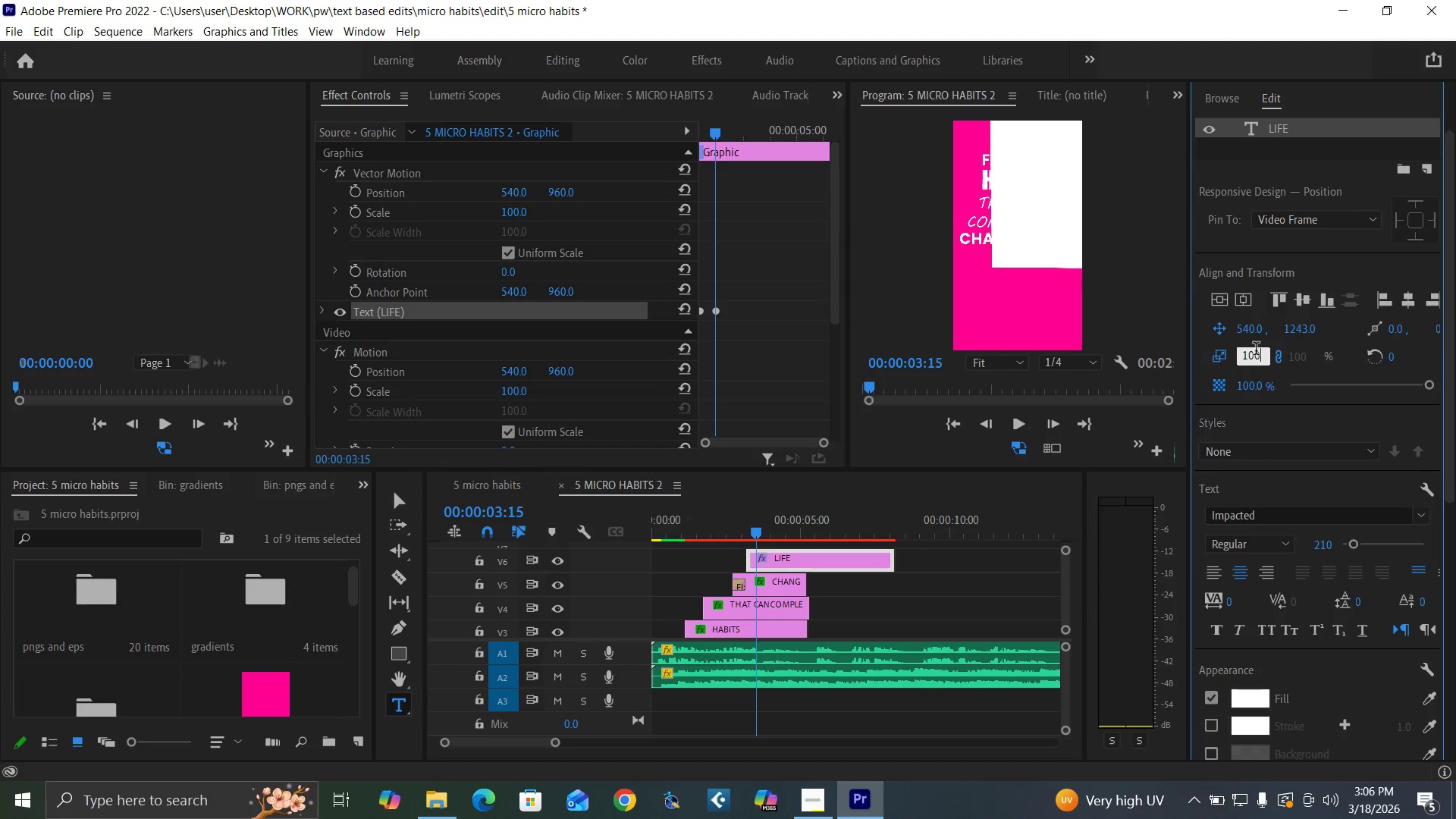 
key(Enter)
 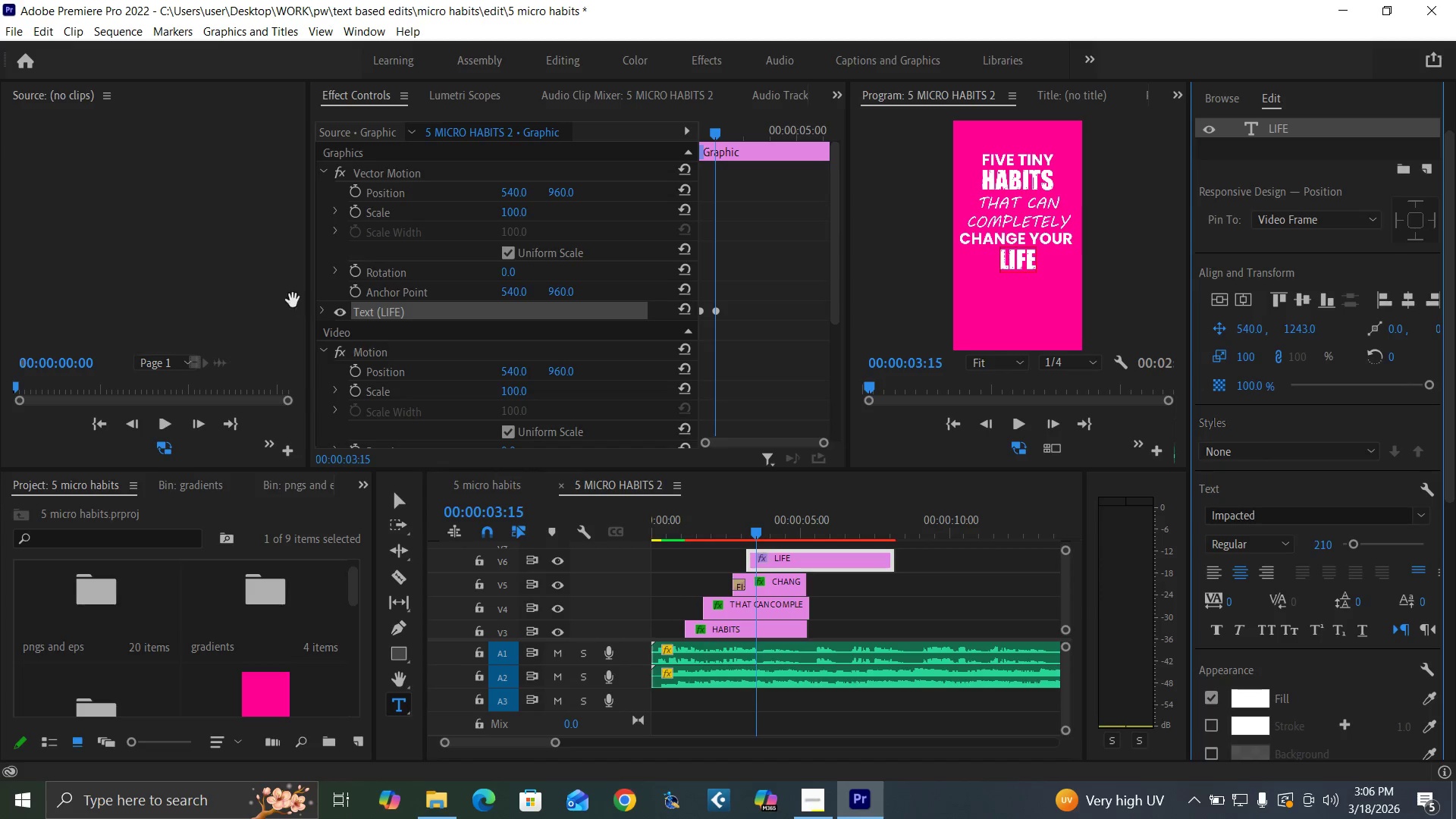 
left_click([321, 310])
 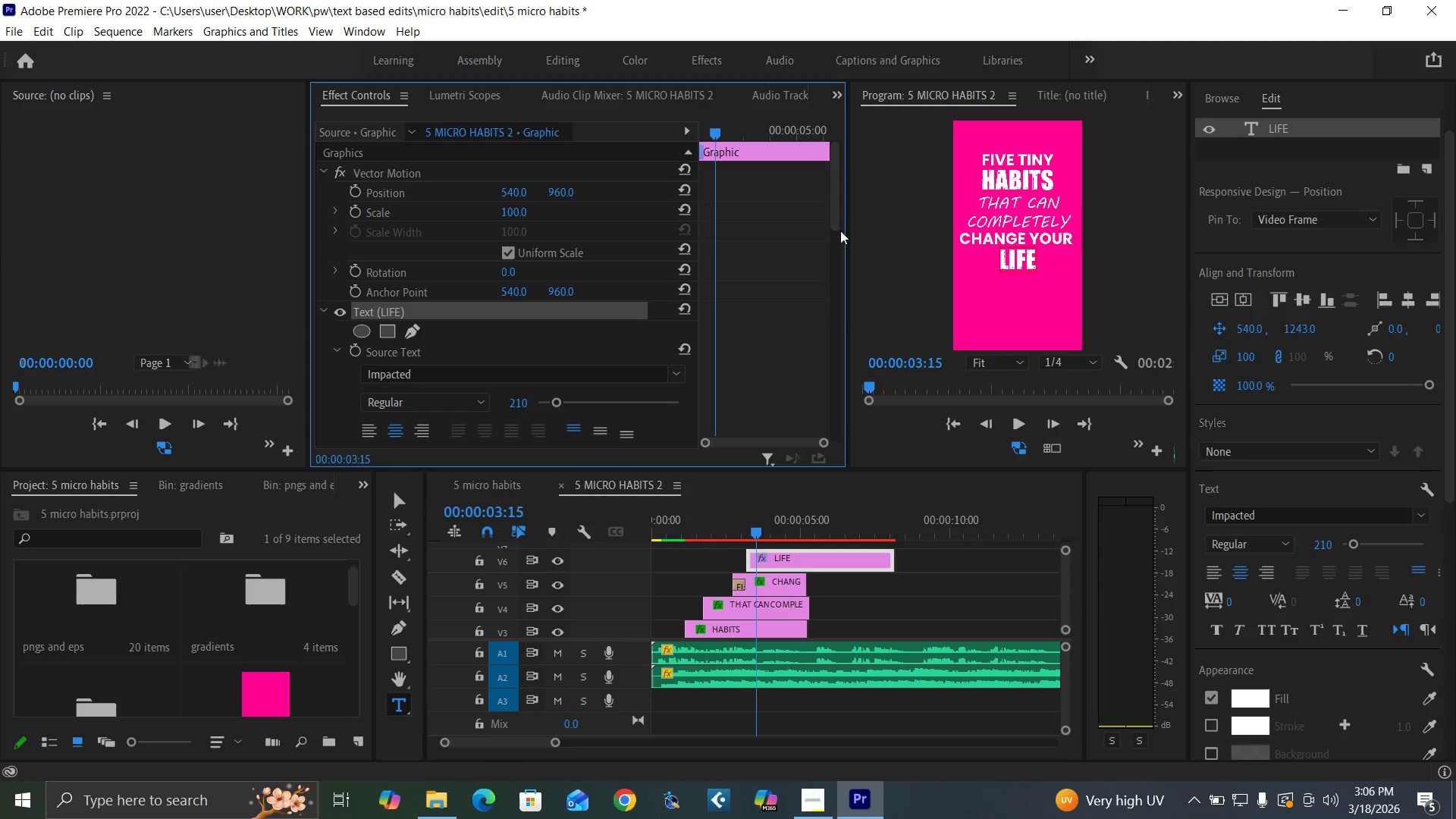 
left_click_drag(start_coordinate=[836, 220], to_coordinate=[849, 298])
 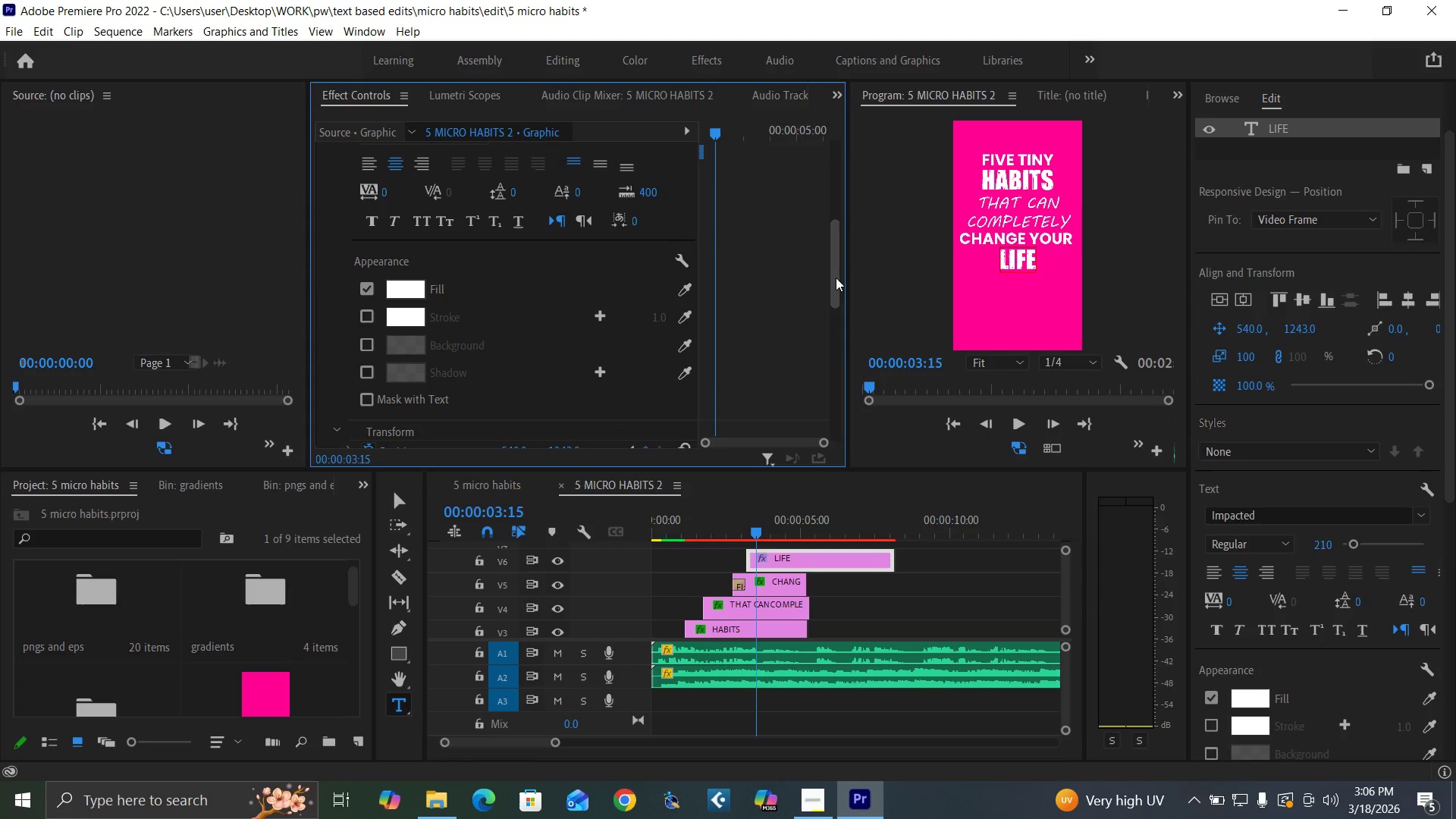 
left_click_drag(start_coordinate=[833, 275], to_coordinate=[846, 317])
 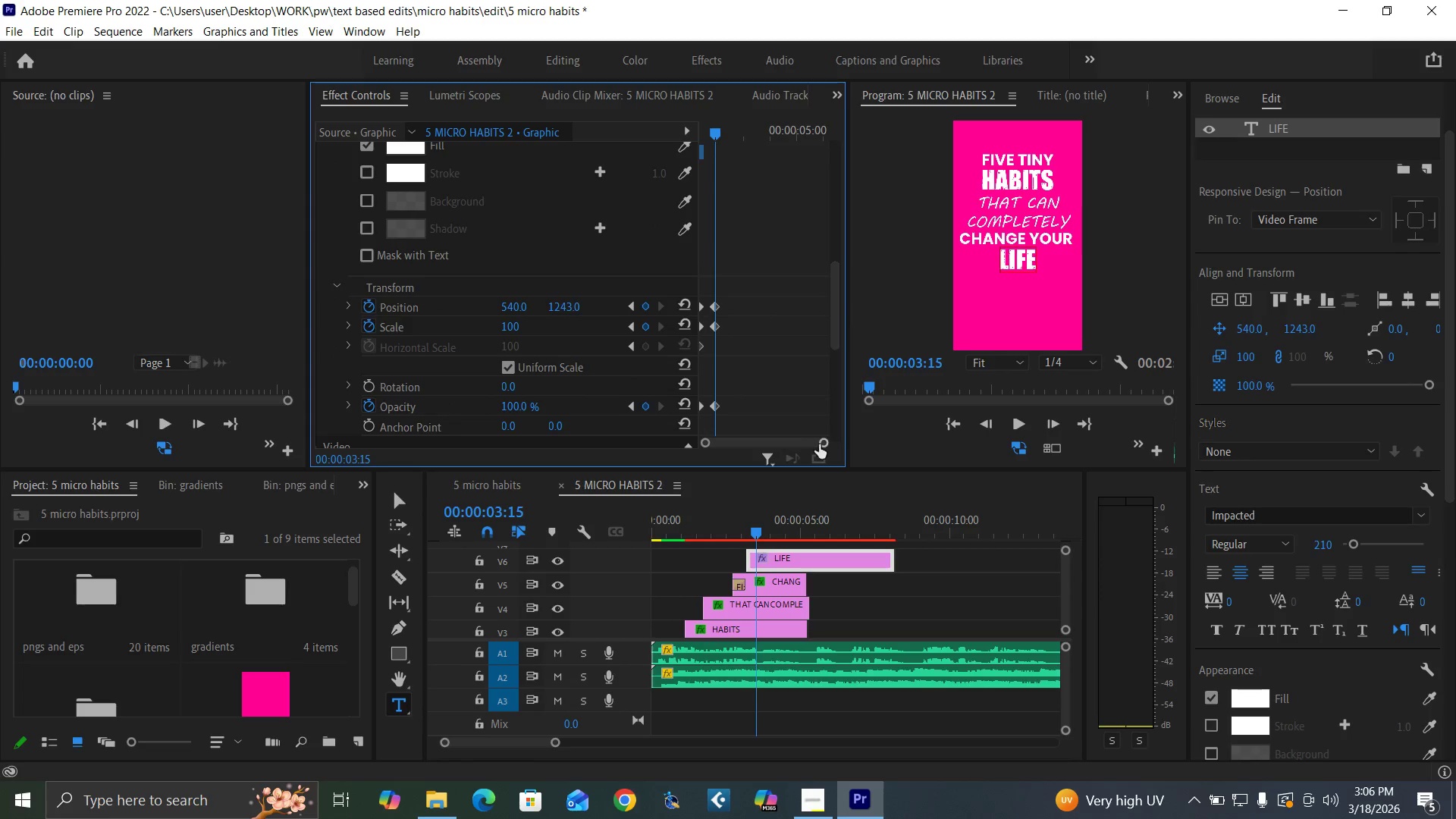 
left_click_drag(start_coordinate=[821, 444], to_coordinate=[793, 446])
 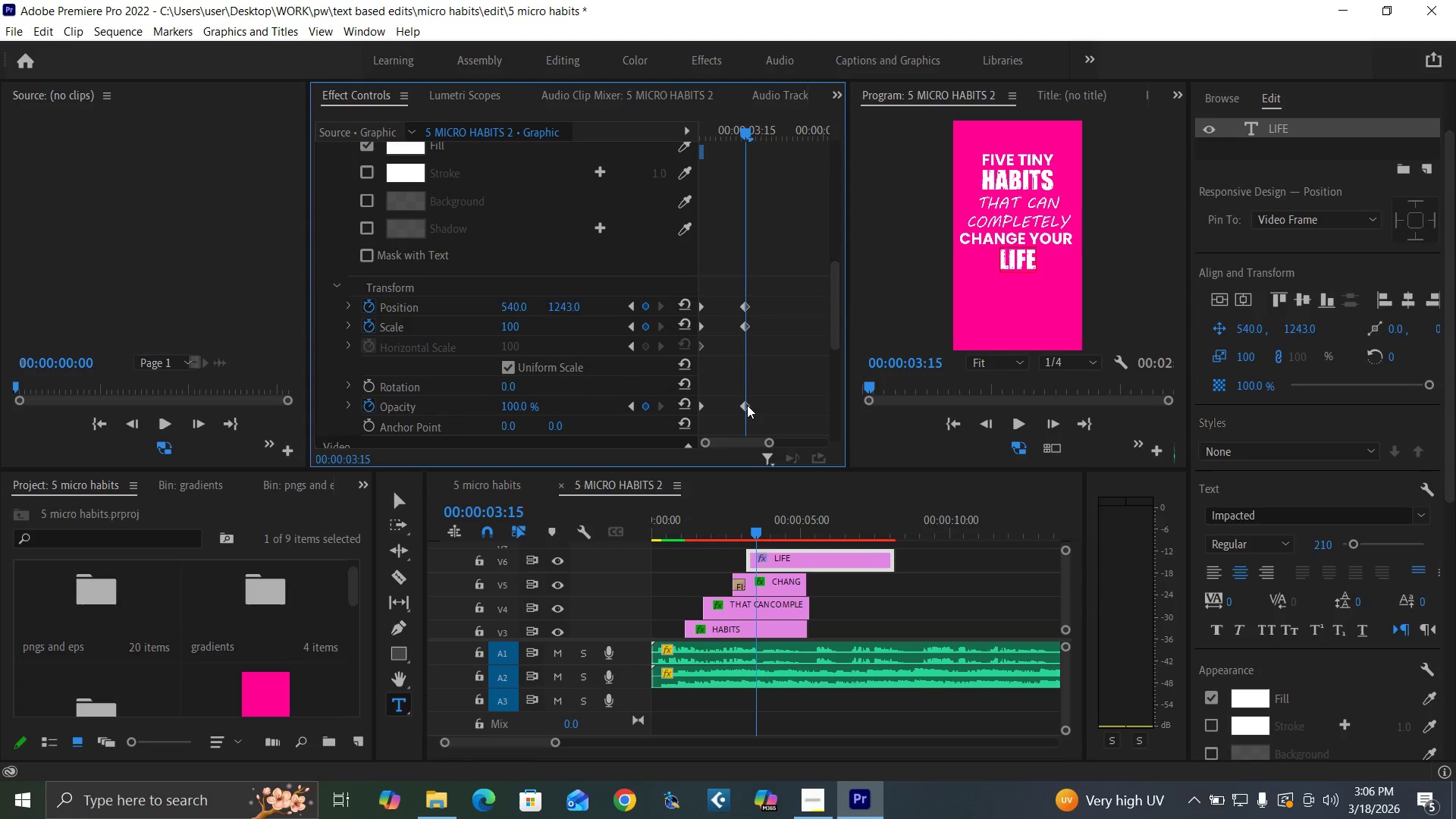 
left_click_drag(start_coordinate=[747, 405], to_coordinate=[718, 397])
 